 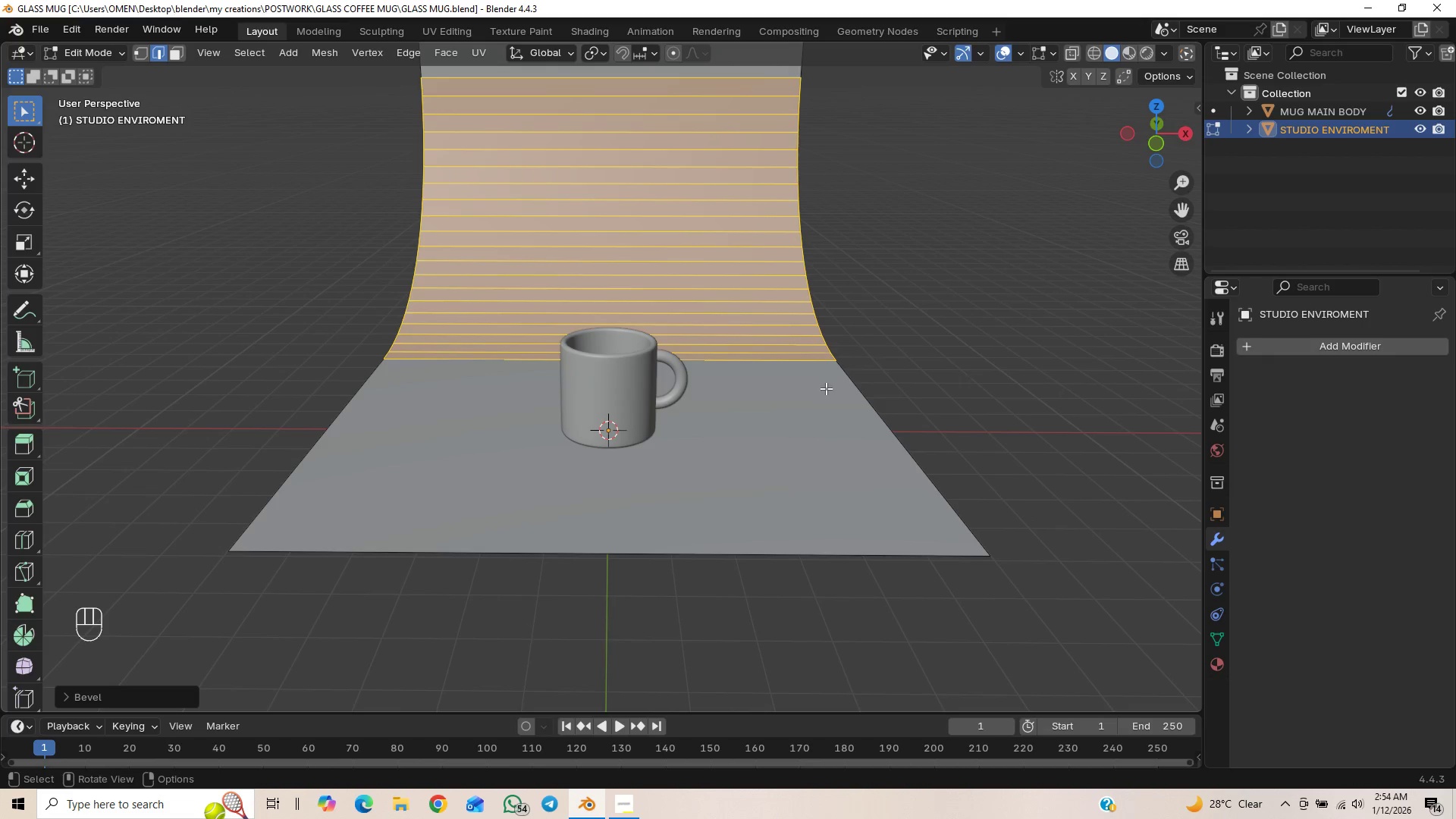 
key(Backquote)
 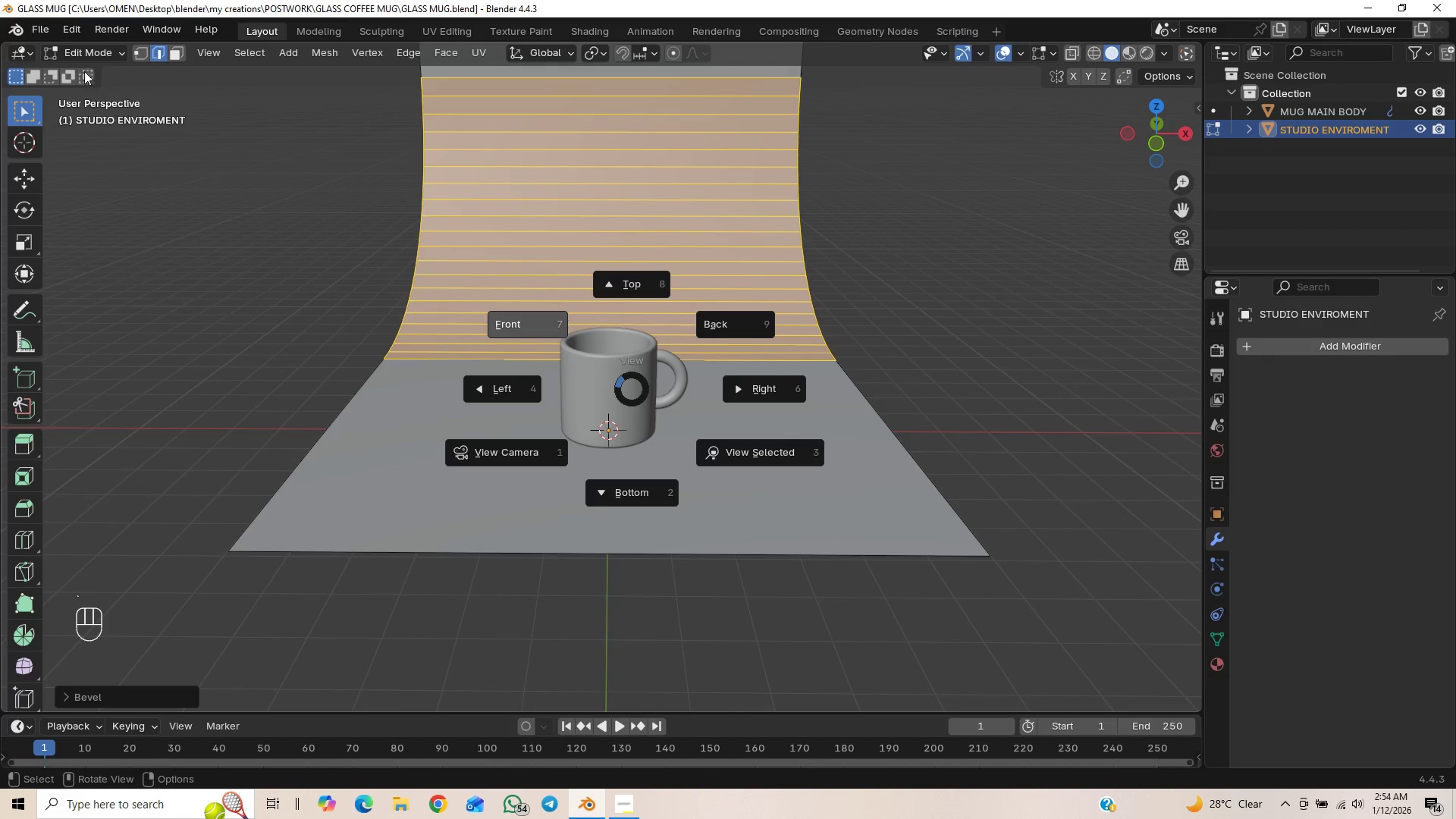 
mouse_move([104, 71])
 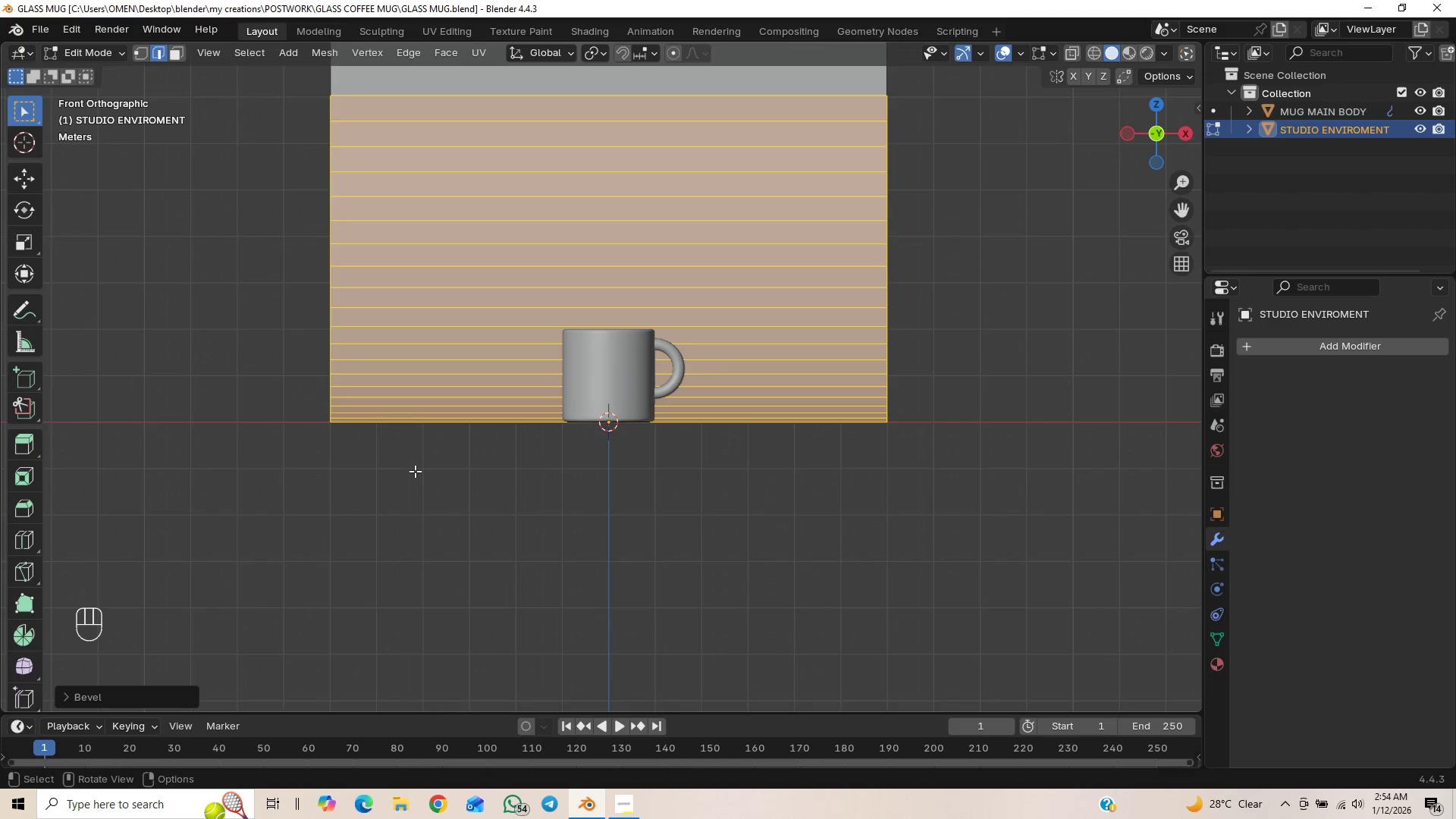 
key(Numpad1)
 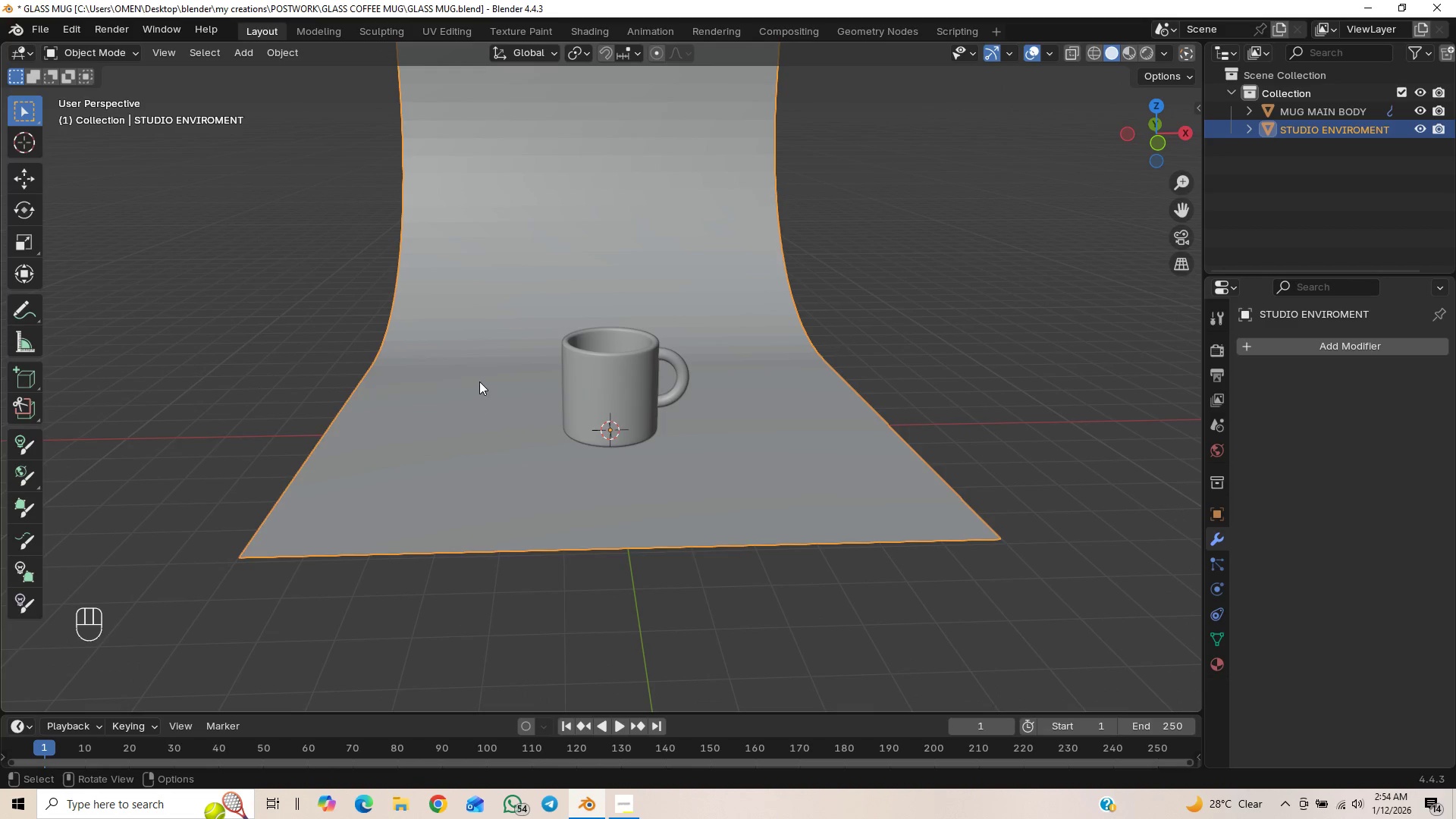 
wait(6.64)
 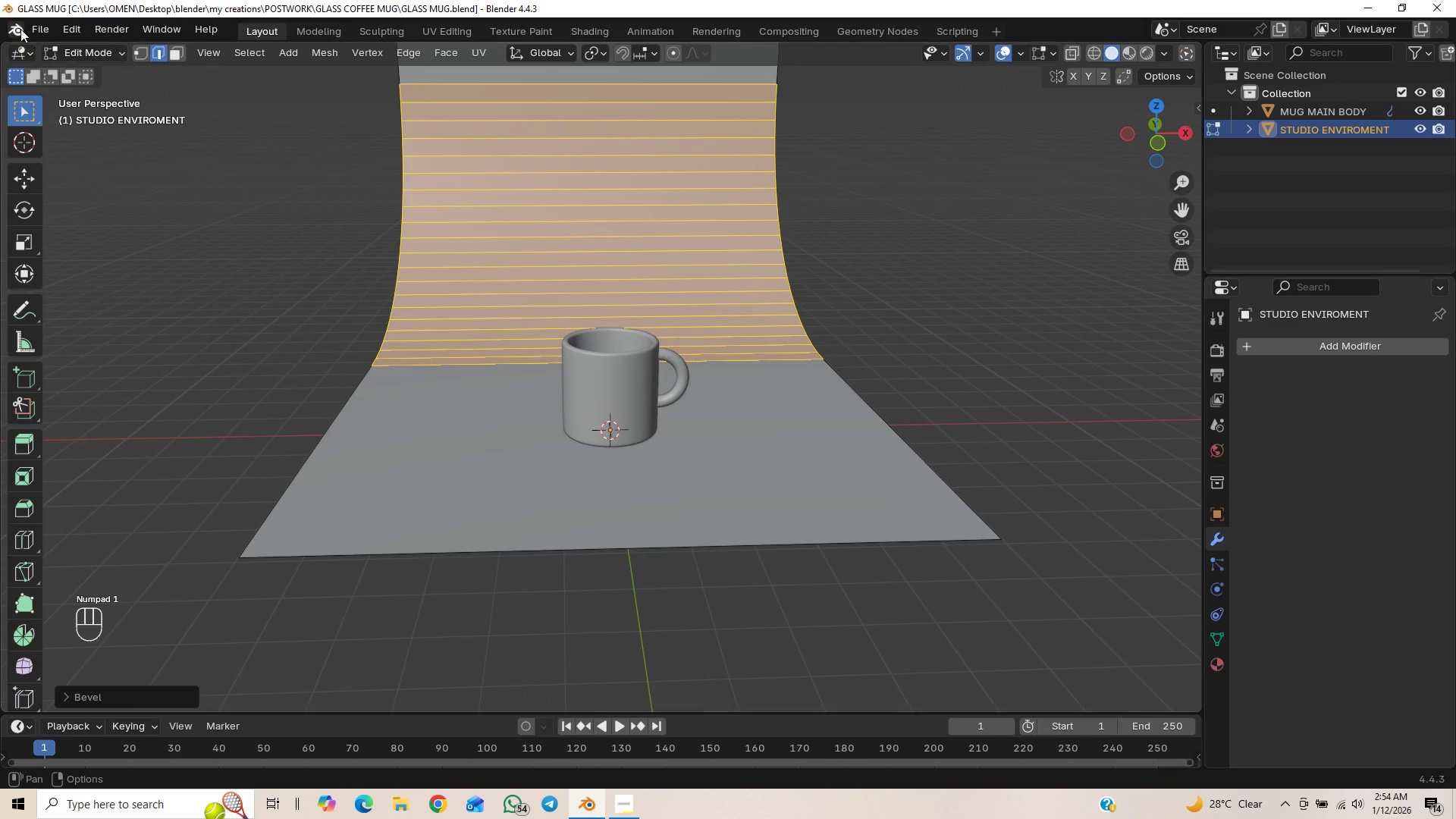 
left_click([496, 261])
 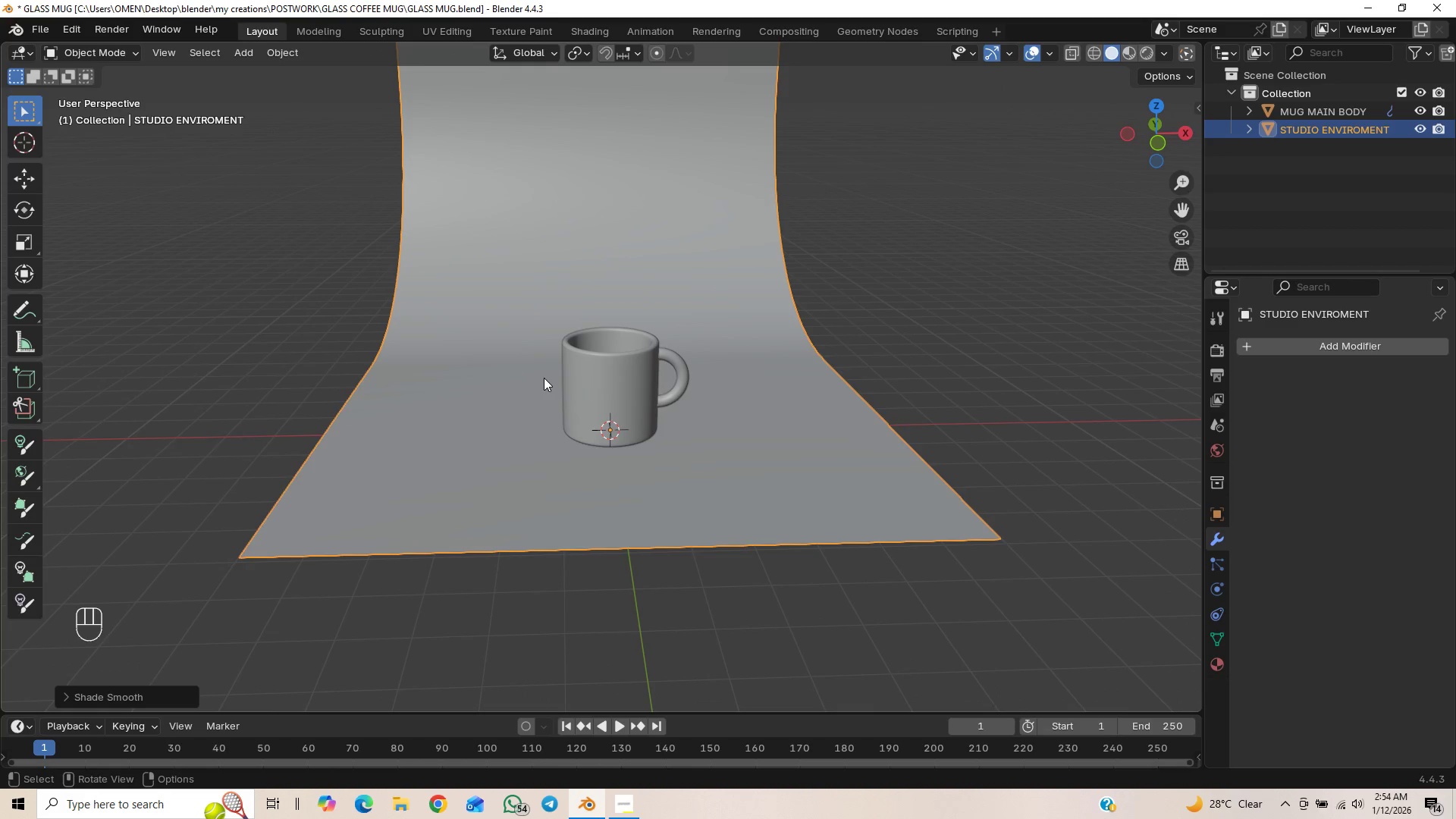 
key(Control+S)
 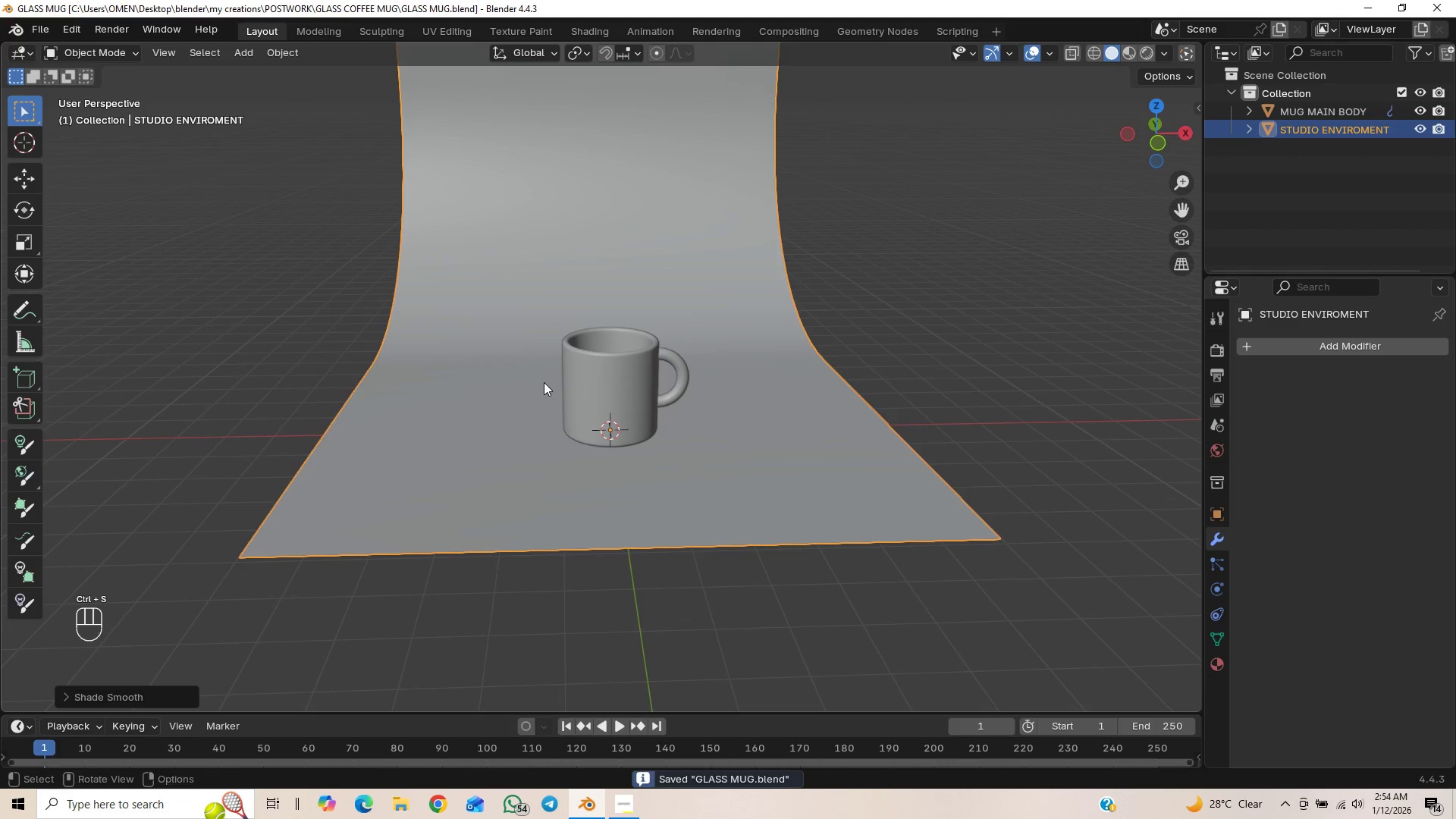 
scroll: coordinate [591, 405], scroll_direction: up, amount: 2.0
 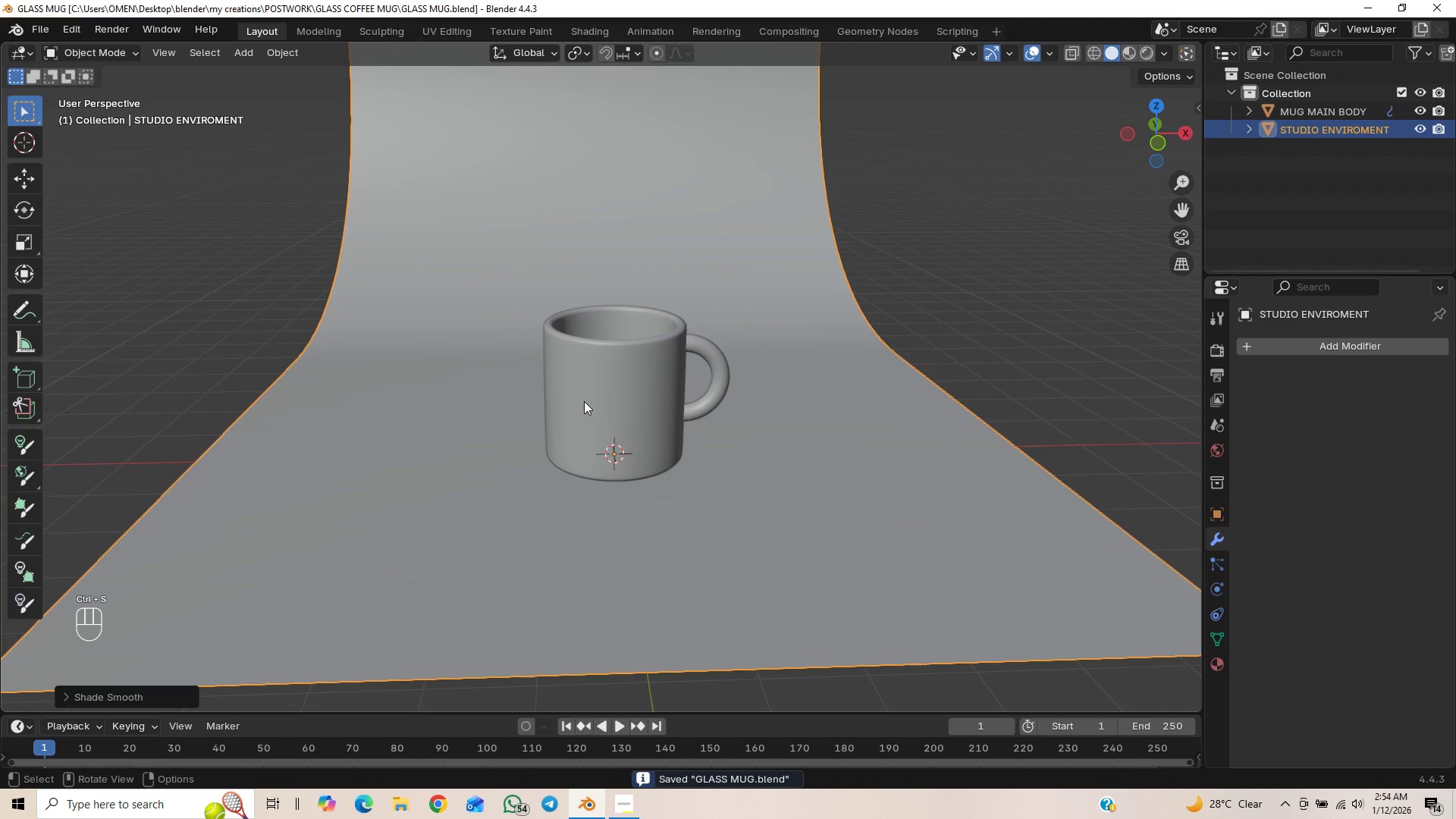 
key(Numpad1)
 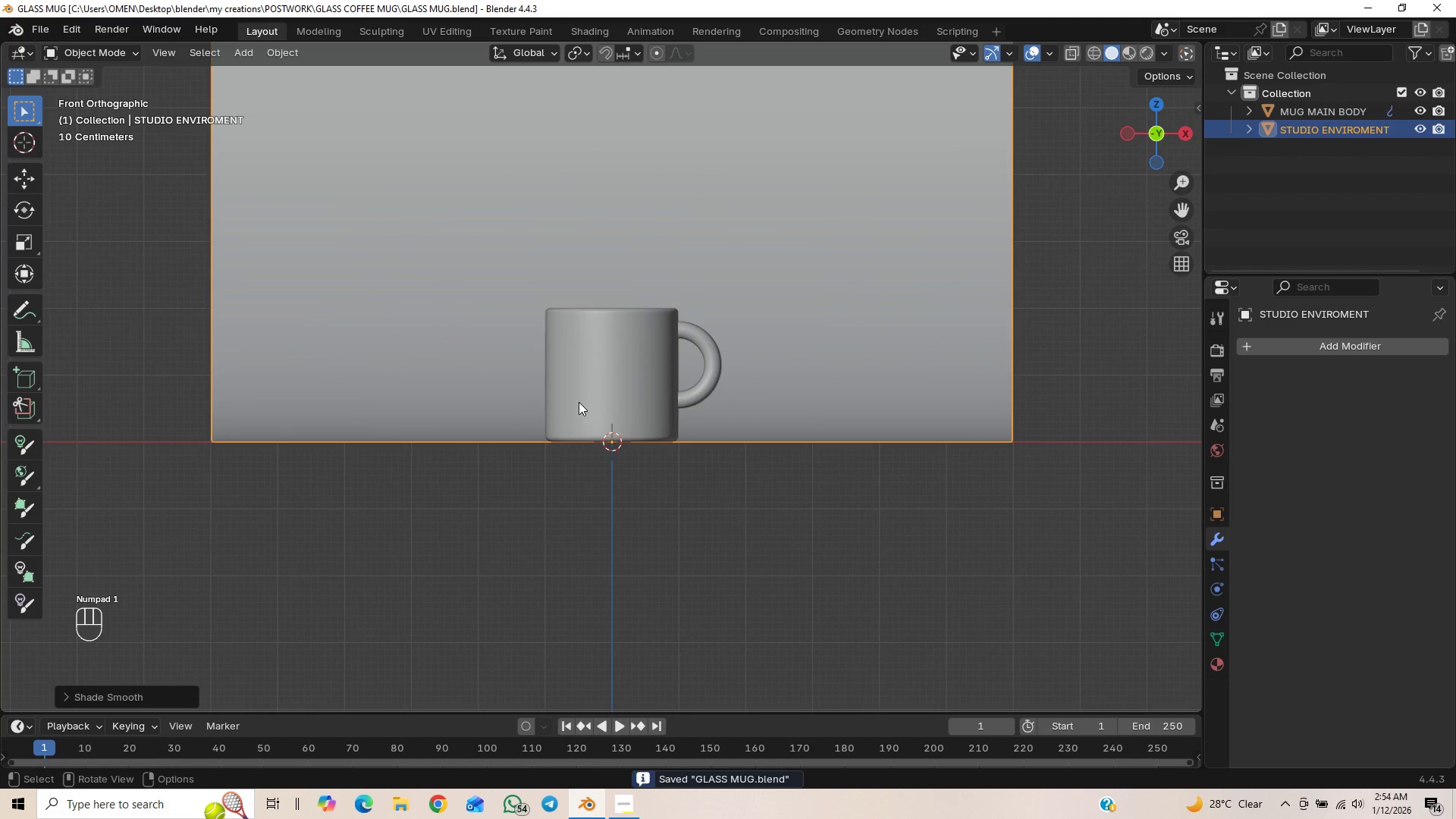 
key(Shift+A)
 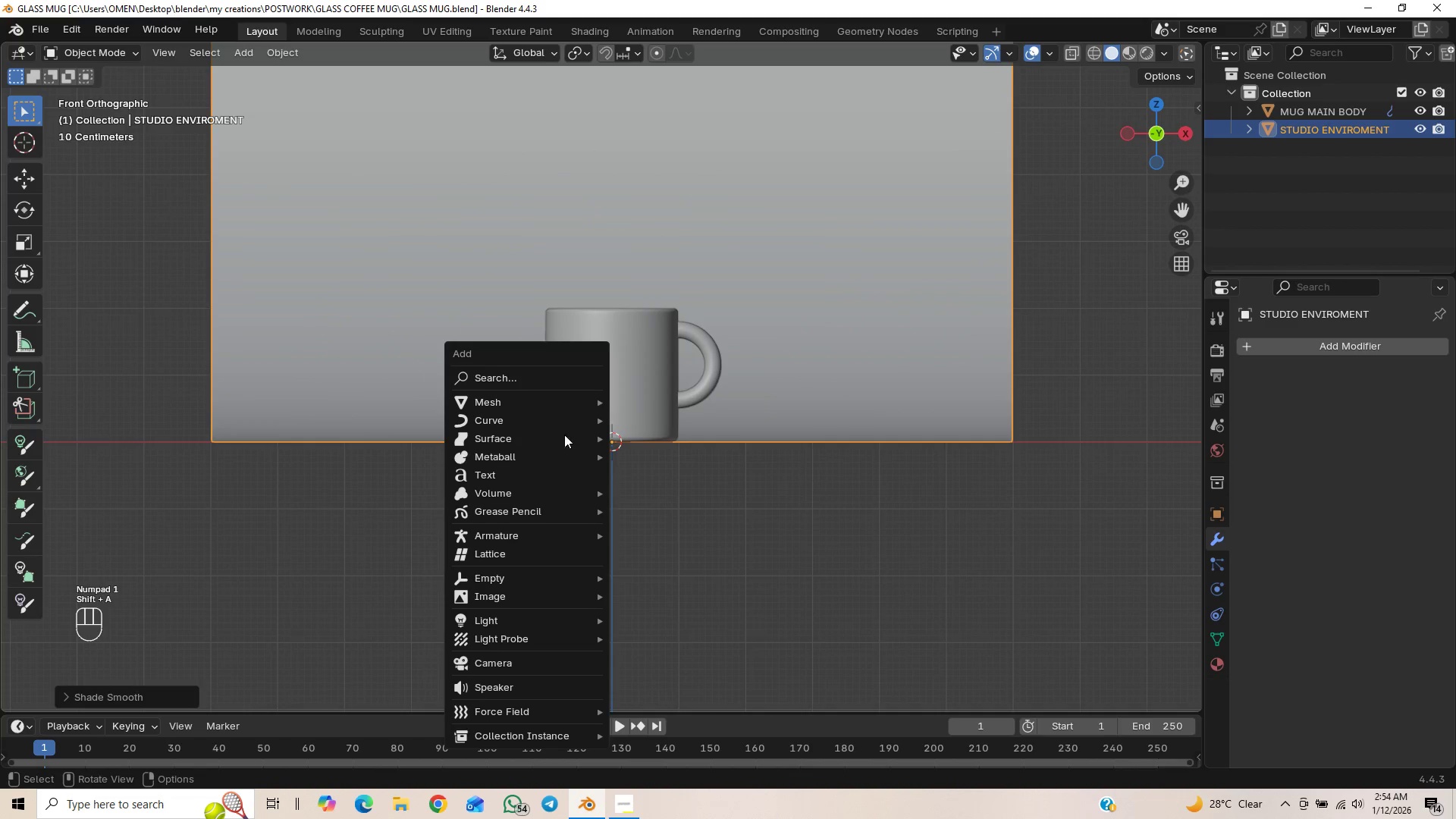 
mouse_move([550, 425])
 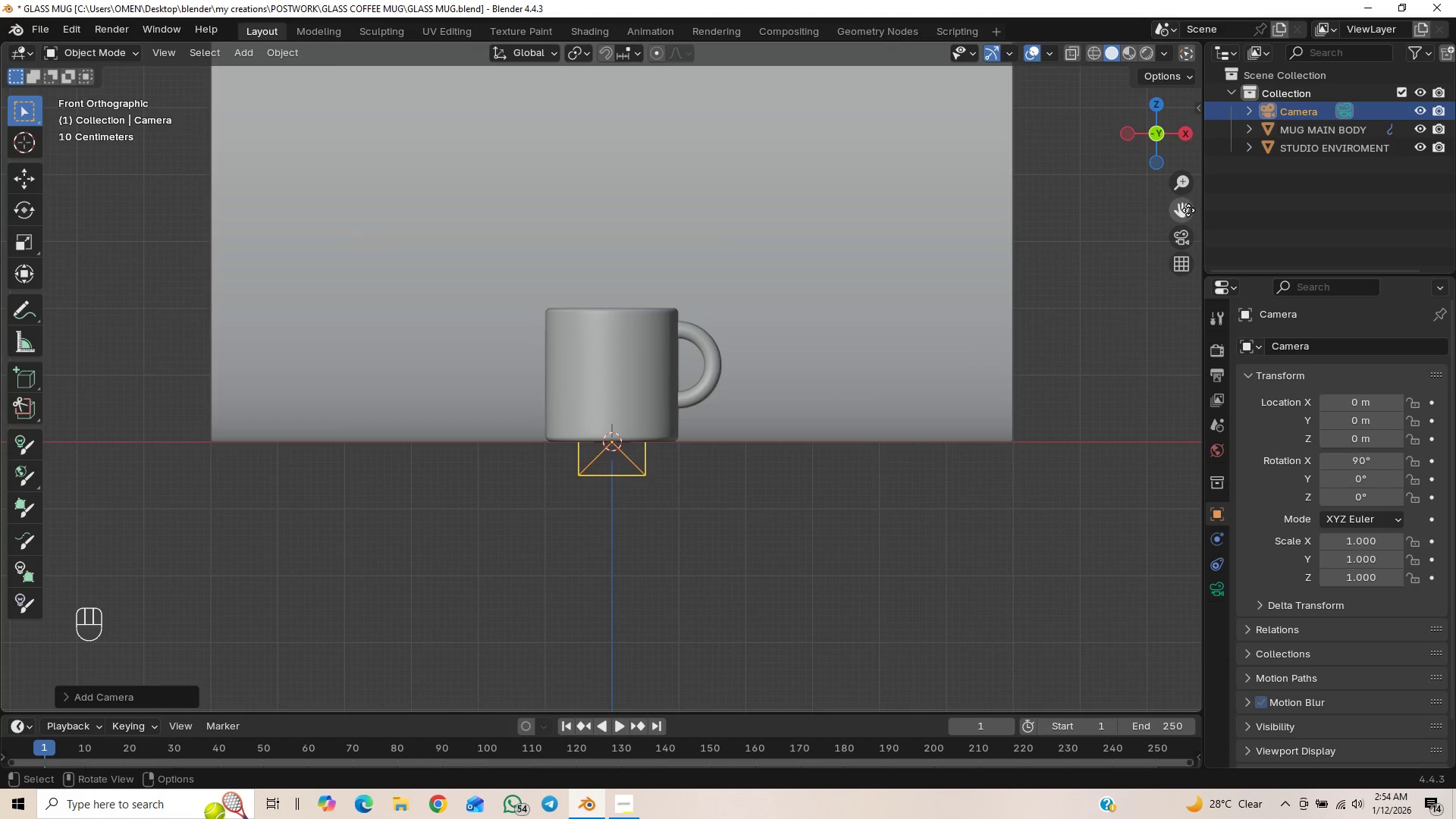 
wait(5.8)
 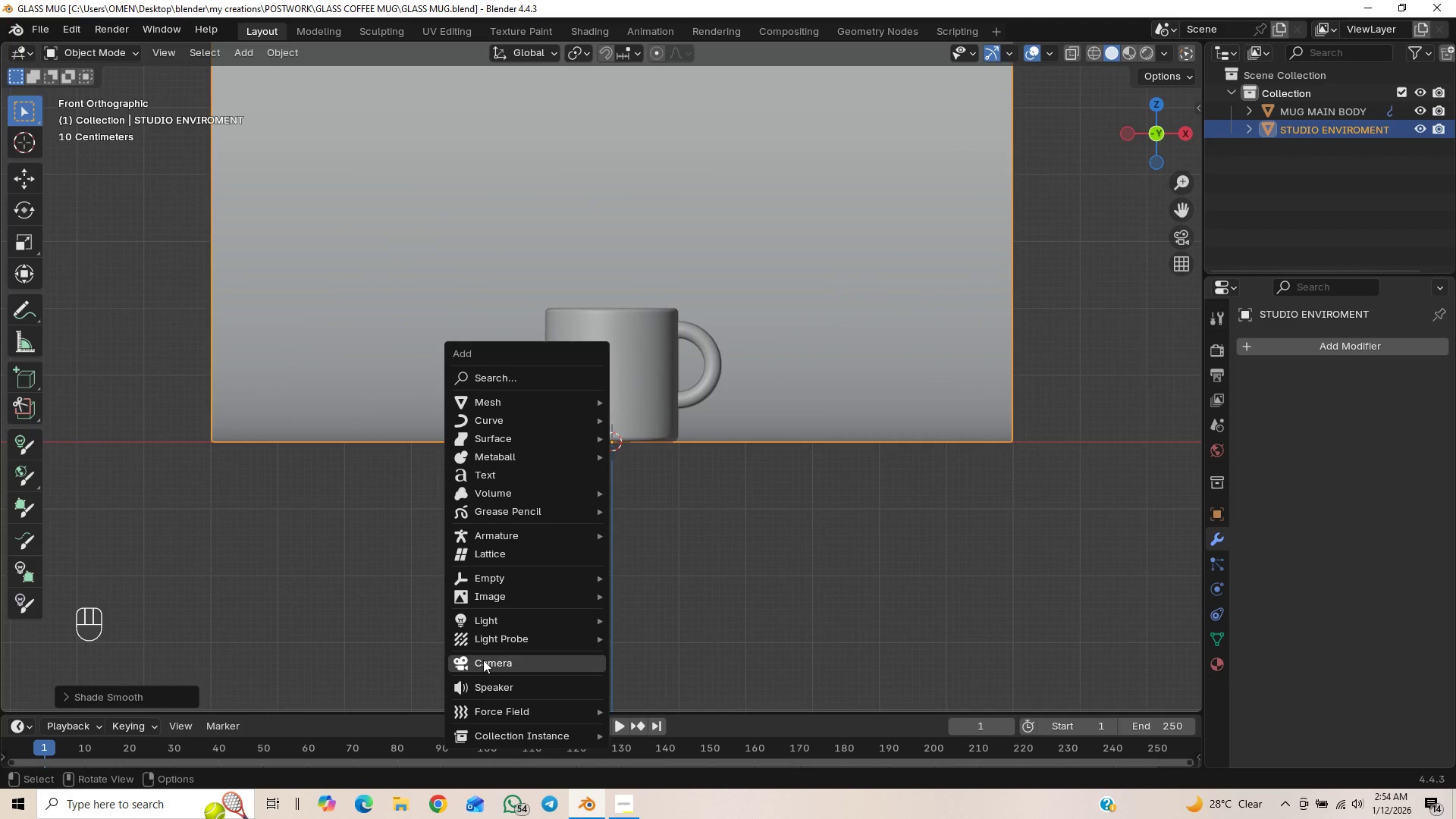 
scroll: coordinate [702, 471], scroll_direction: up, amount: 1.0
 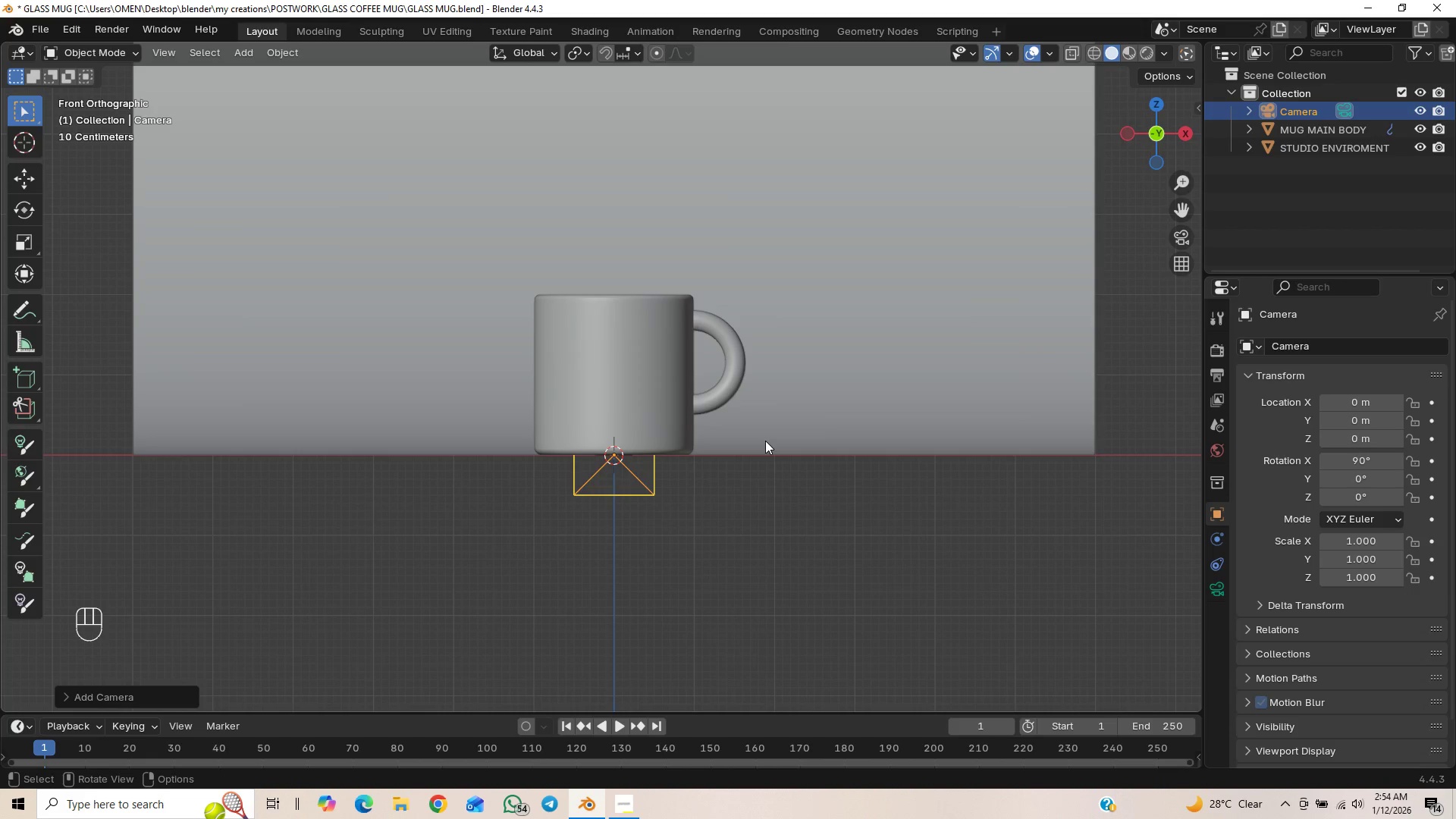 
key(Numpad1)
 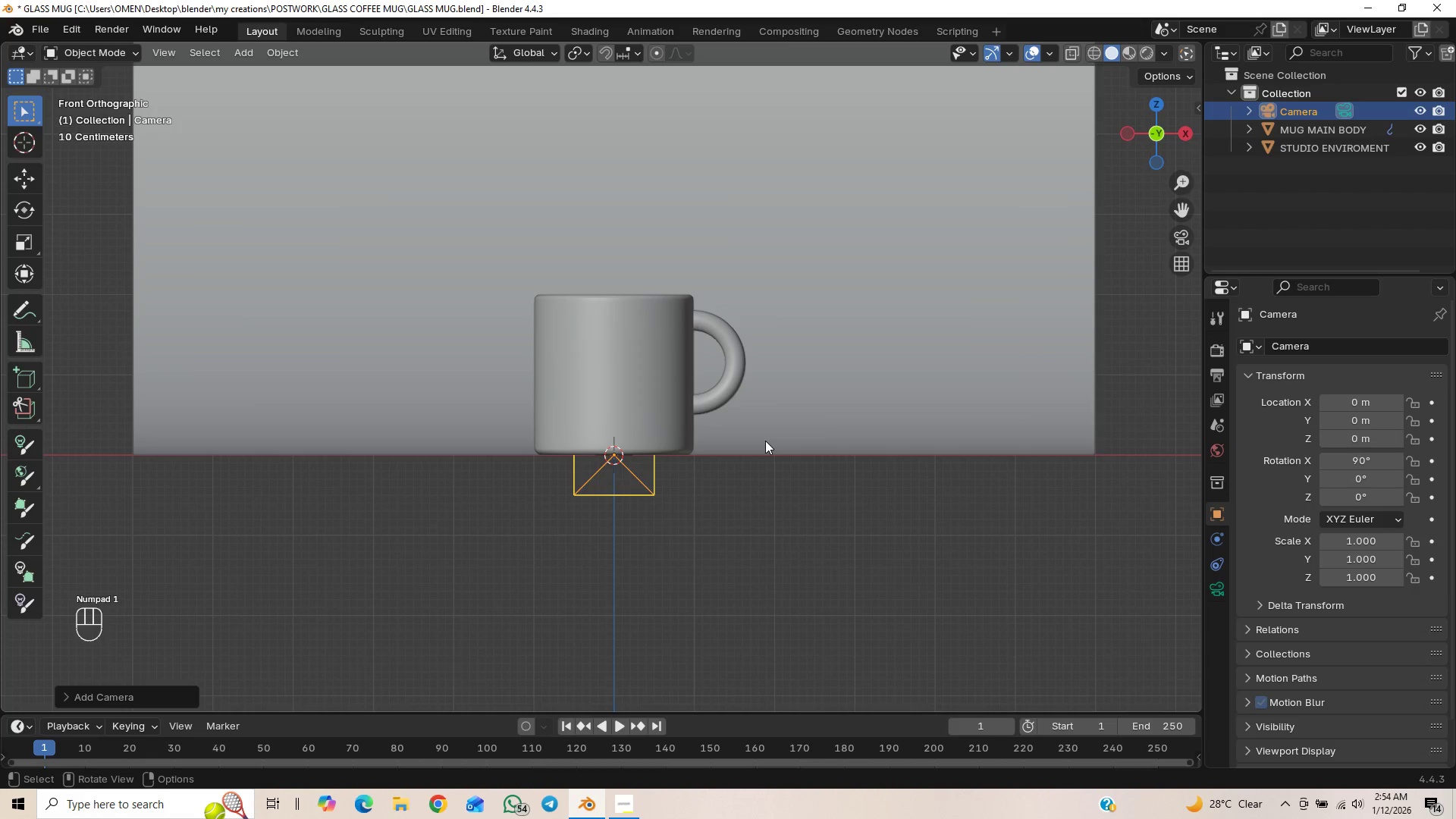 
key(Alt+Control+Numpad0)
 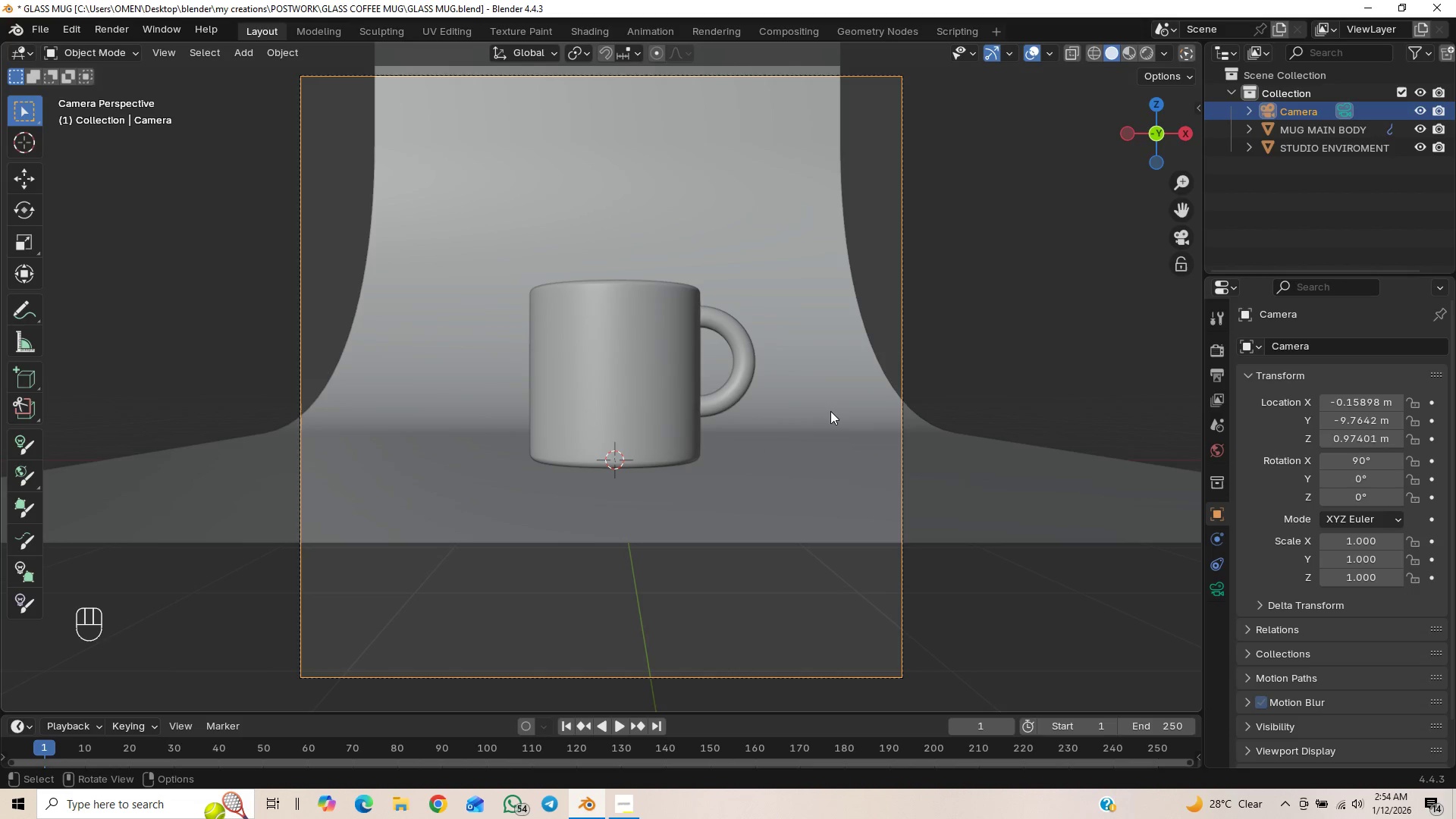 
scroll: coordinate [824, 421], scroll_direction: up, amount: 1.0
 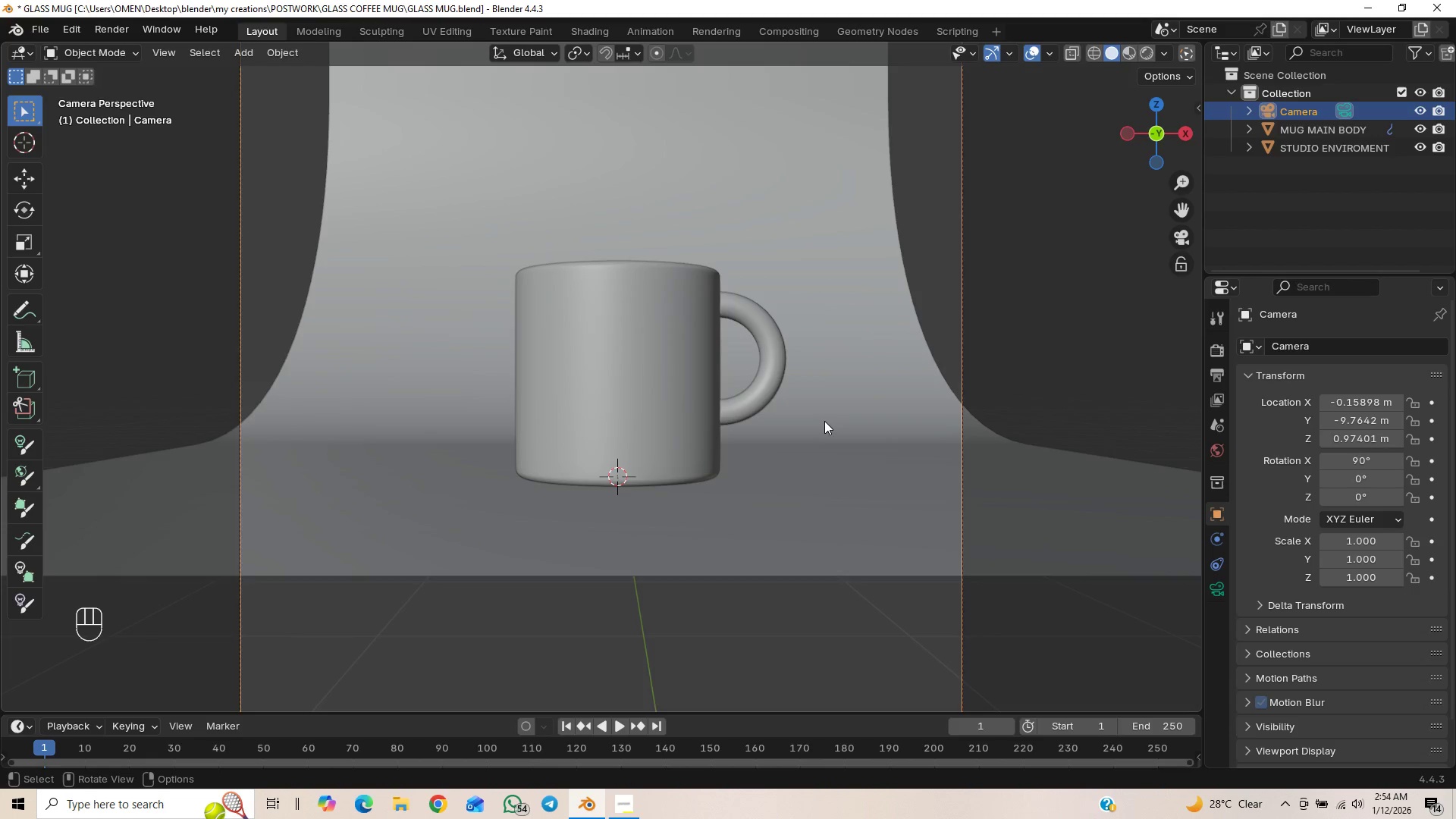 
scroll: coordinate [834, 428], scroll_direction: down, amount: 2.0
 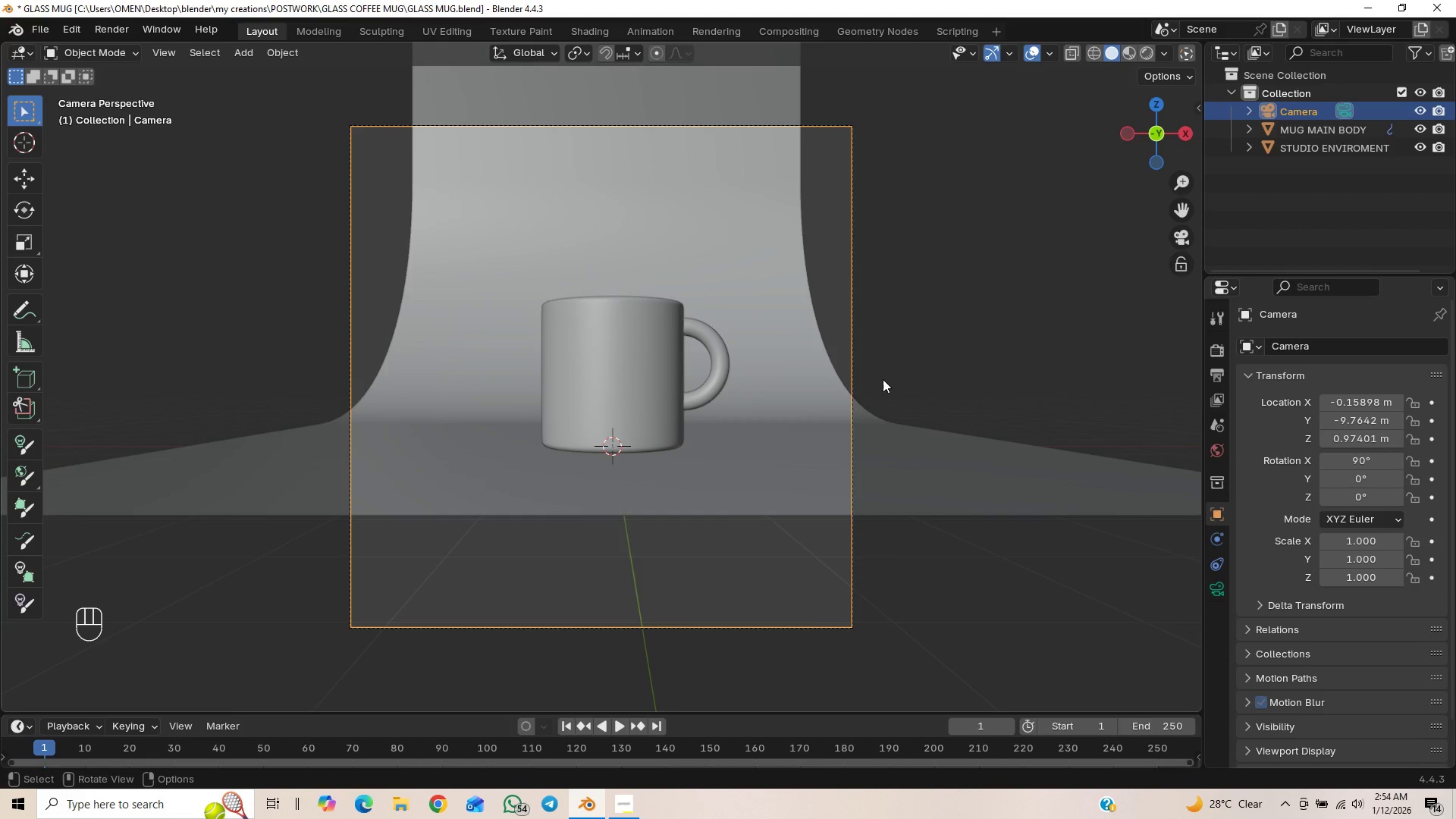 
left_click([1182, 237])
 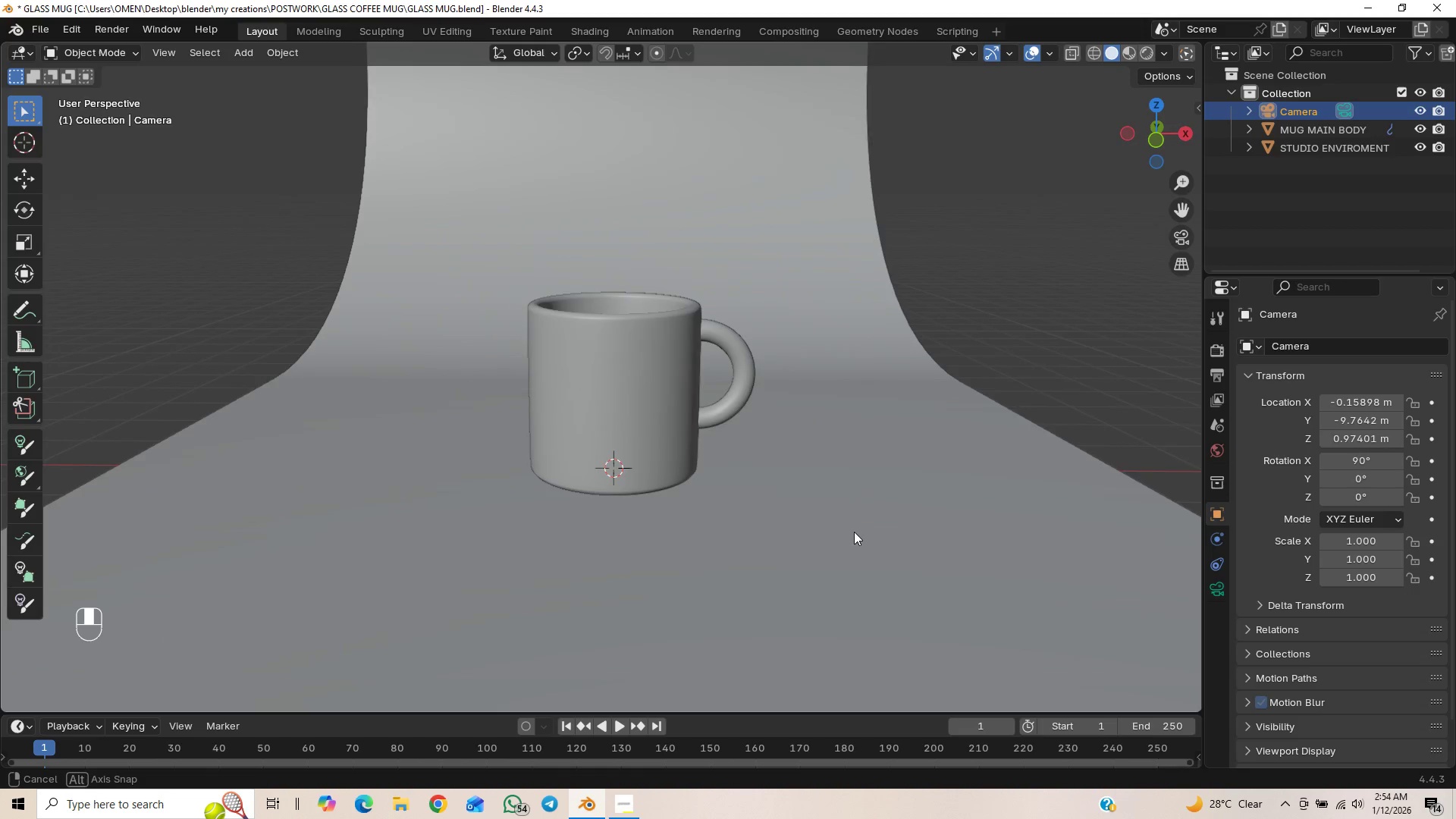 
key(Numpad1)
 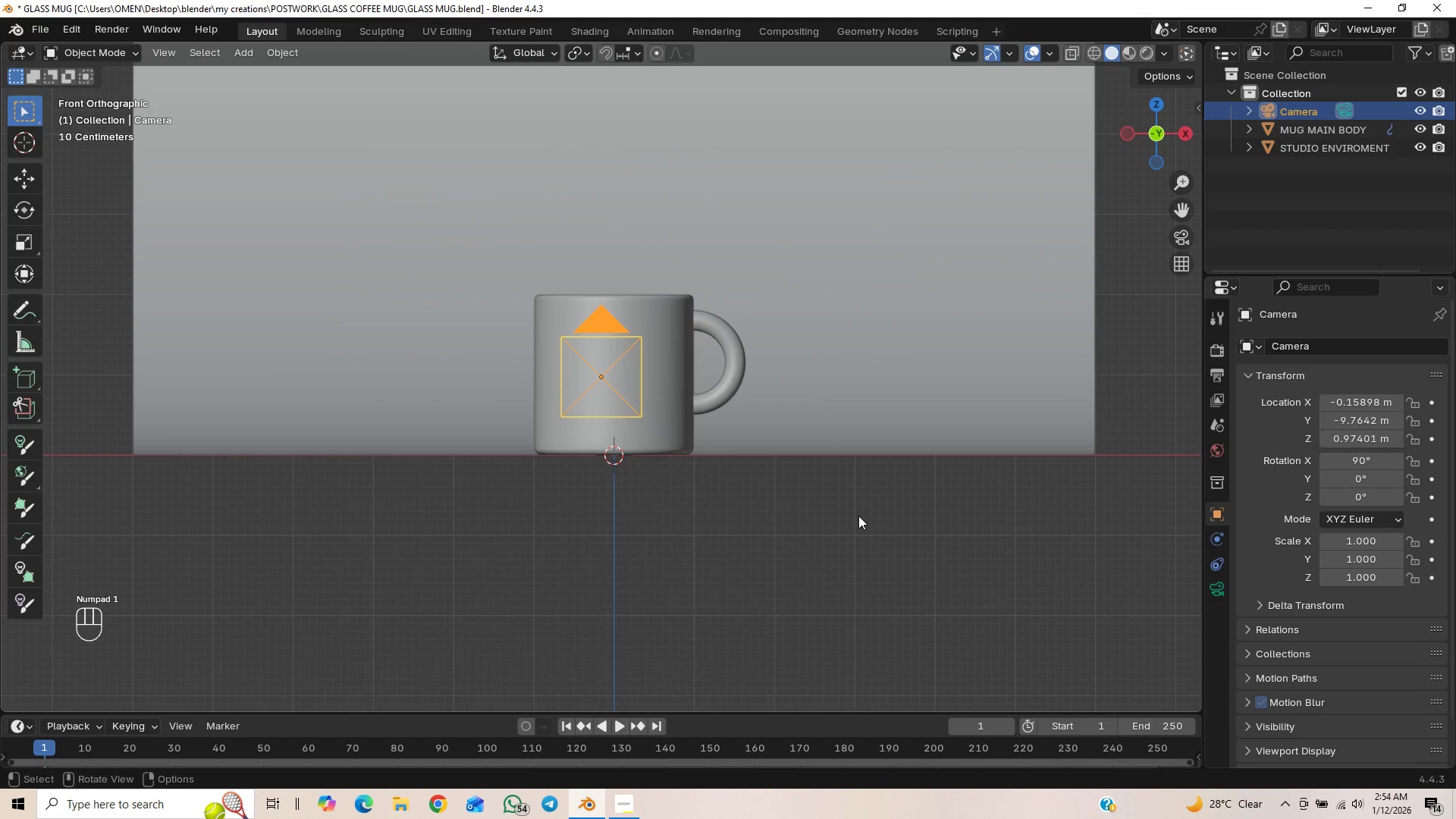 
hold_key(key=ShiftLeft, duration=1.5)
 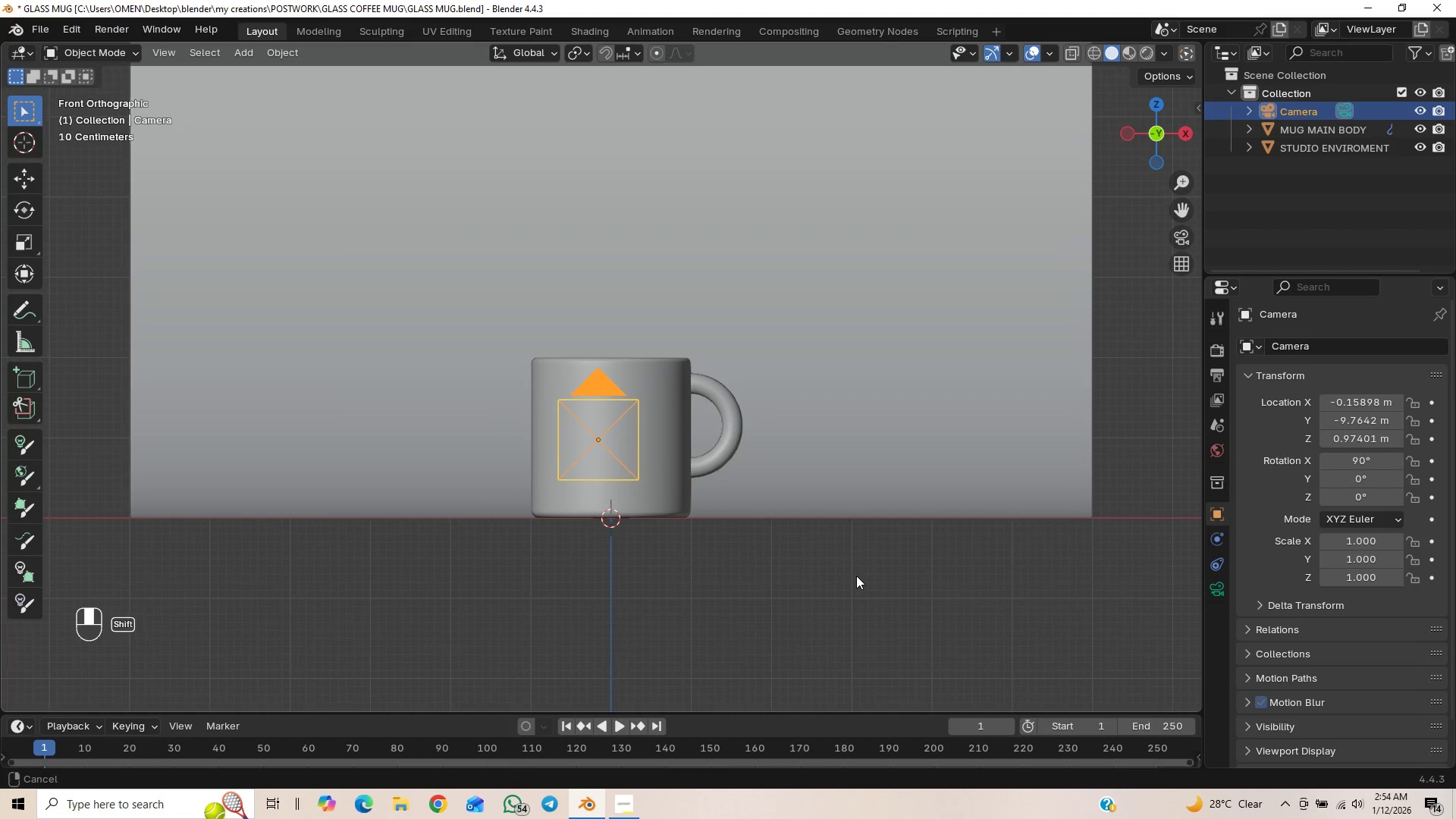 
hold_key(key=ShiftLeft, duration=1.51)
 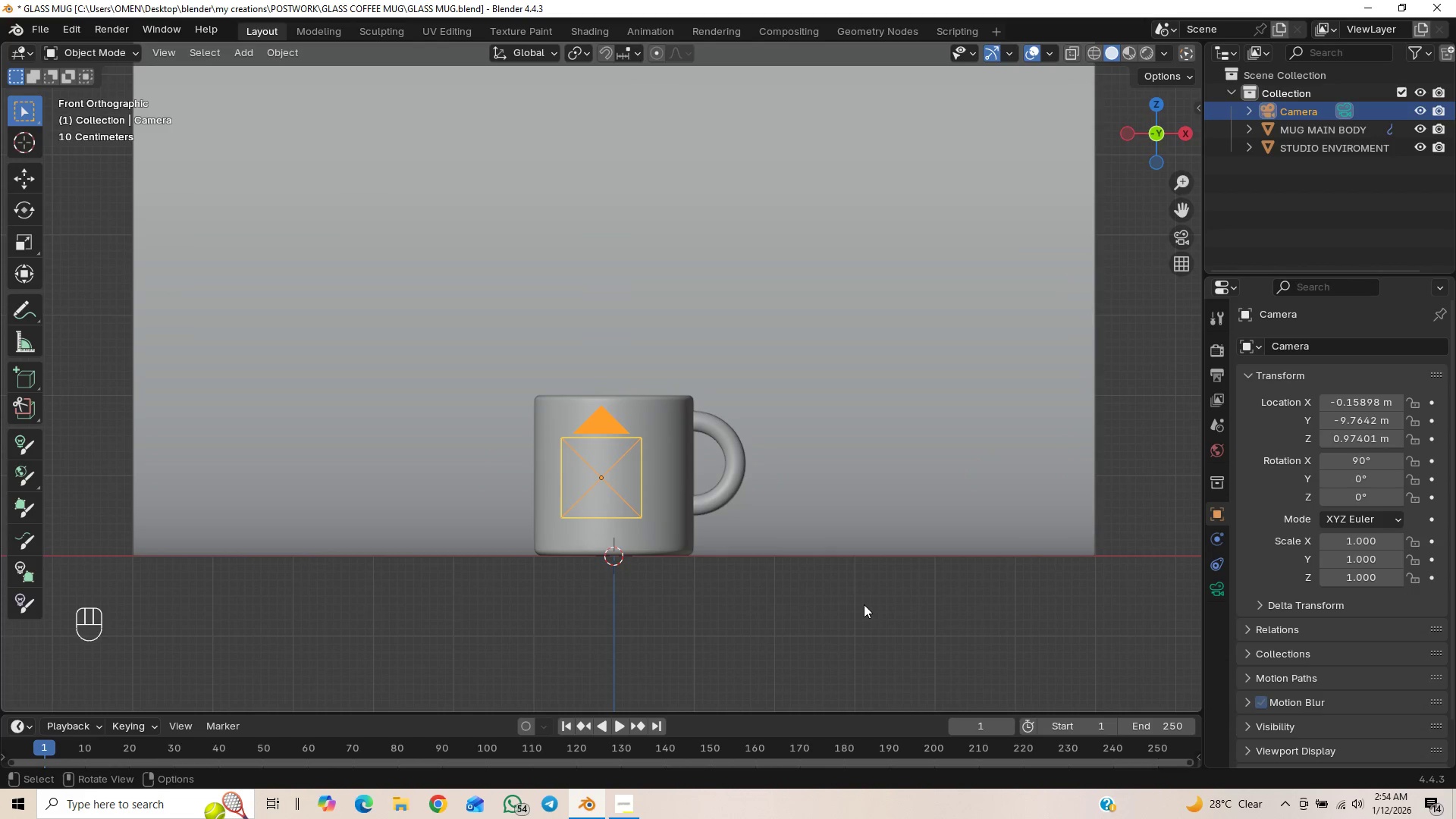 
hold_key(key=ShiftLeft, duration=0.36)
 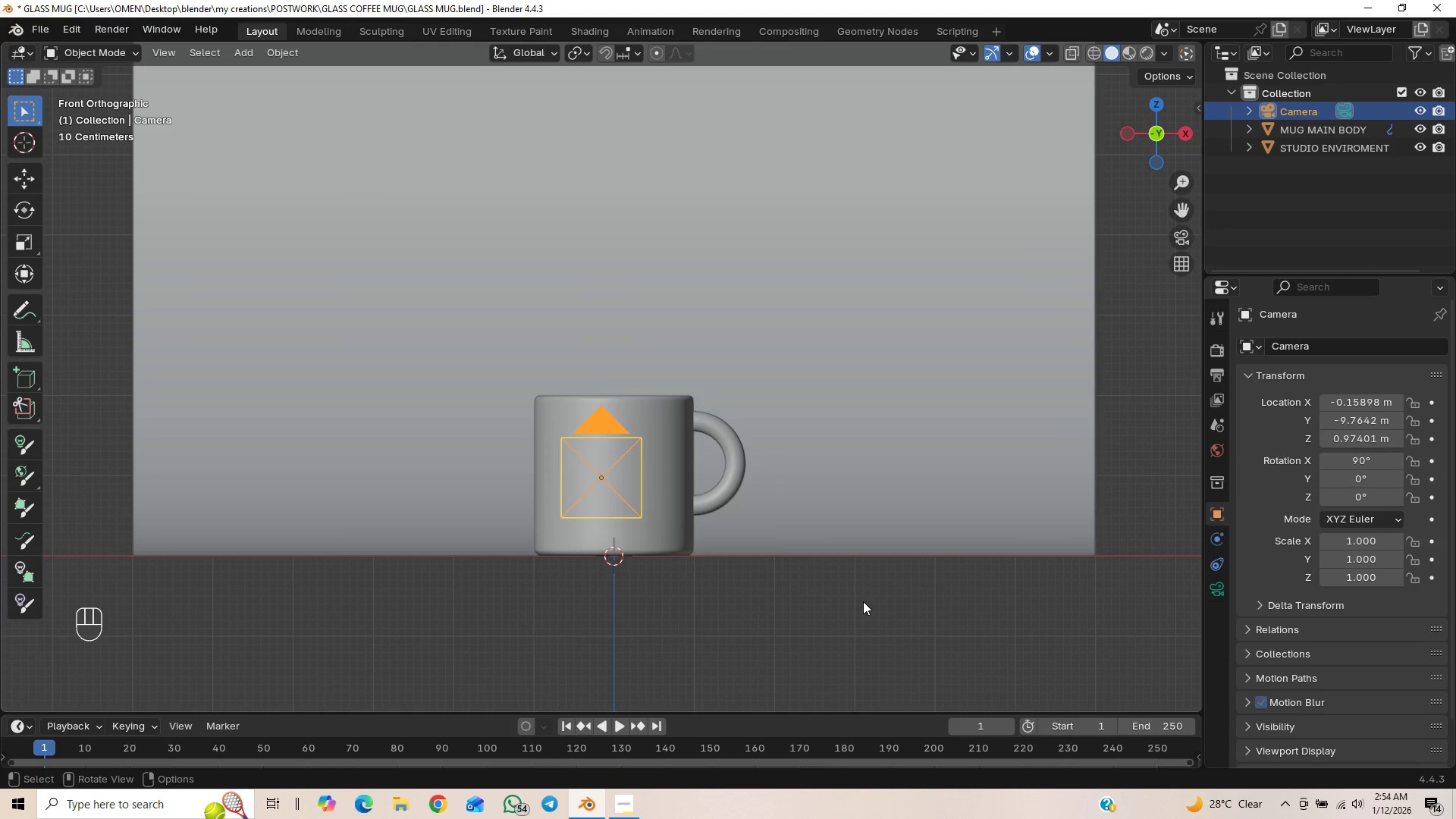 
key(Alt+Control+Numpad0)
 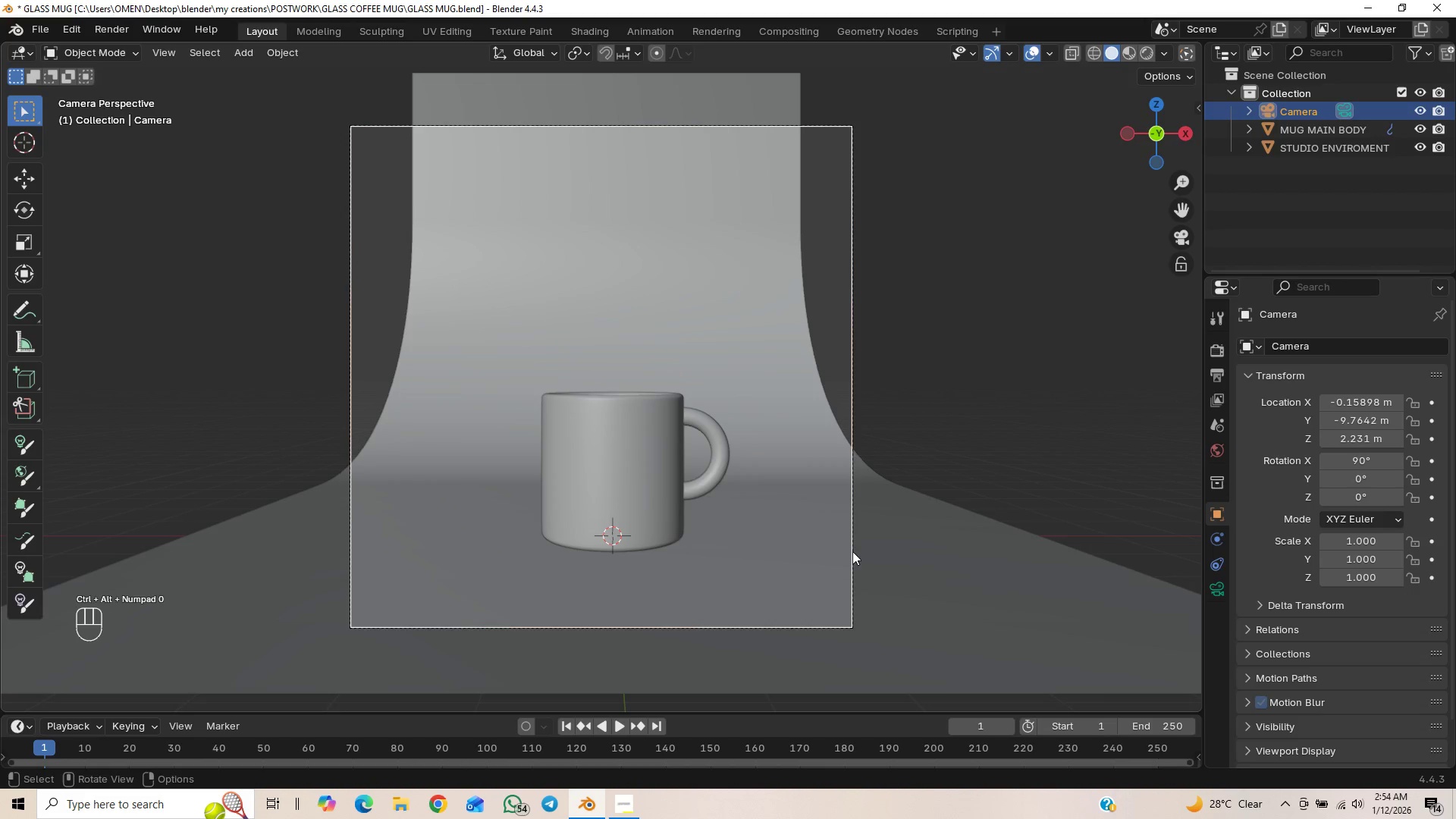 
left_click([851, 526])
 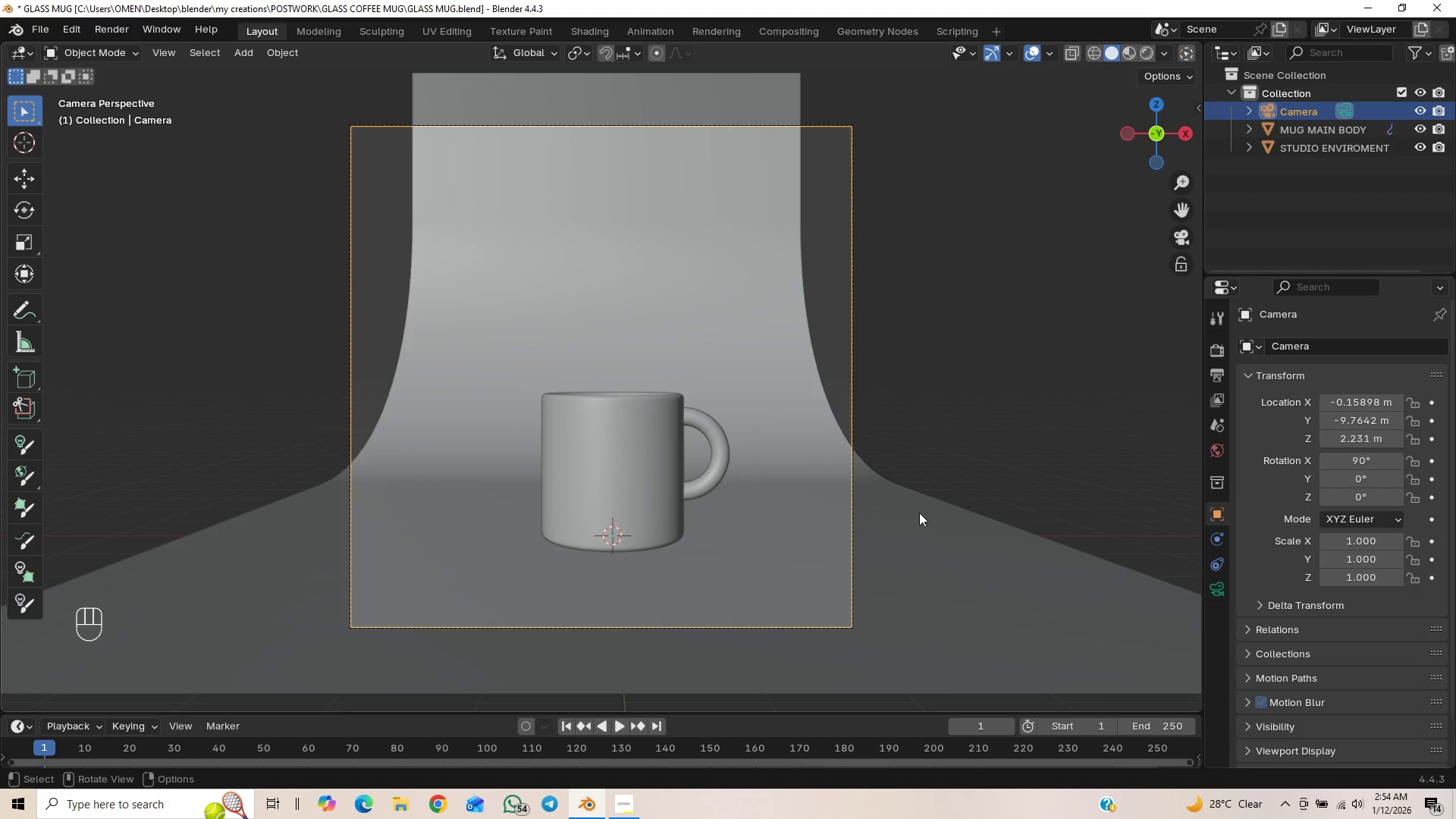 
type(gz)
 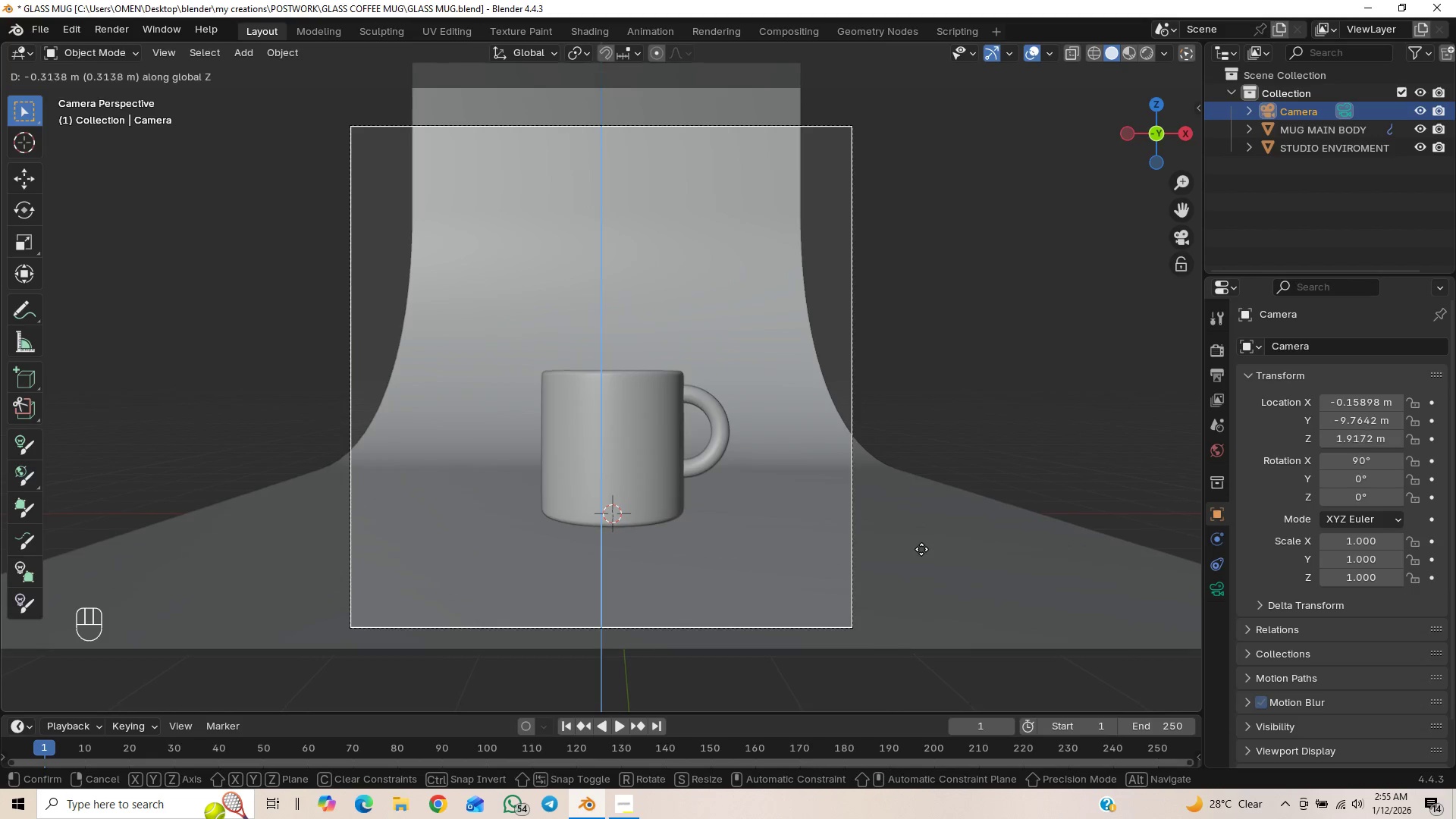 
left_click([921, 553])
 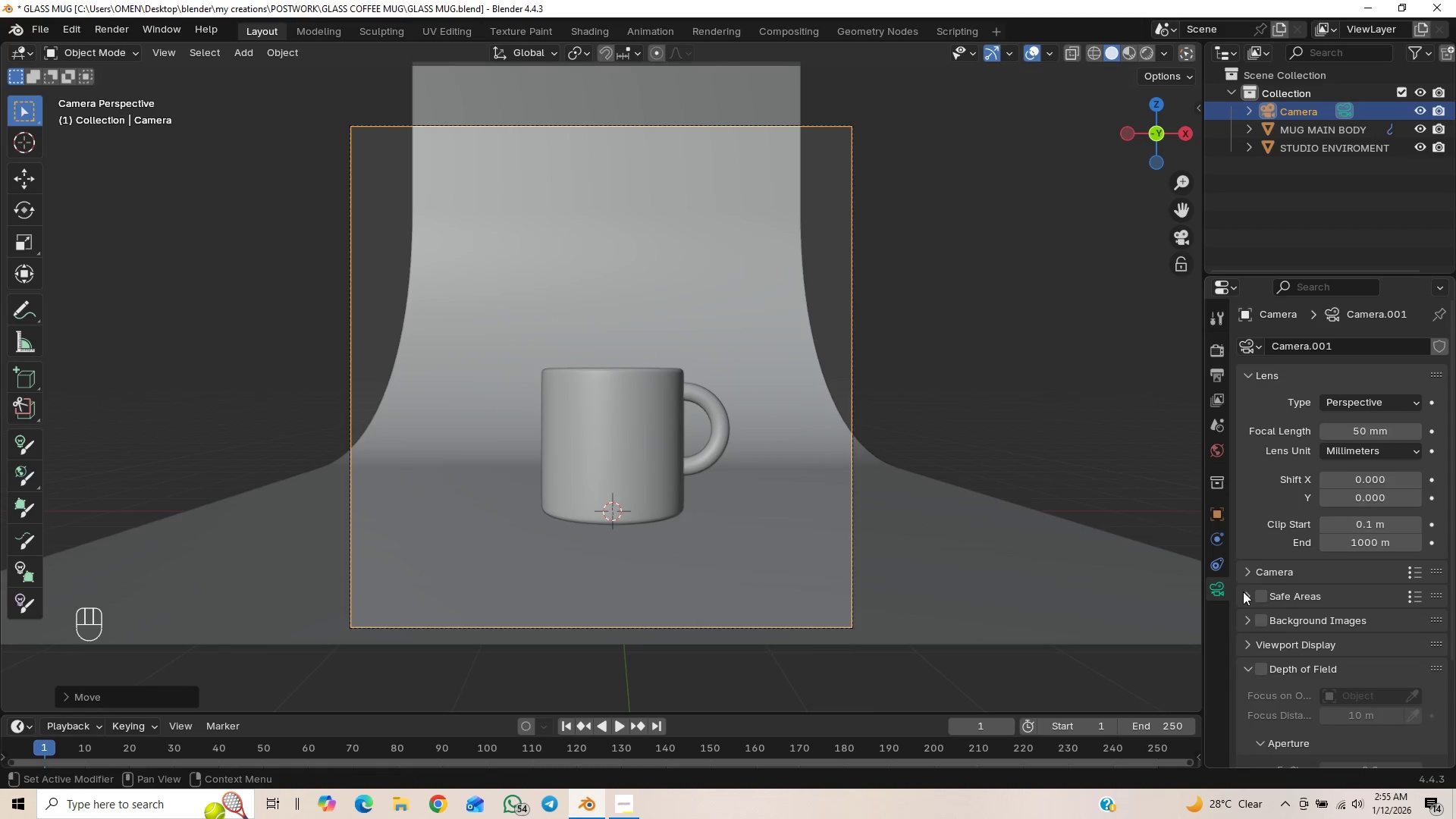 
wait(7.74)
 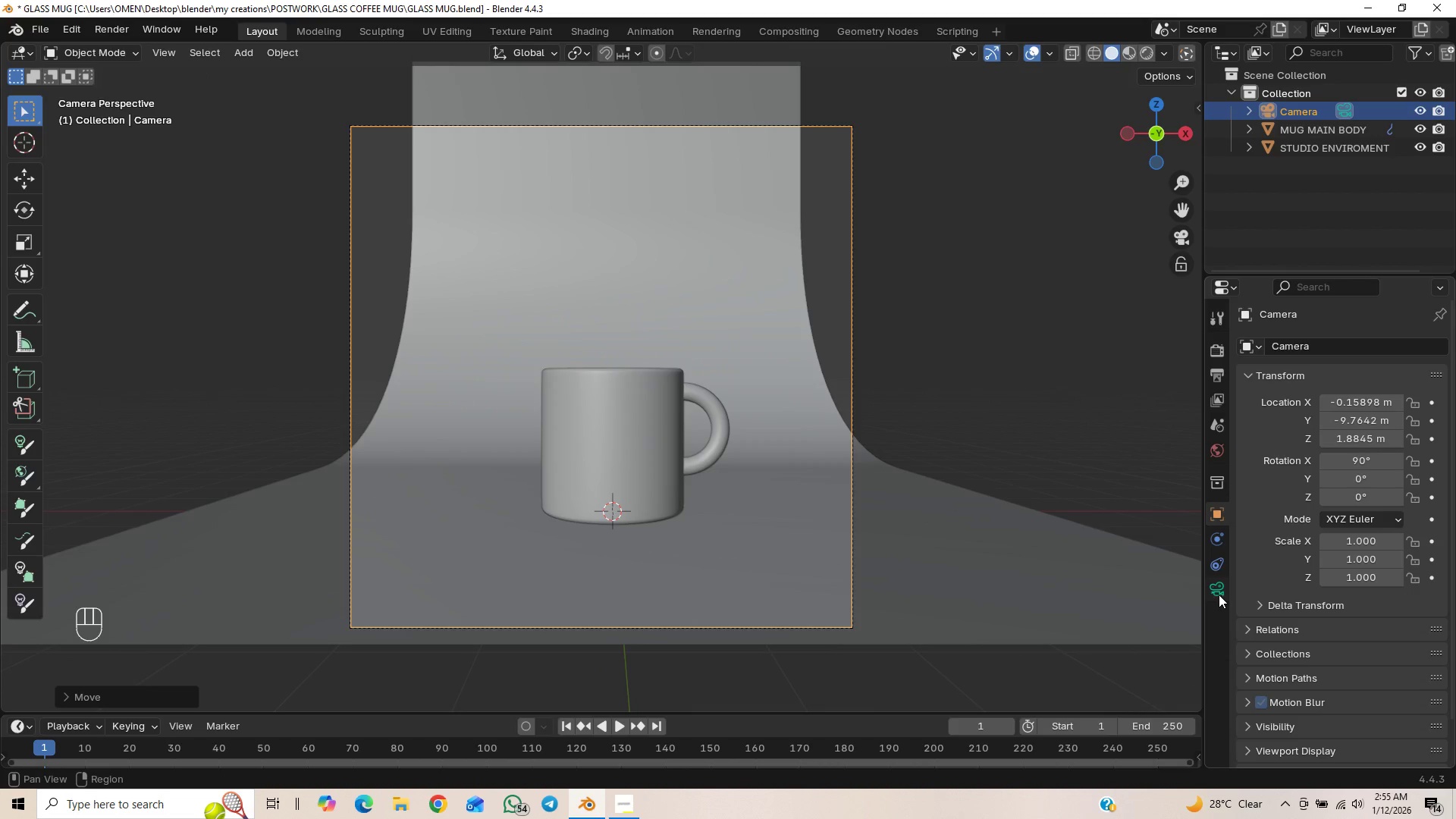 
left_click_drag(start_coordinate=[1348, 432], to_coordinate=[193, 447])
 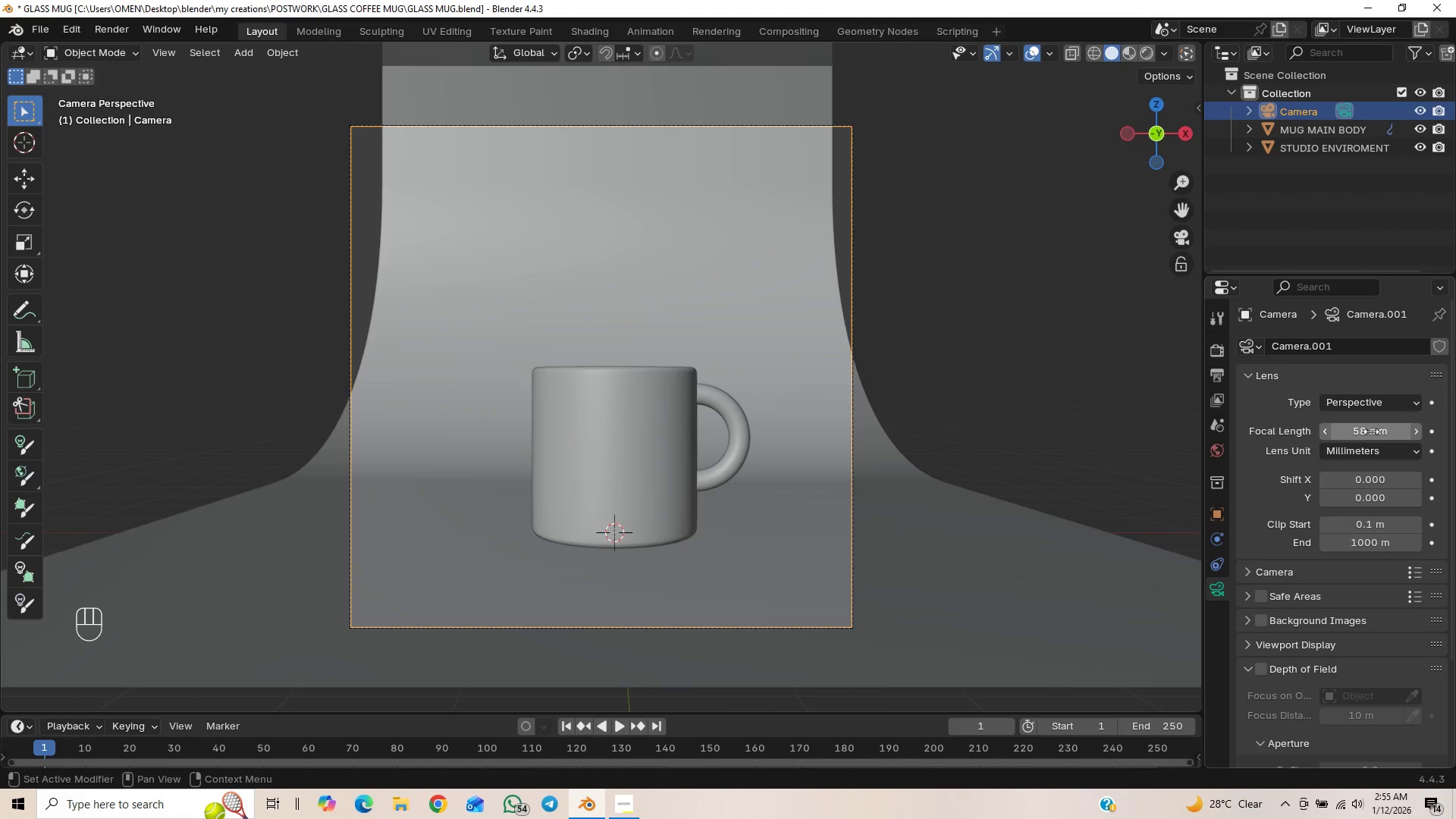 
left_click([1377, 431])
 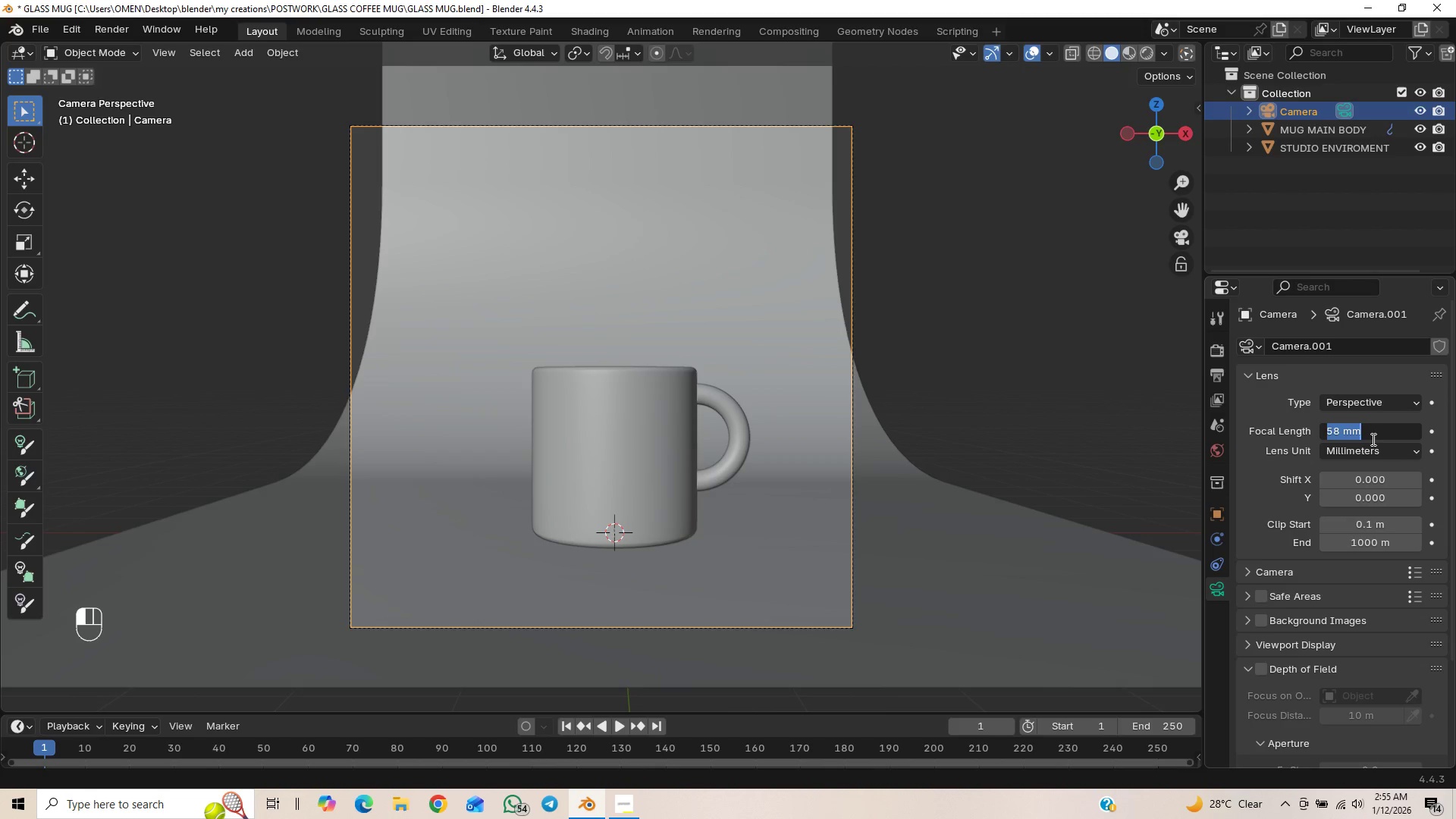 
type(60)
 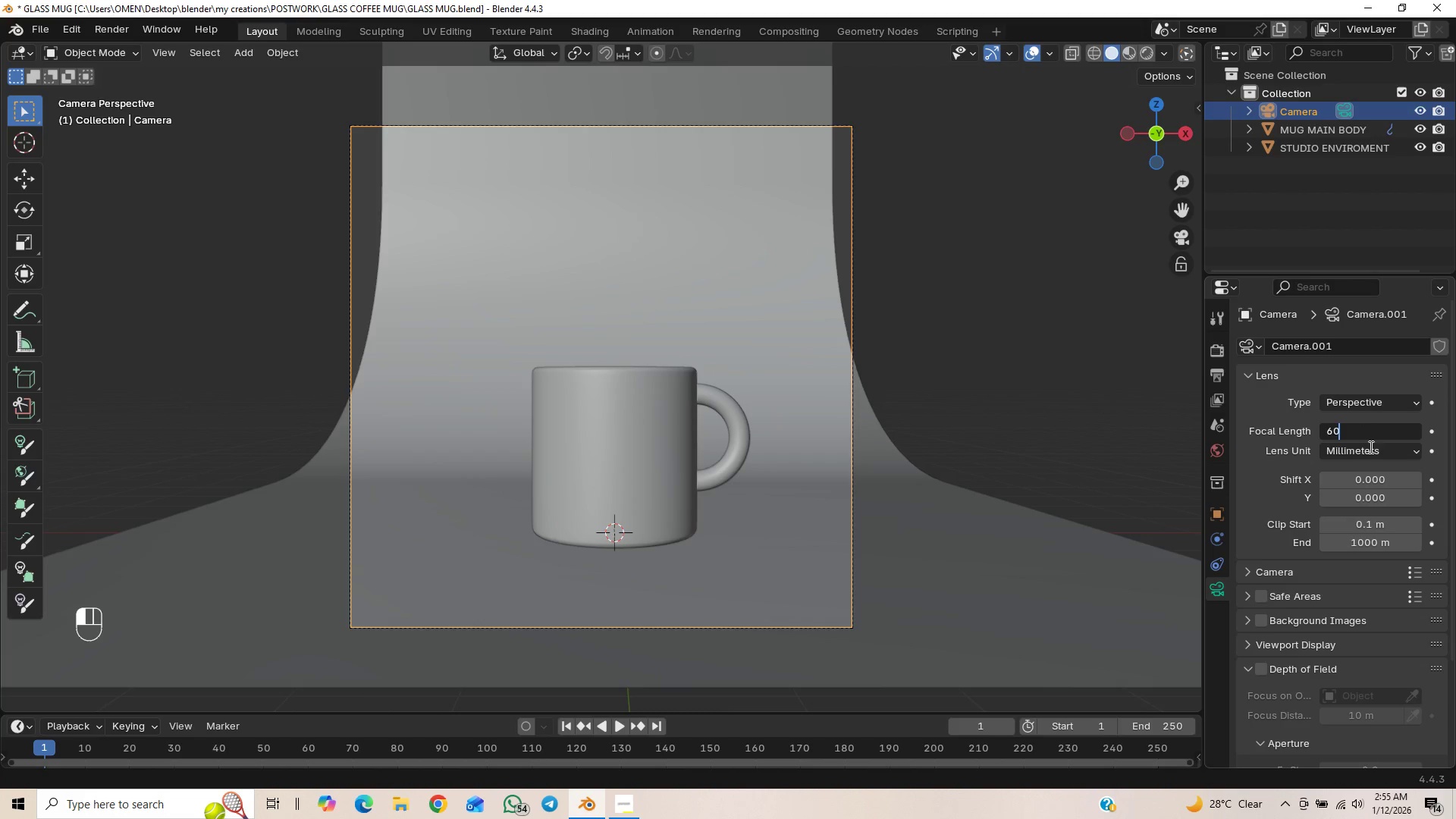 
key(Enter)
 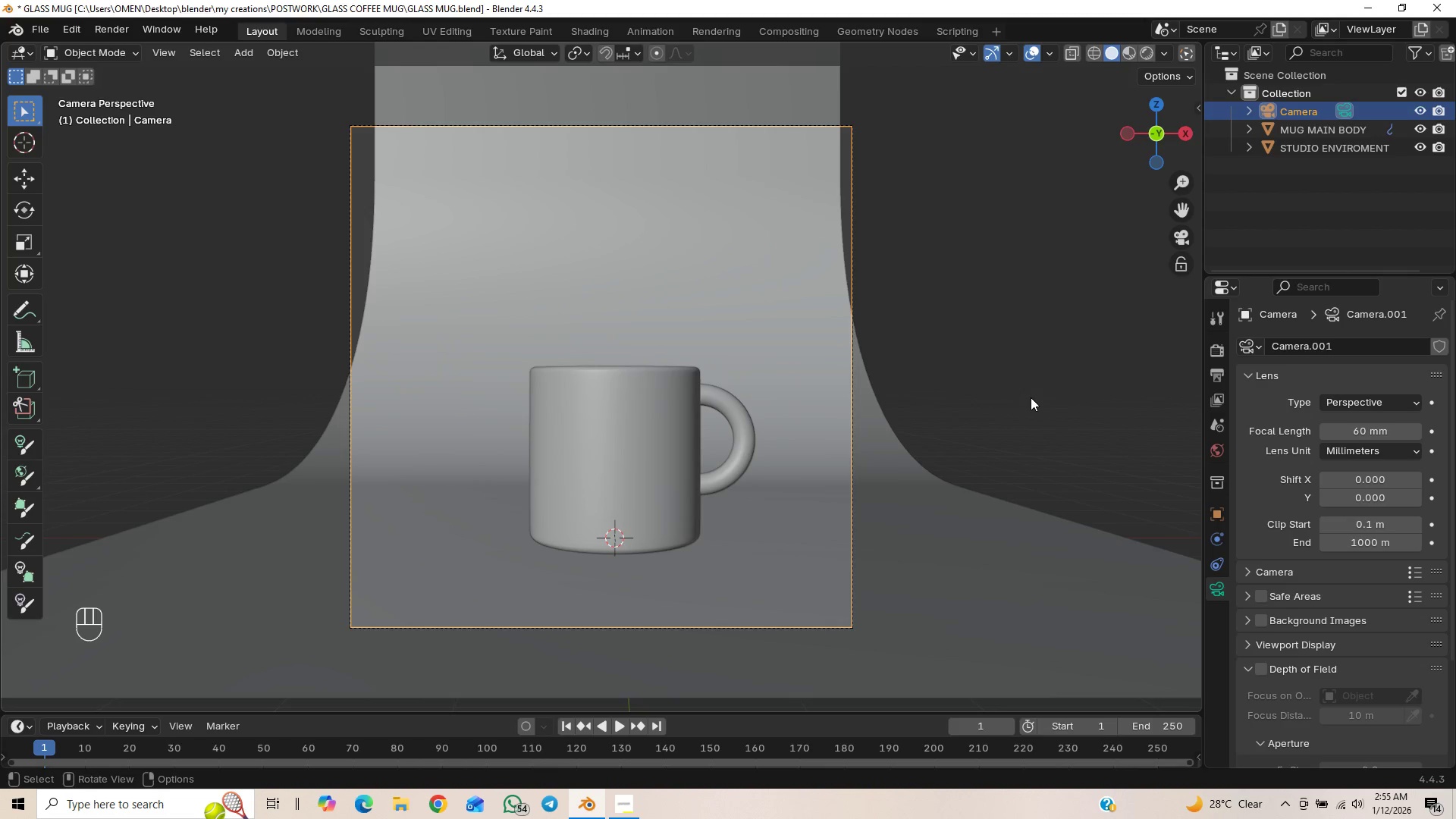 
left_click([1031, 397])
 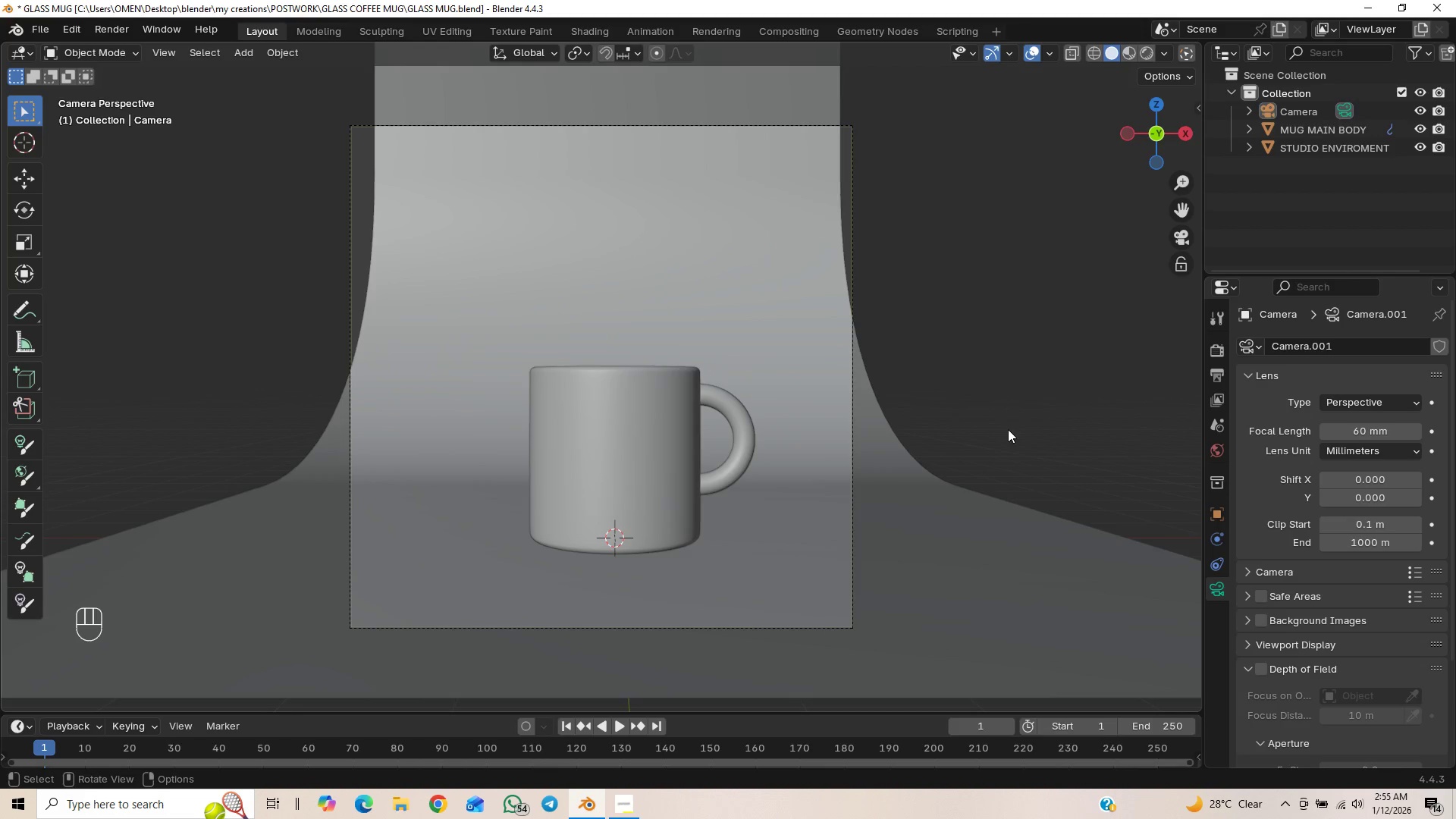 
scroll: coordinate [1008, 437], scroll_direction: down, amount: 2.0
 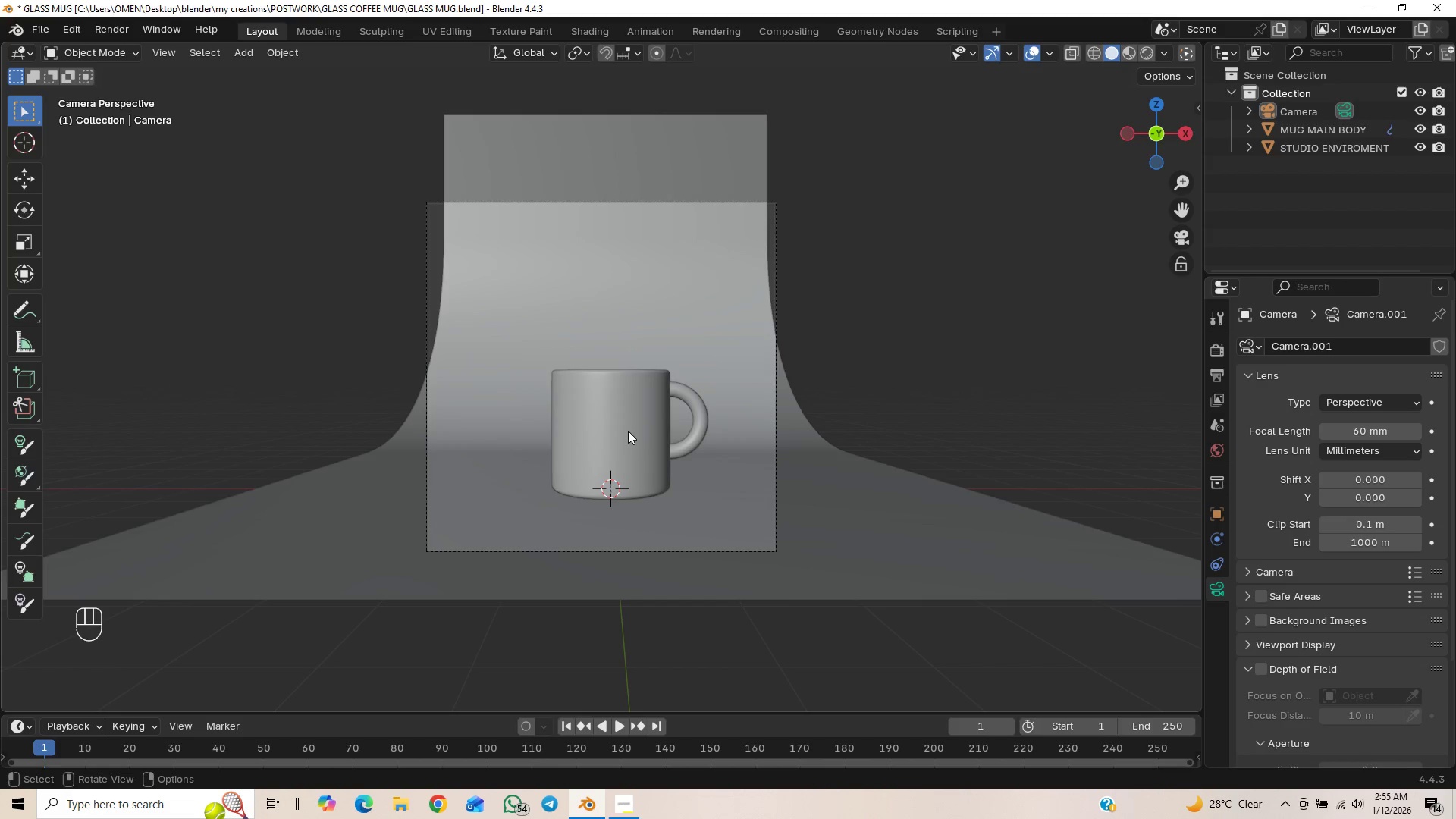 
left_click([628, 431])
 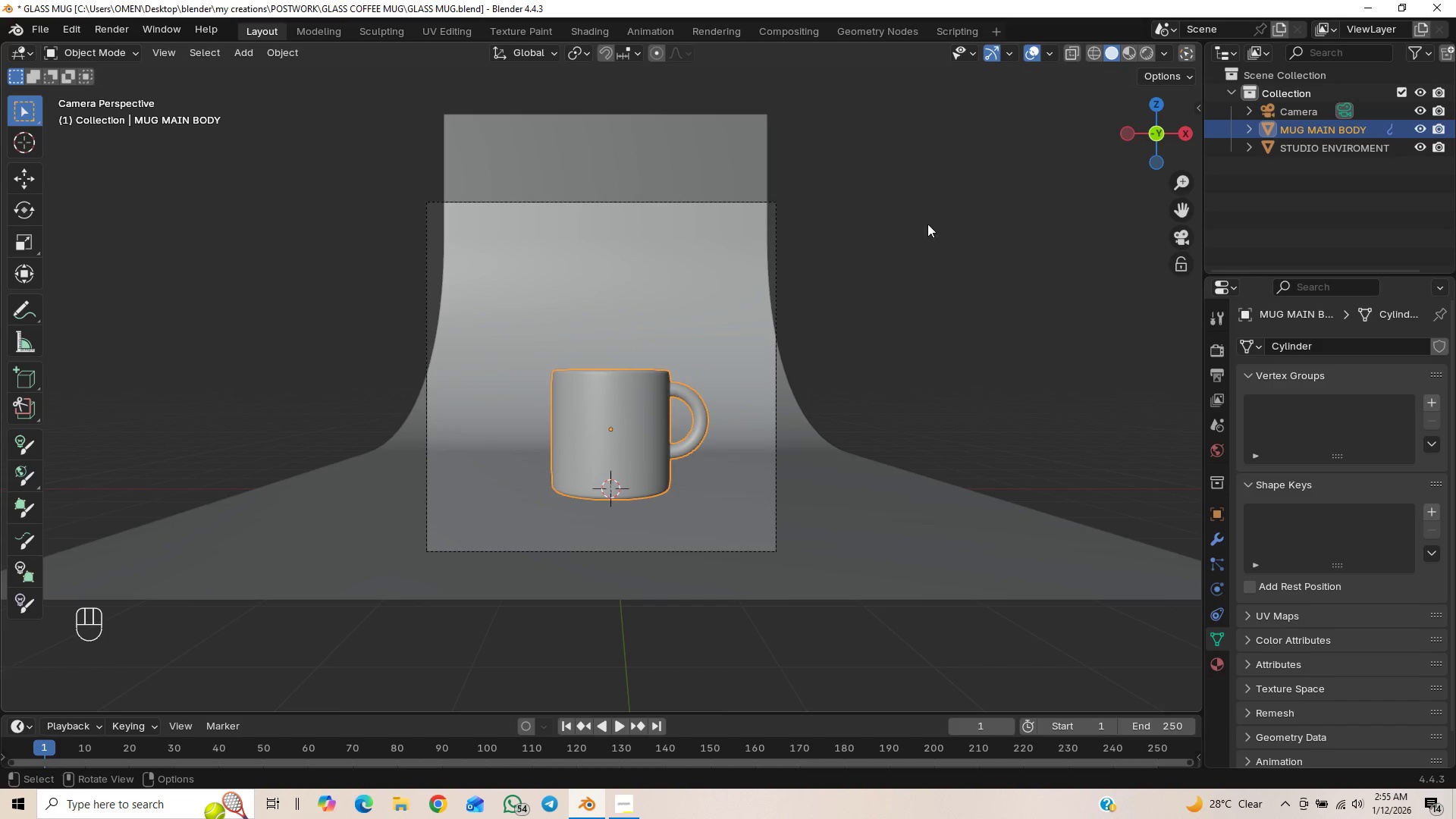 
left_click([1181, 232])
 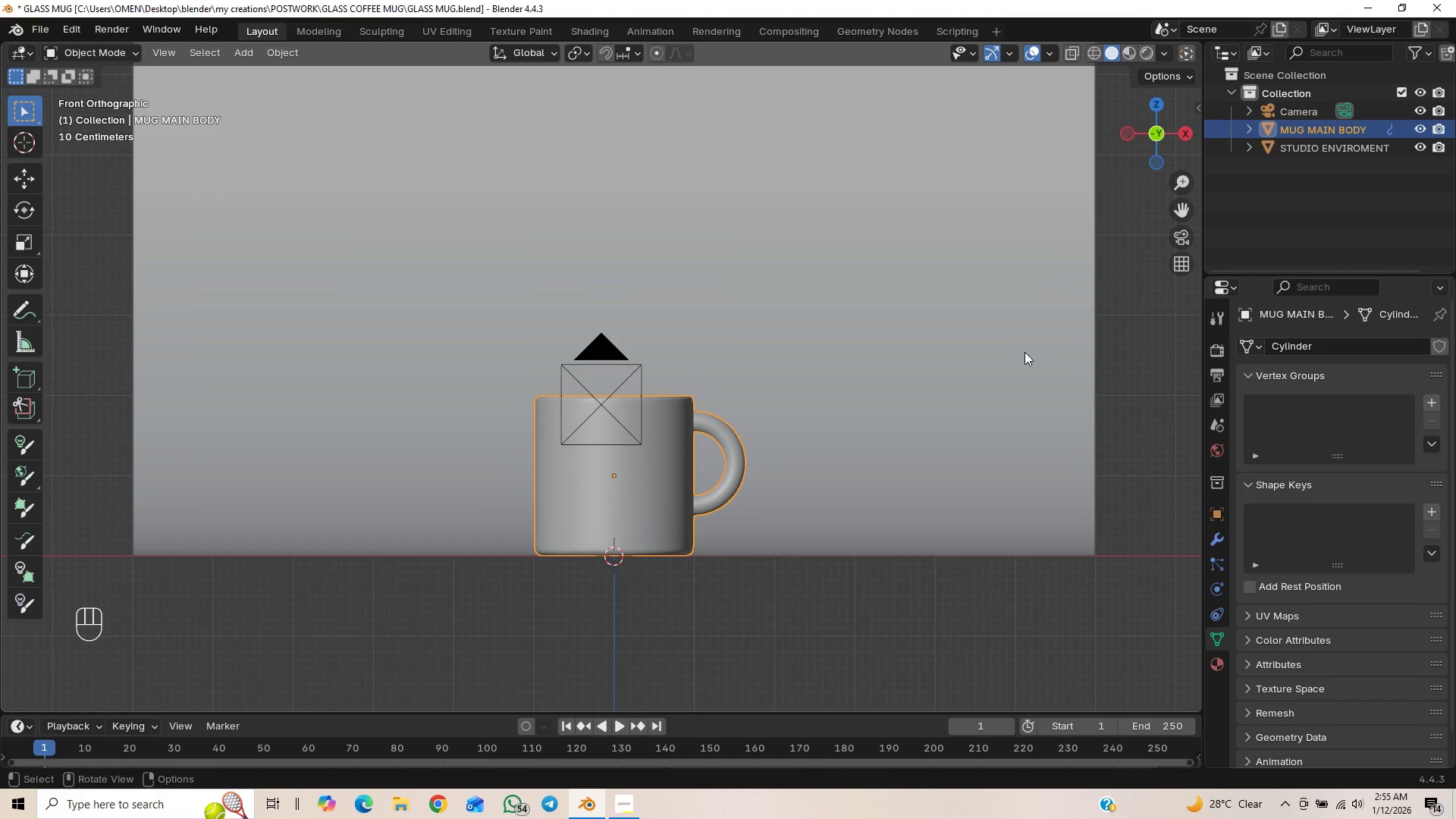 
scroll: coordinate [1023, 372], scroll_direction: down, amount: 2.0
 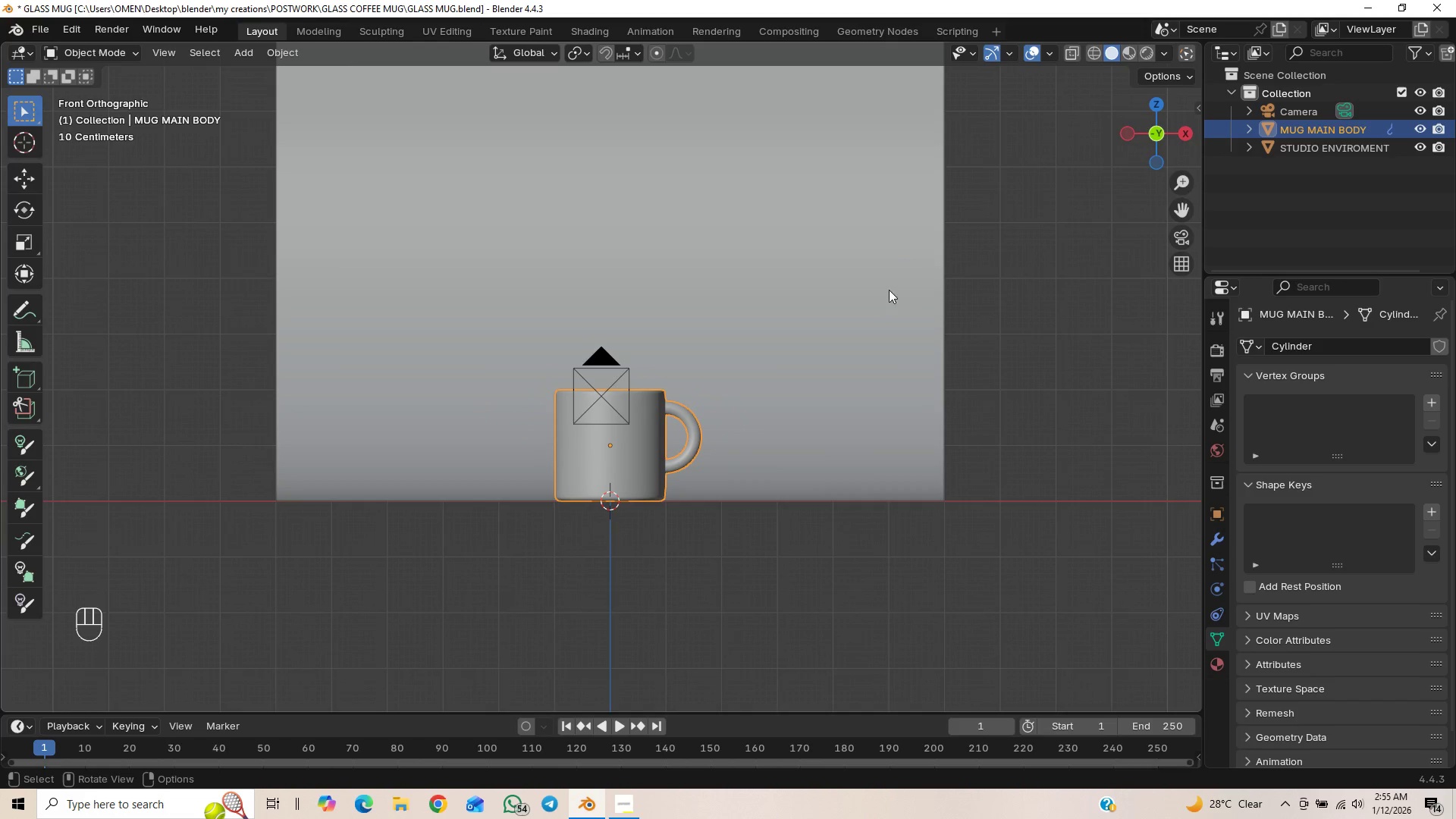 
left_click([893, 260])
 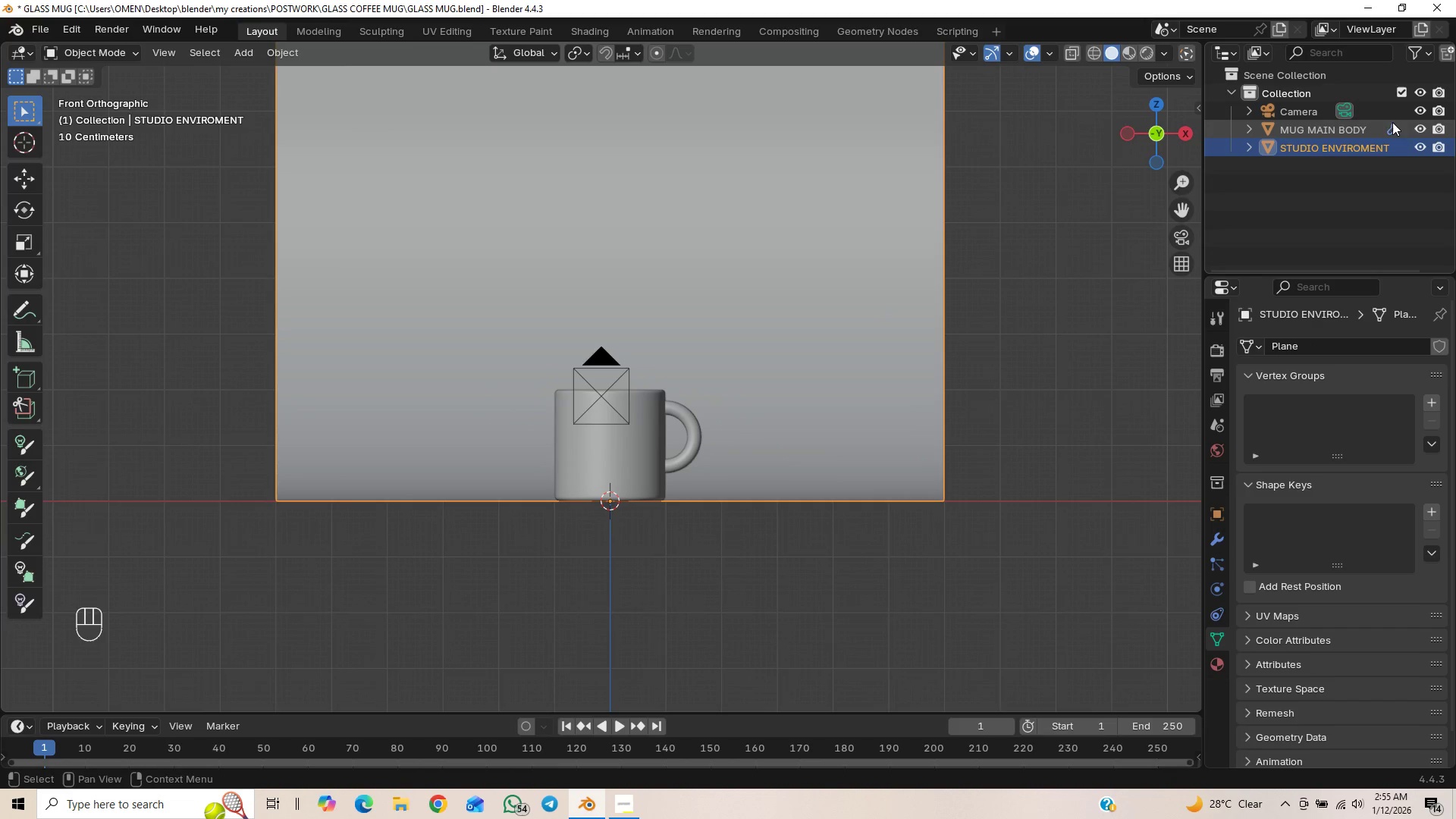 
left_click([1415, 146])
 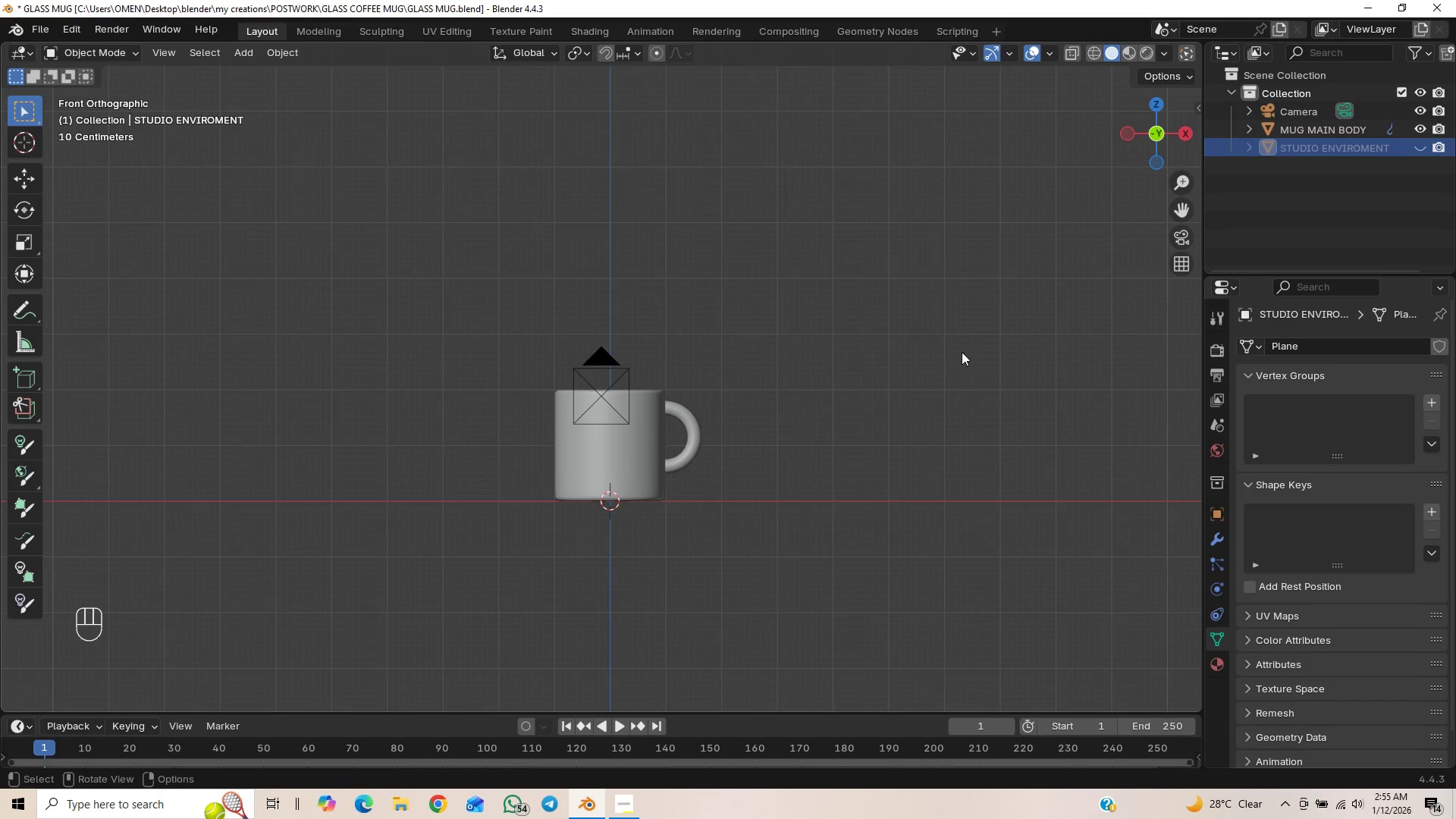 
scroll: coordinate [935, 367], scroll_direction: up, amount: 4.0
 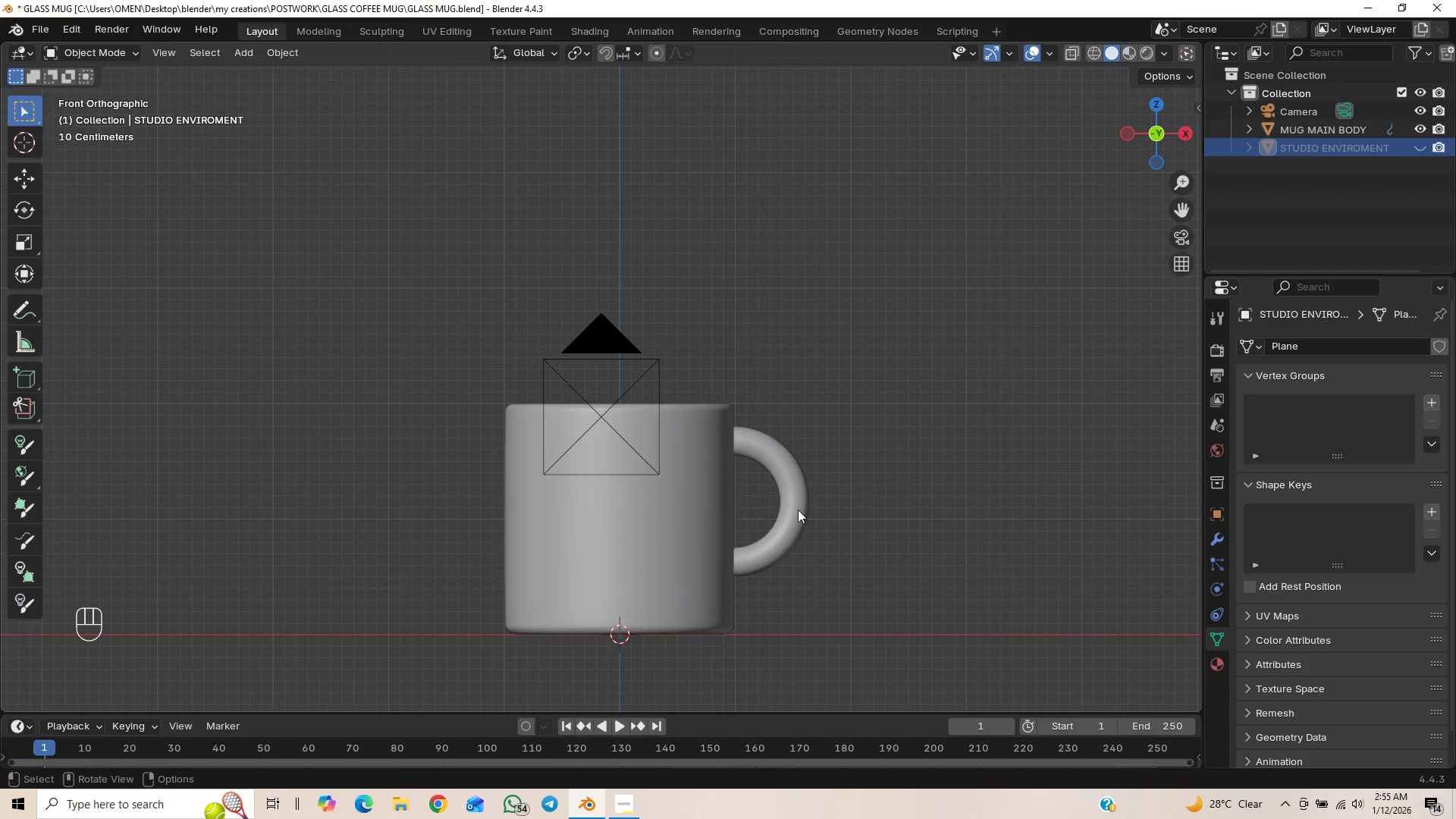 
left_click([673, 510])
 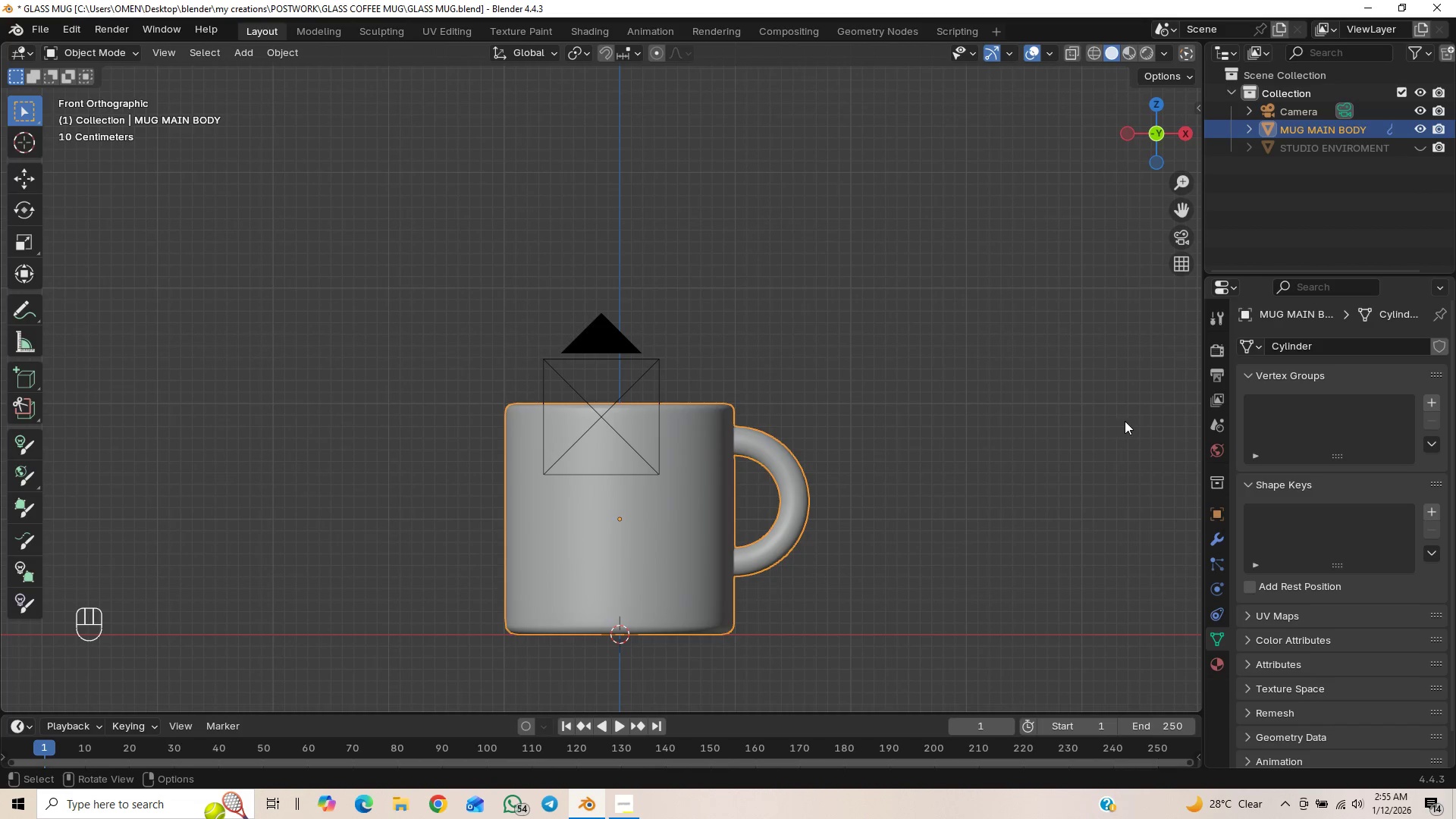 
key(S)
 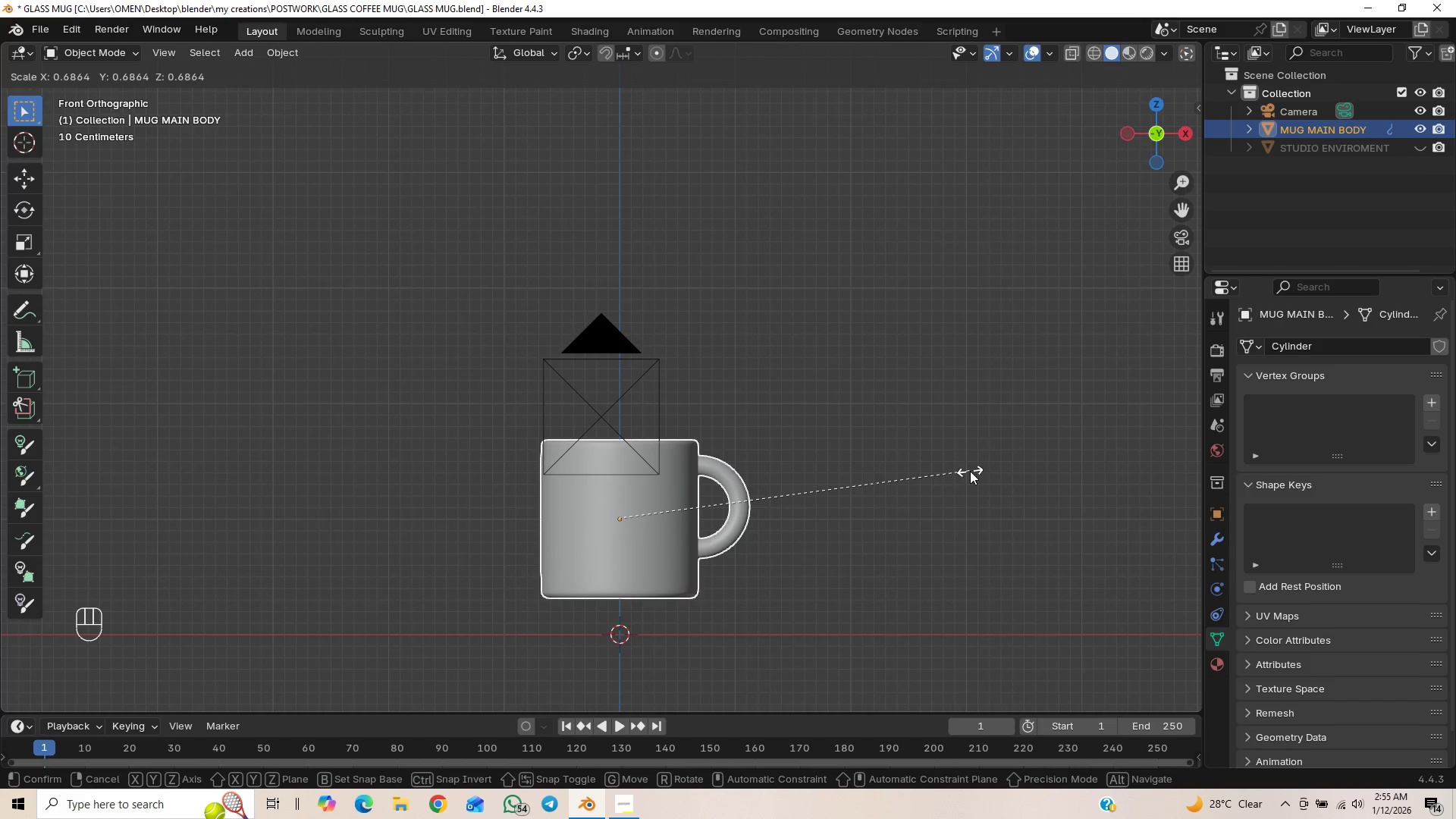 
wait(5.25)
 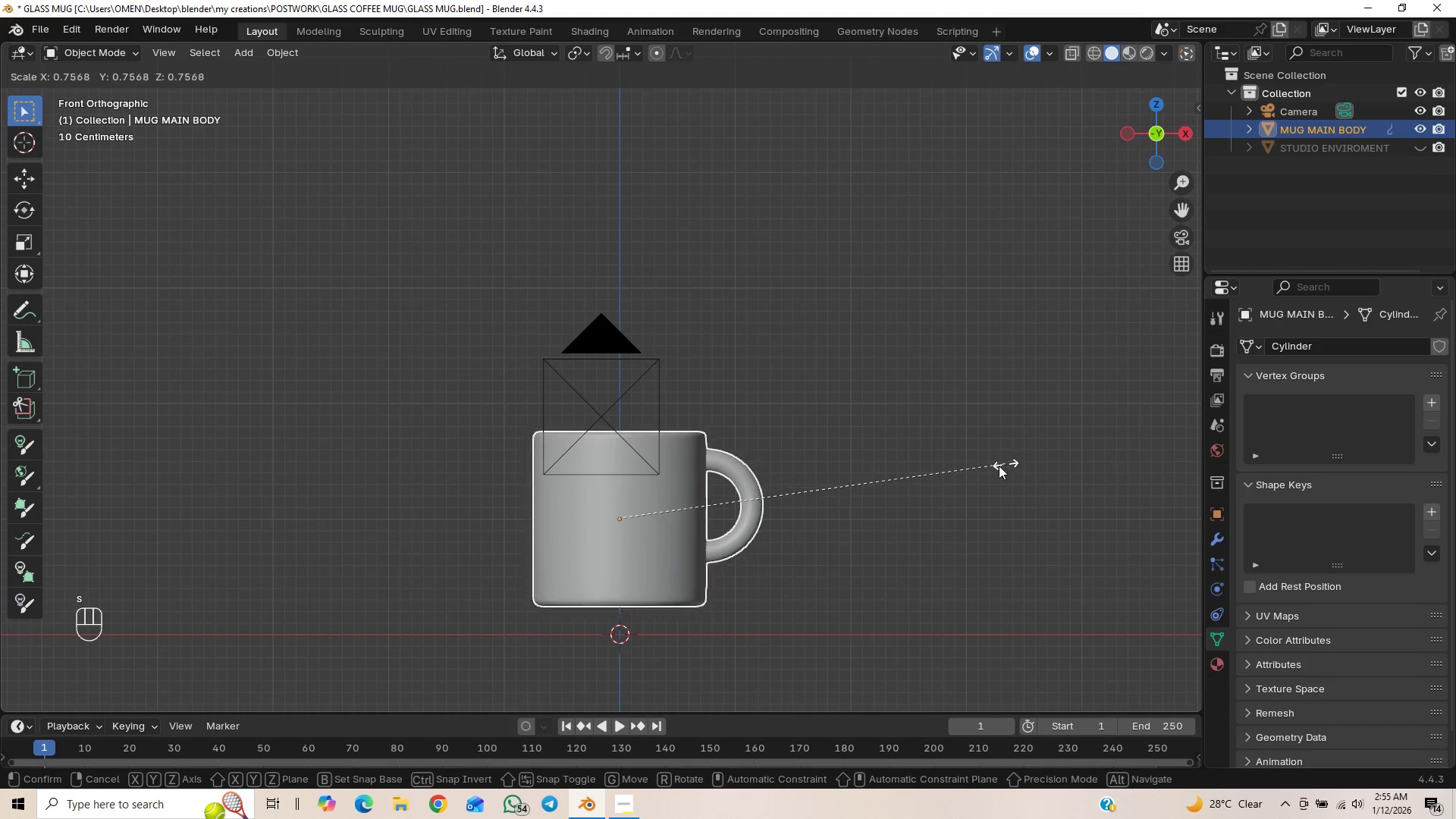 
left_click([959, 472])
 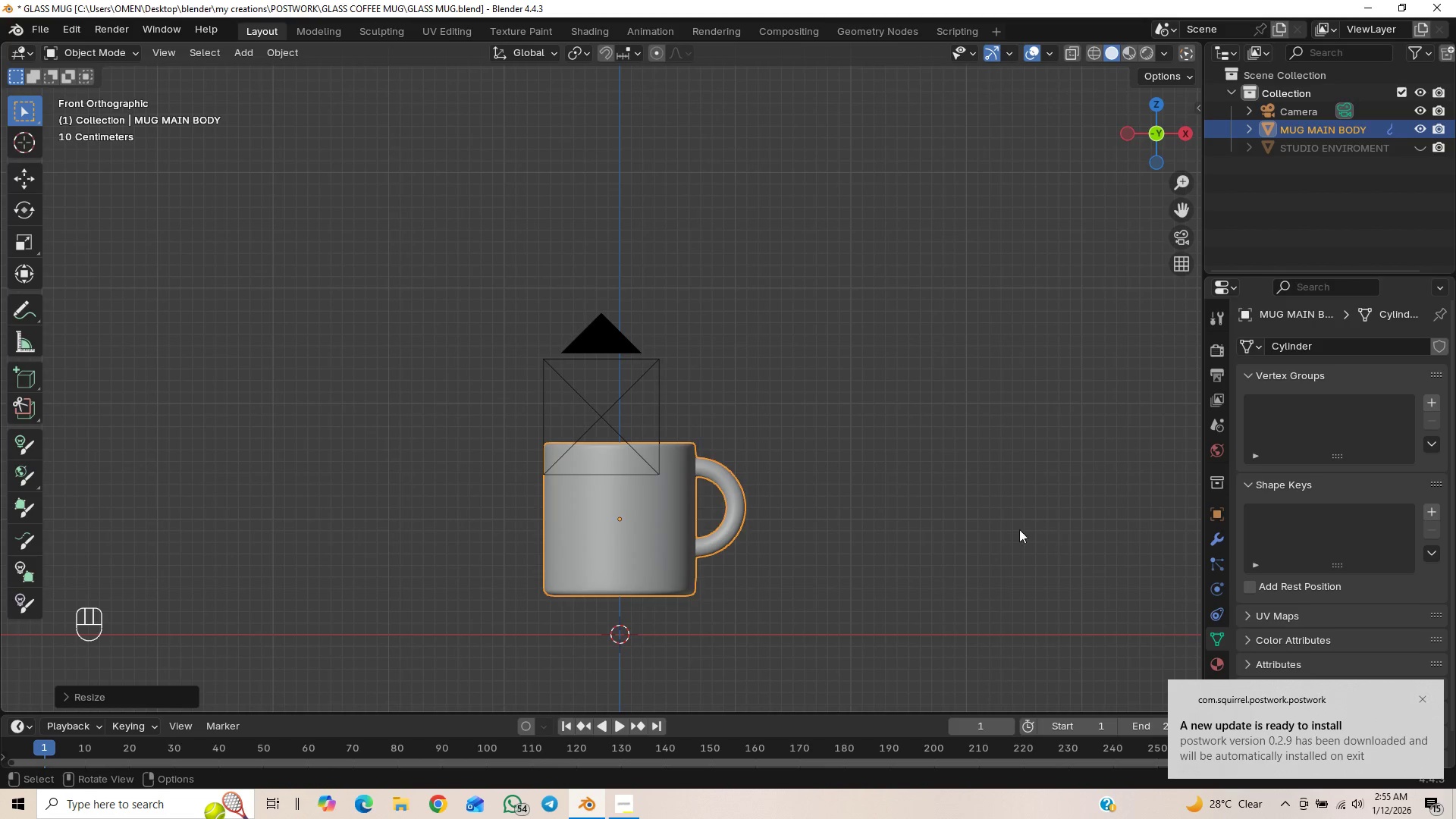 
key(S)
 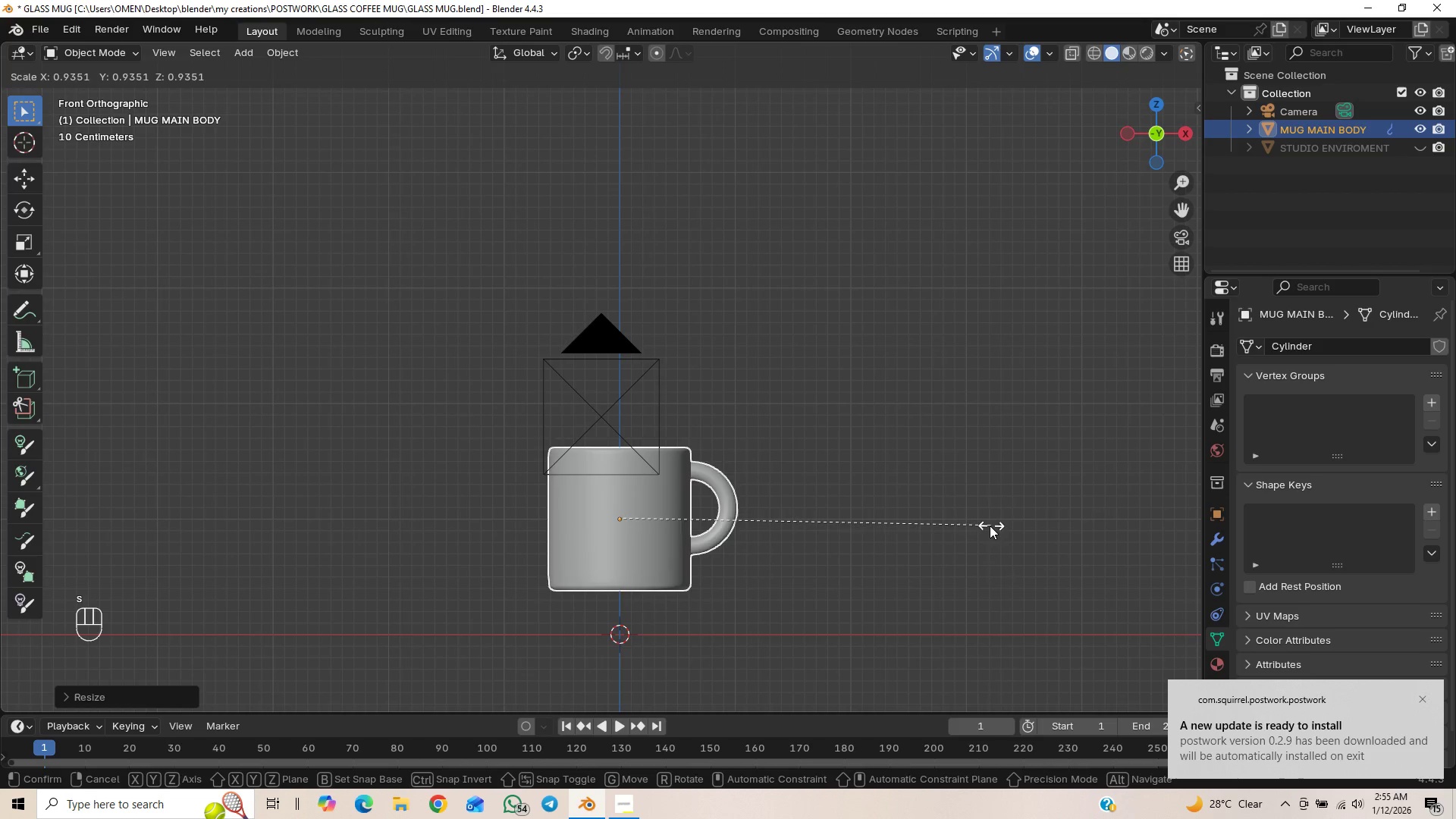 
left_click([986, 526])
 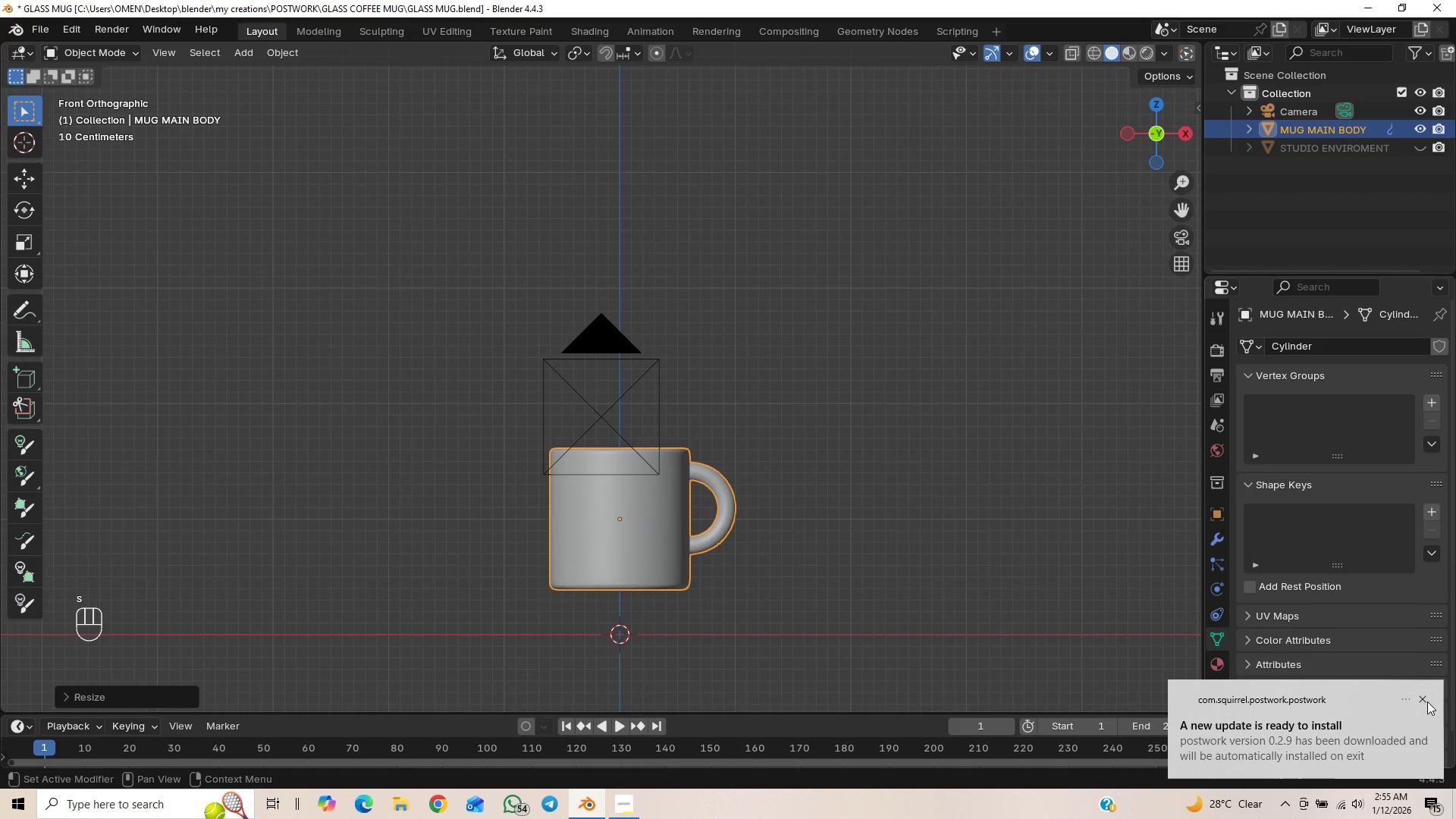 
left_click([1424, 701])
 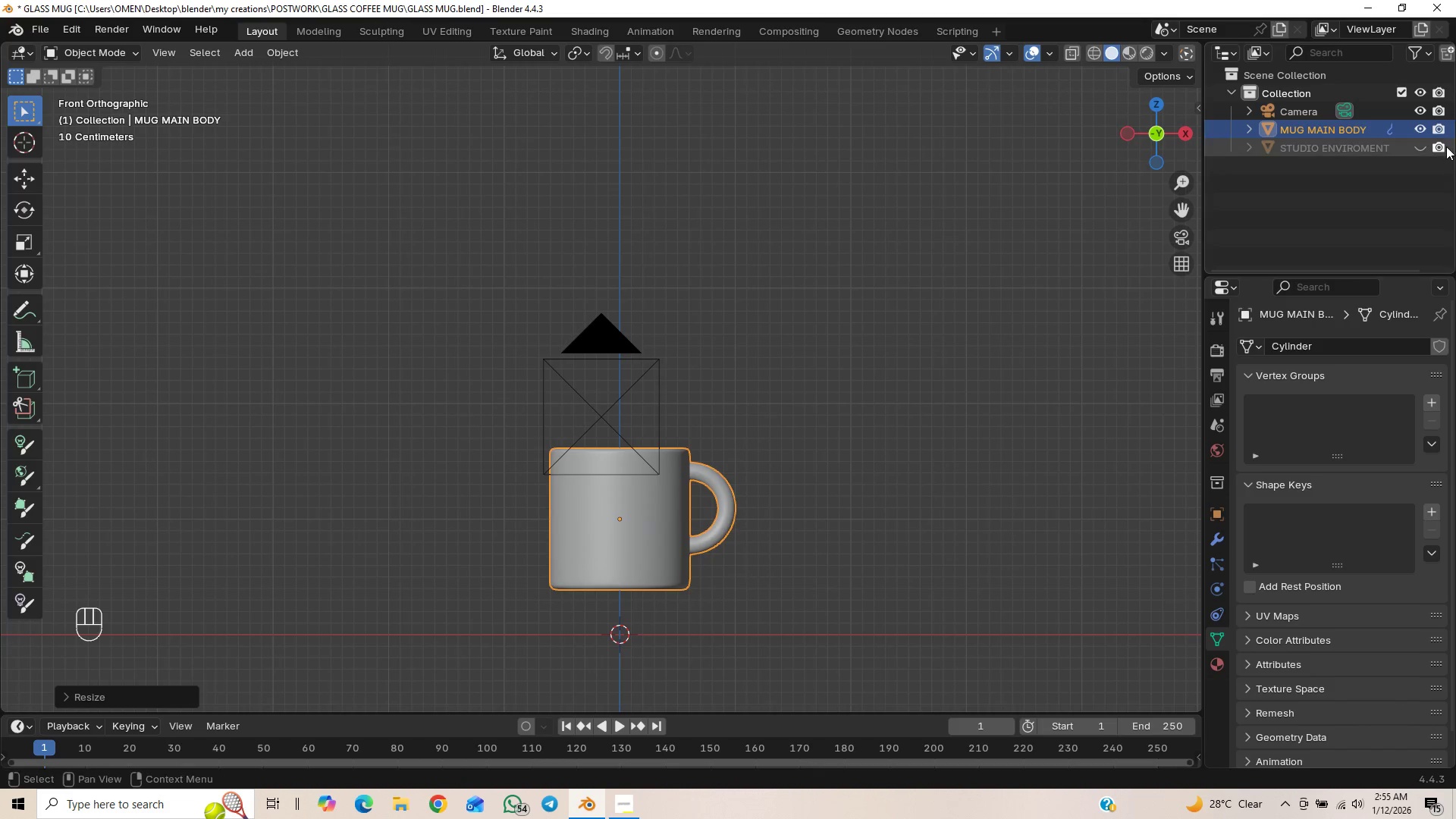 
left_click([1415, 146])
 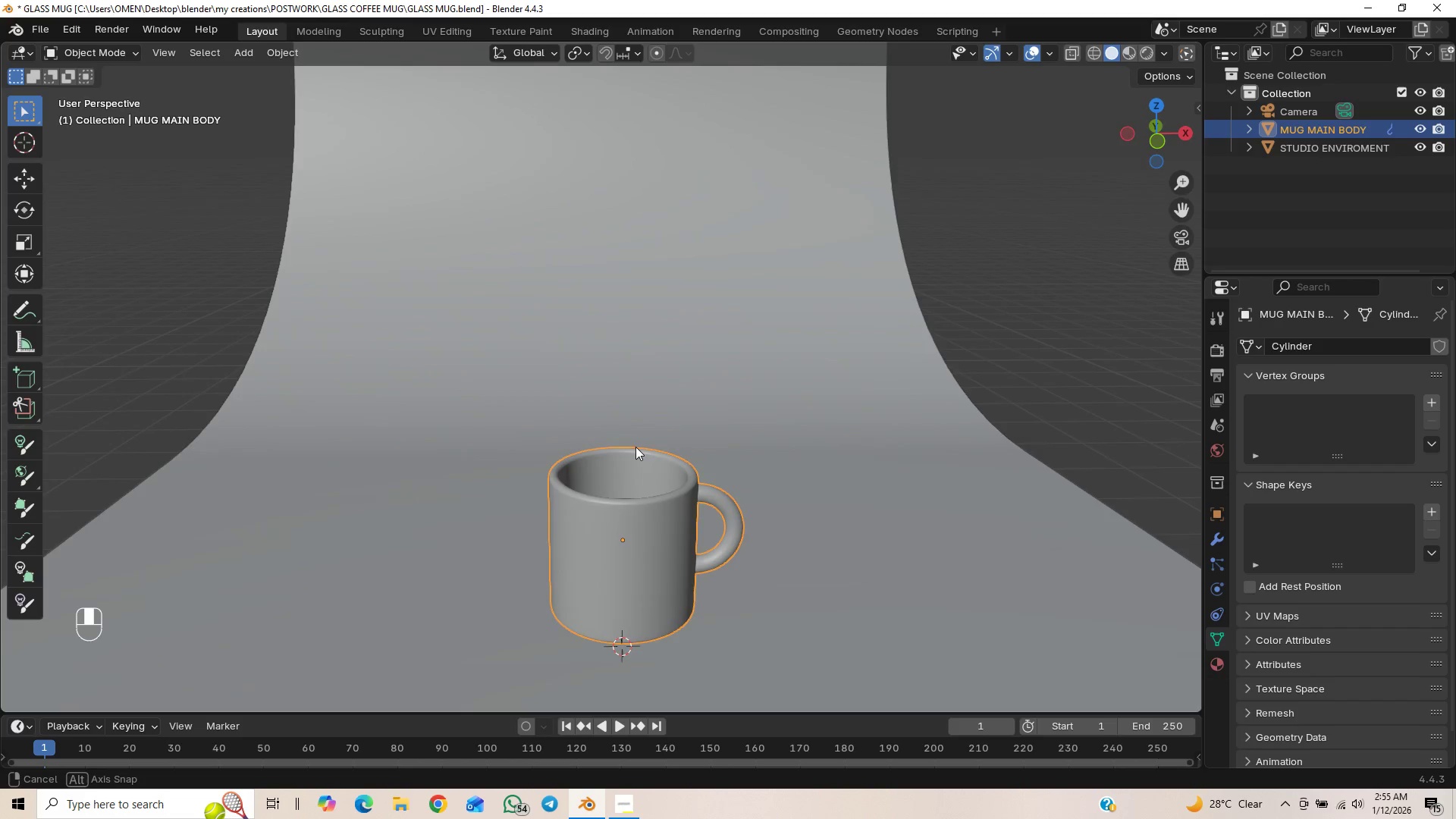 
scroll: coordinate [661, 438], scroll_direction: down, amount: 2.0
 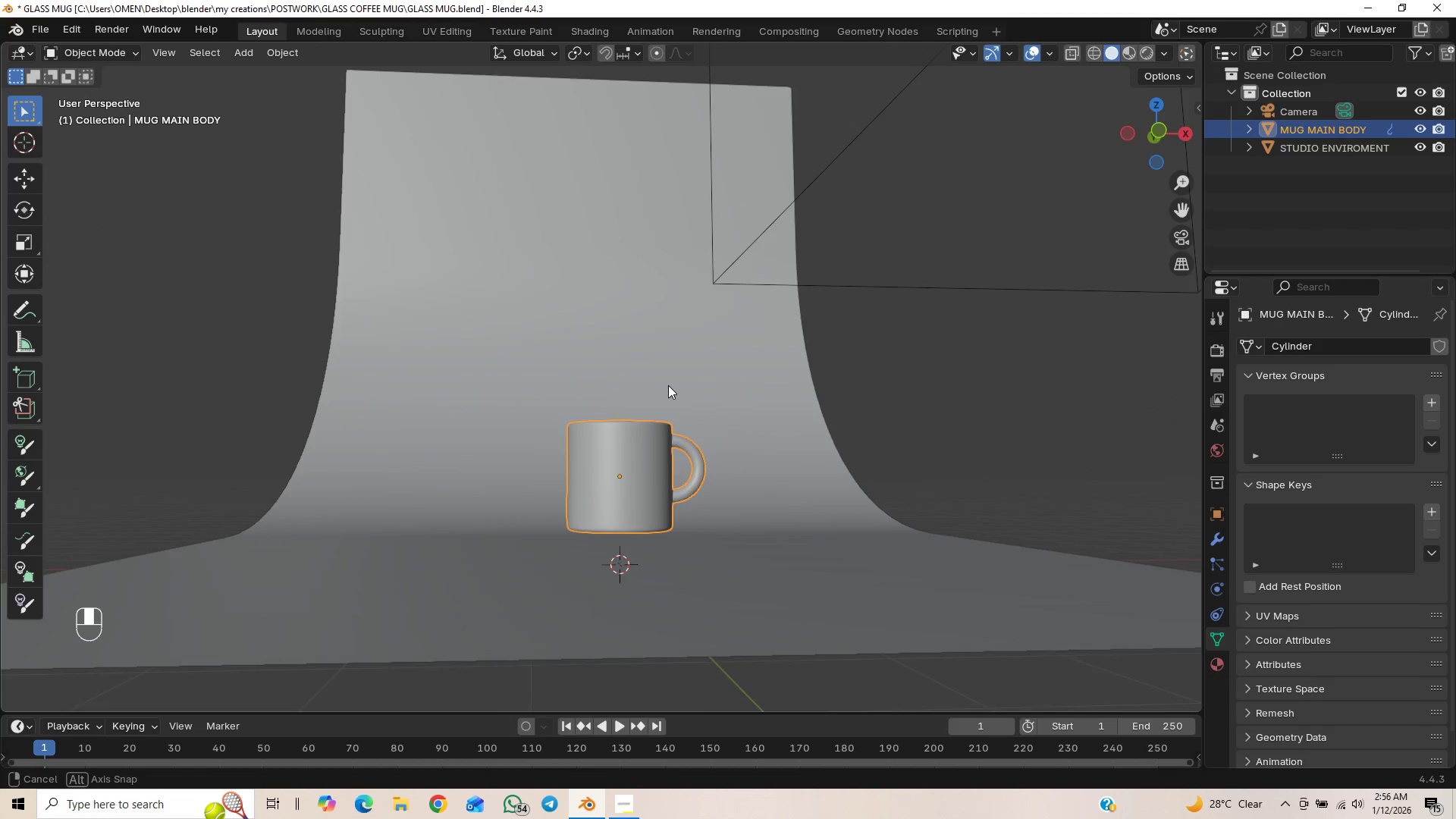 
scroll: coordinate [661, 394], scroll_direction: up, amount: 1.0
 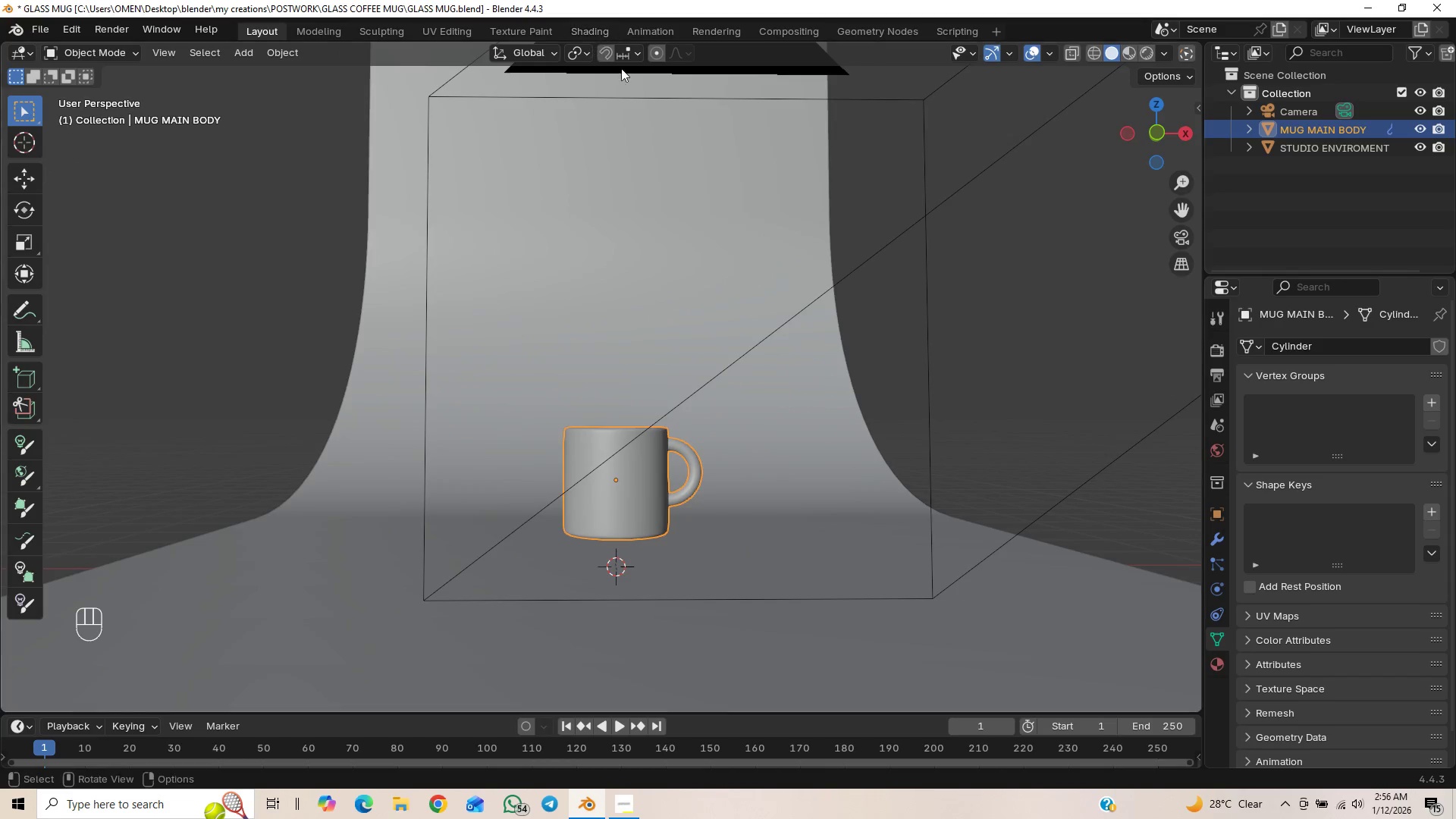 
left_click([635, 59])
 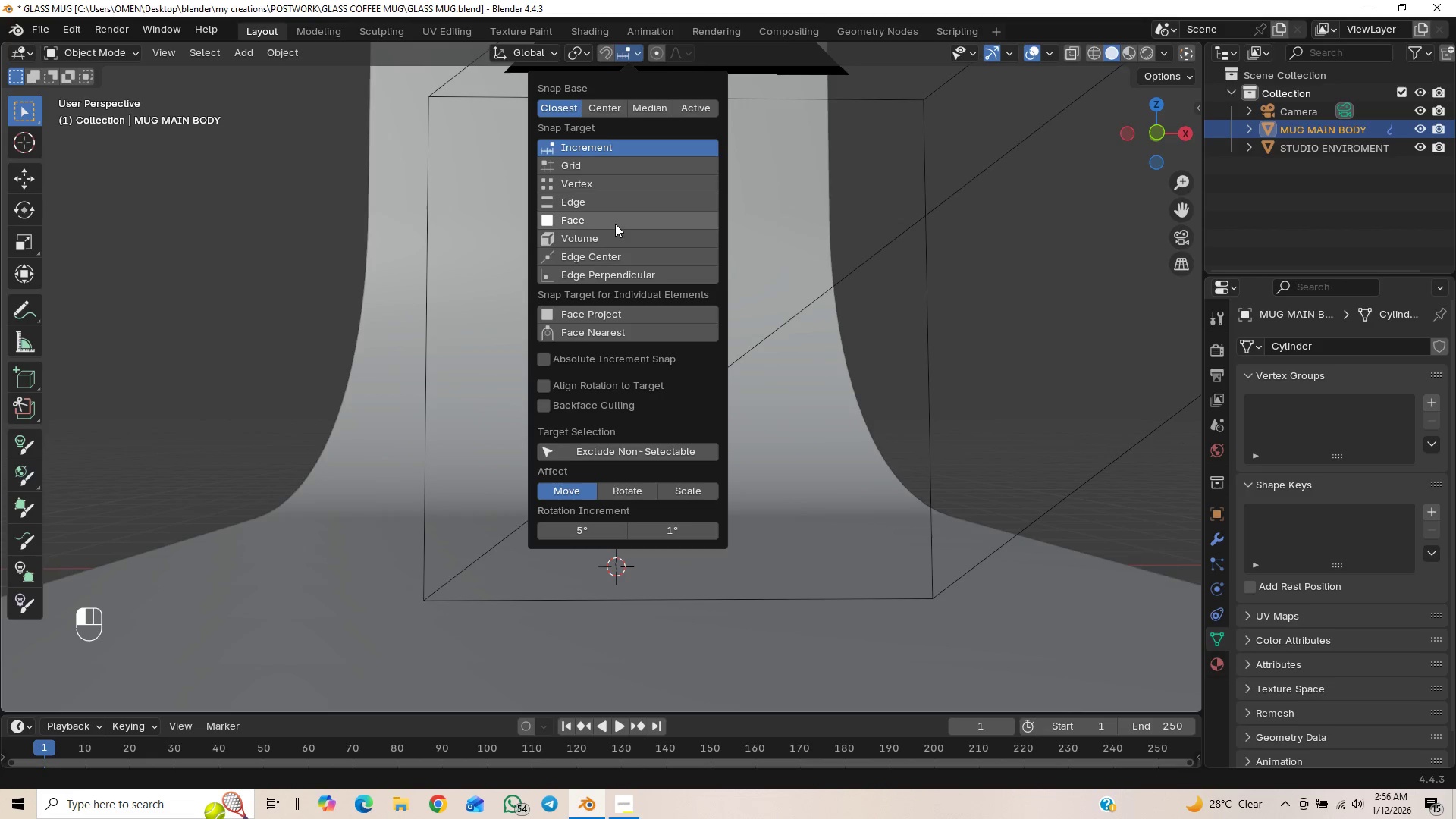 
left_click([615, 224])
 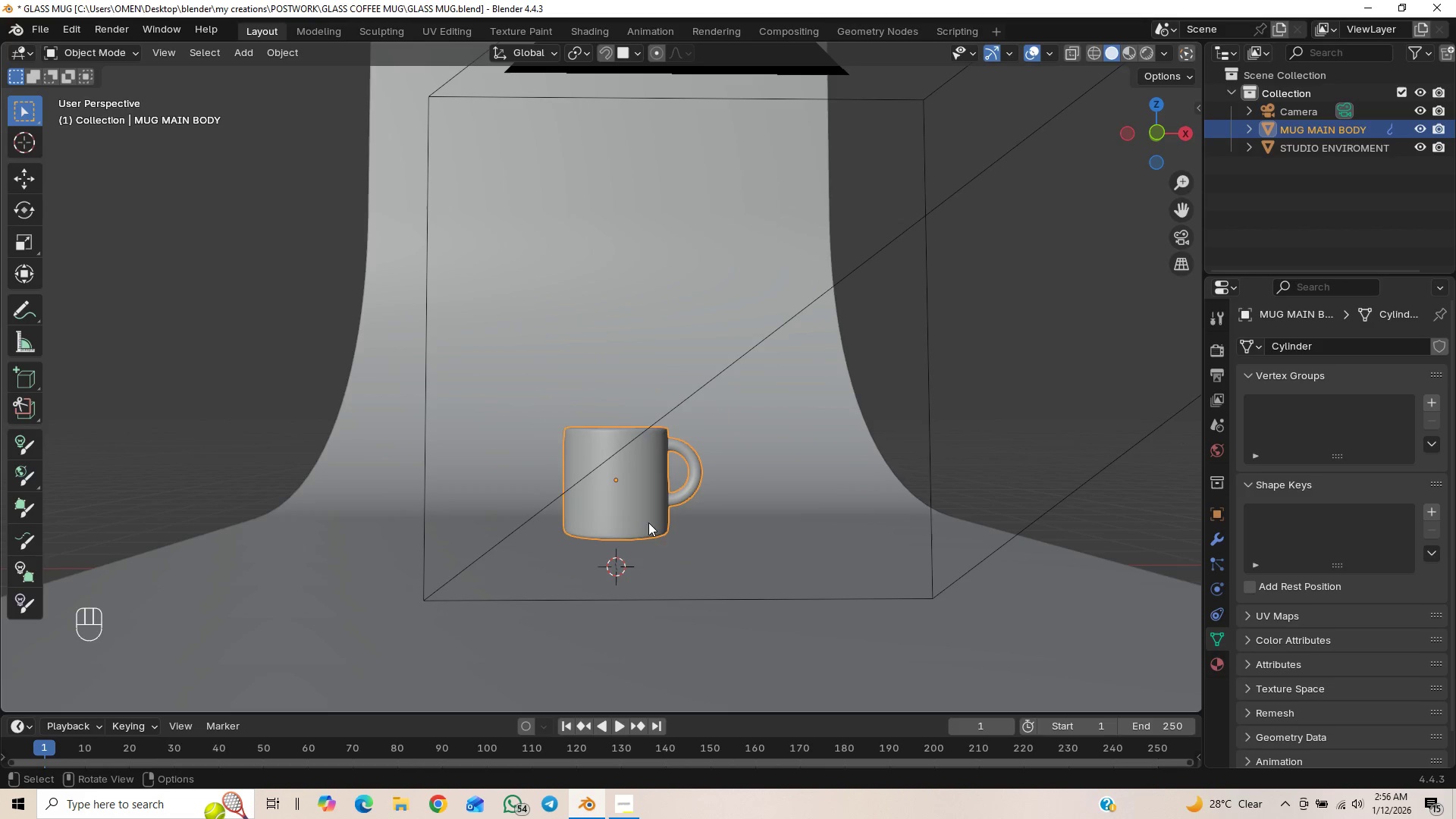 
type(gz)
 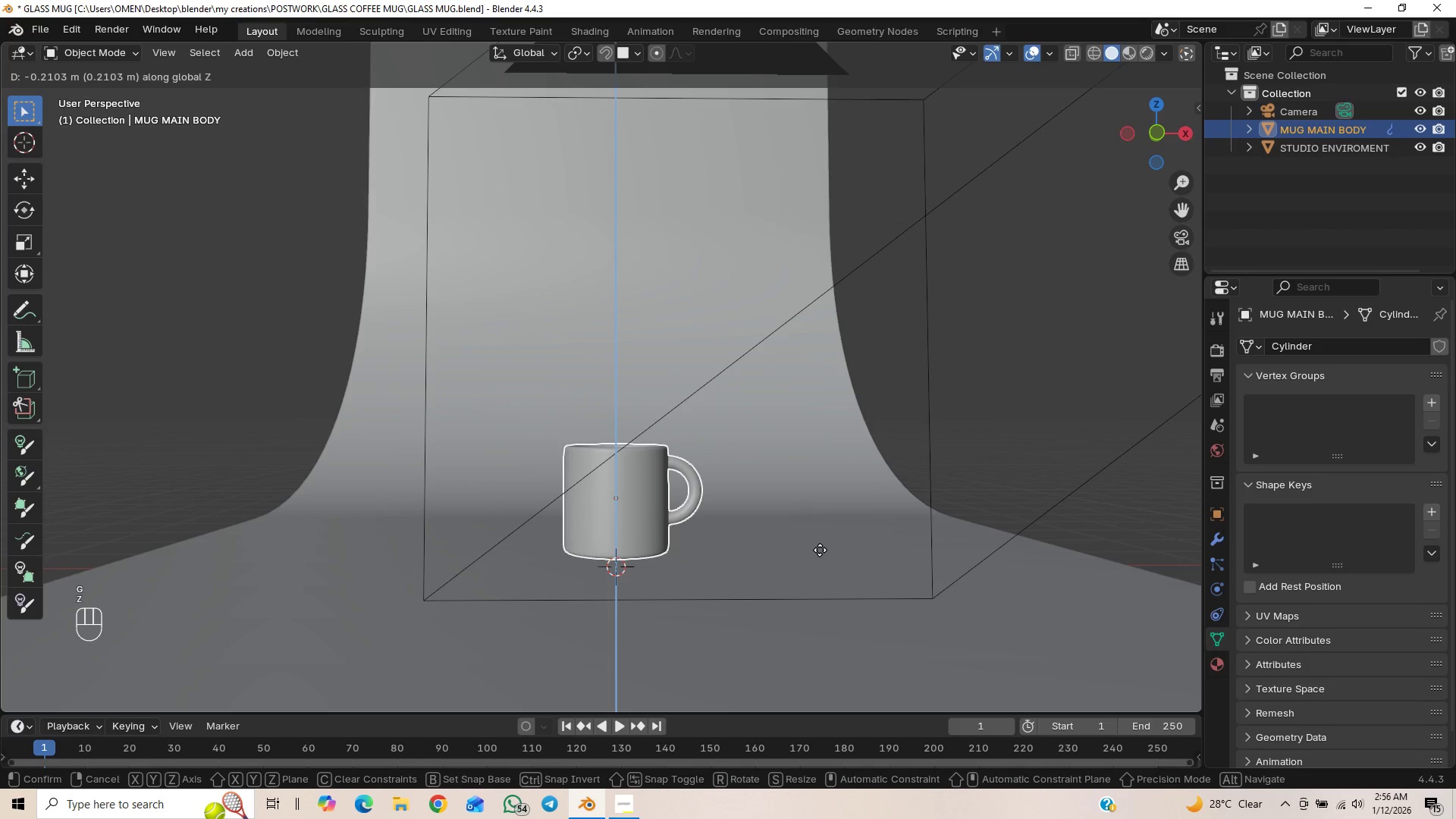 
hold_key(key=ControlLeft, duration=1.51)
left_click([811, 559])
 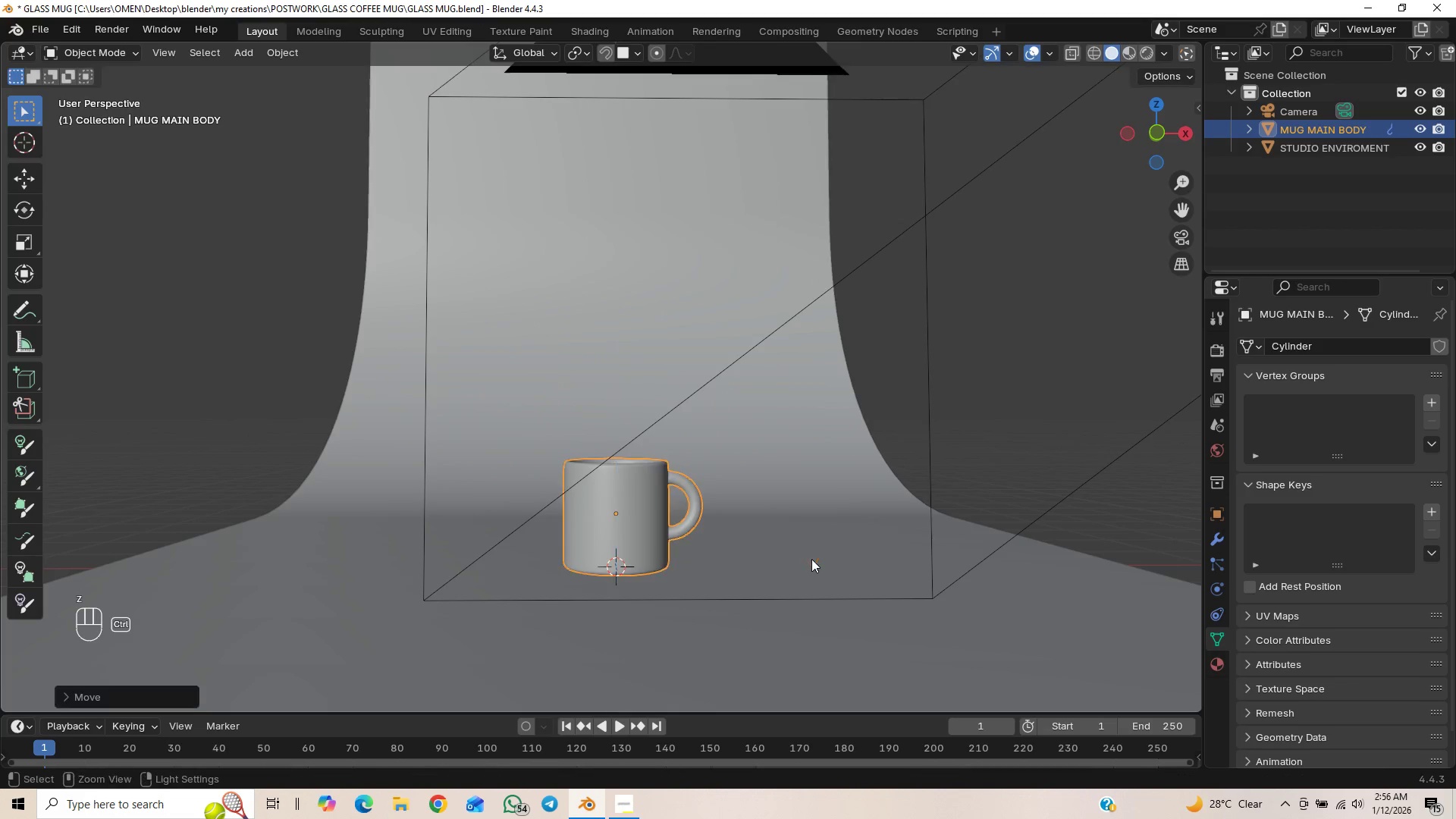 
key(Control+ControlLeft)
 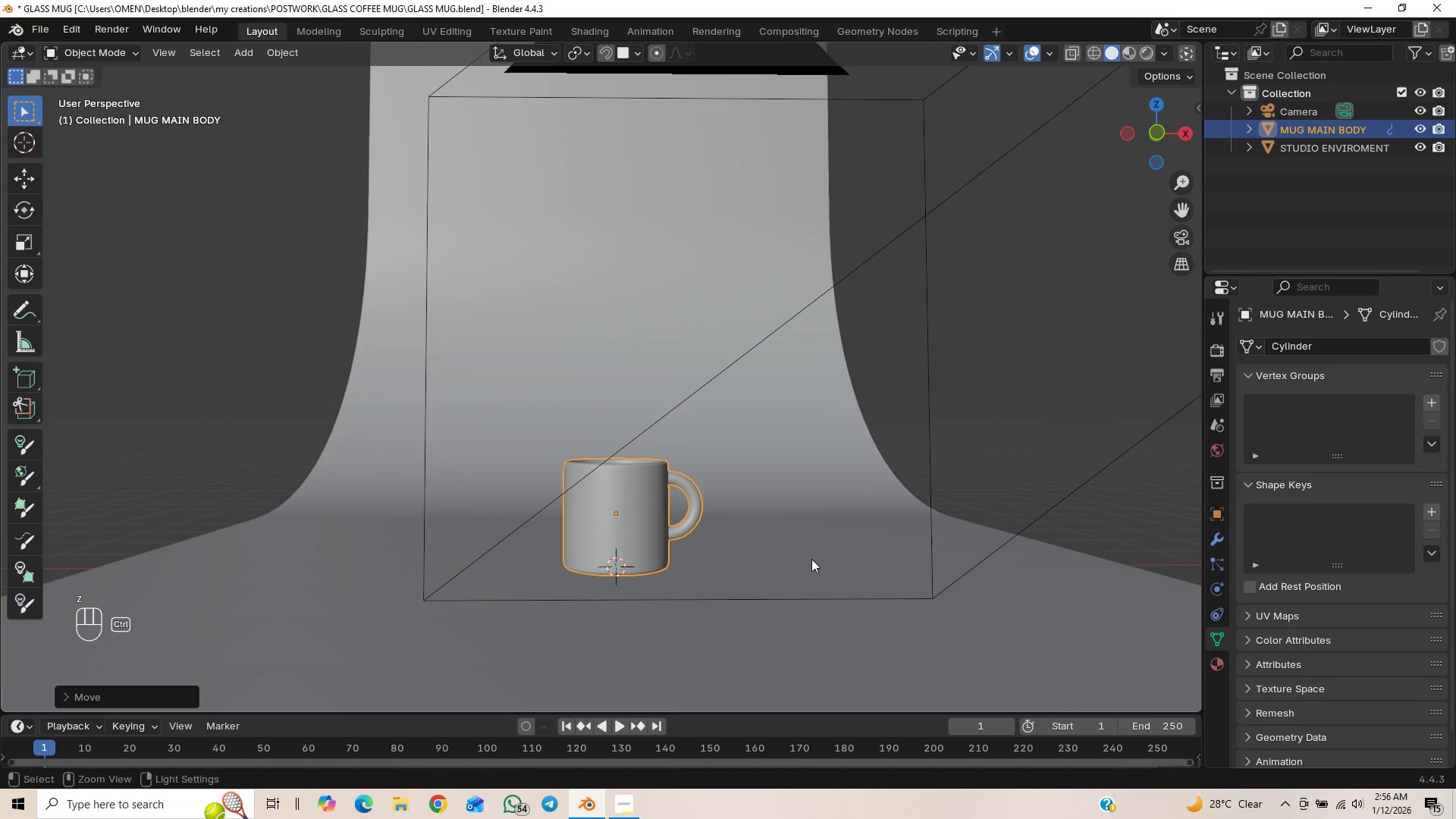 
key(Control+ControlLeft)
 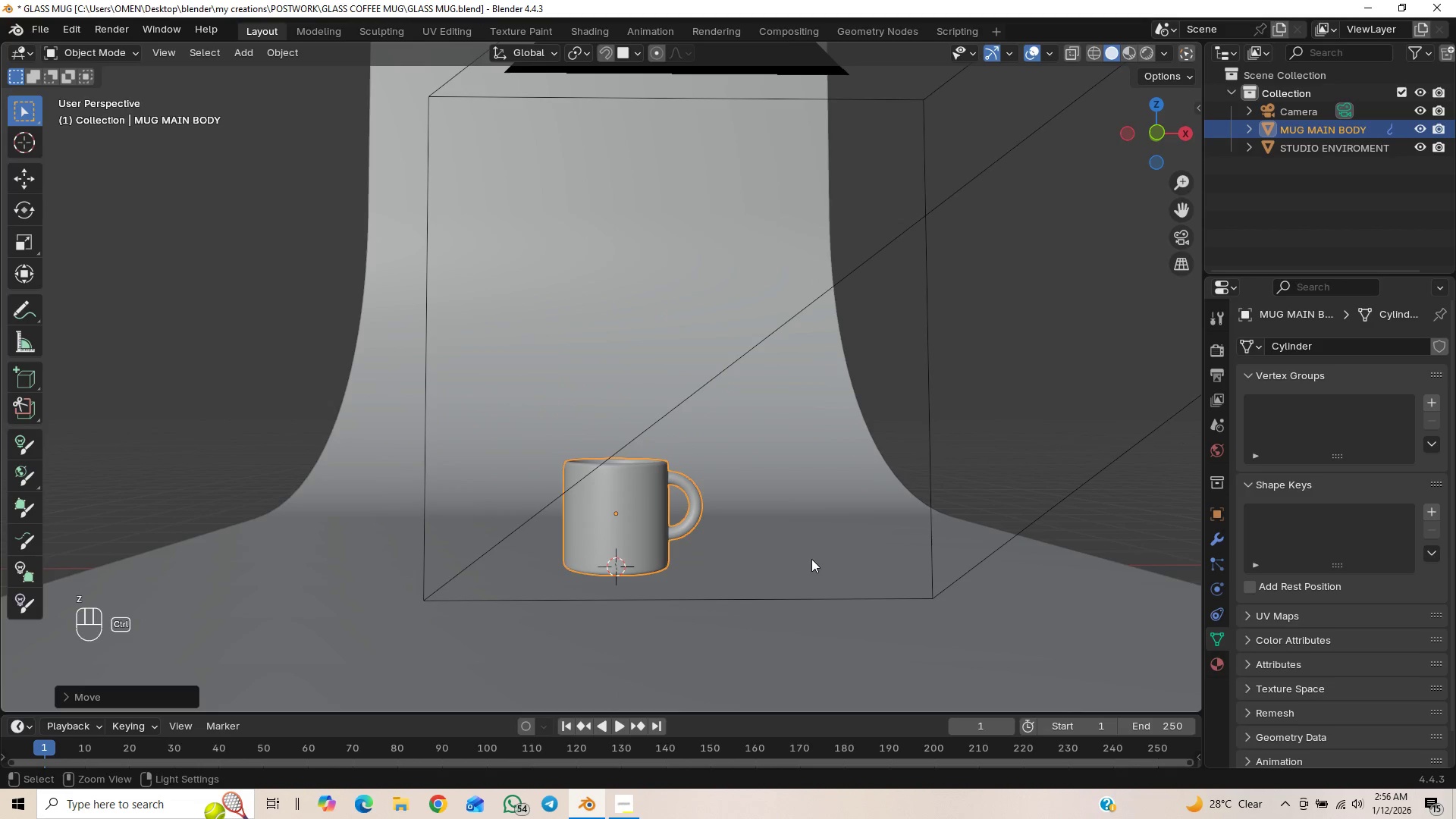 
key(Control+ControlLeft)
 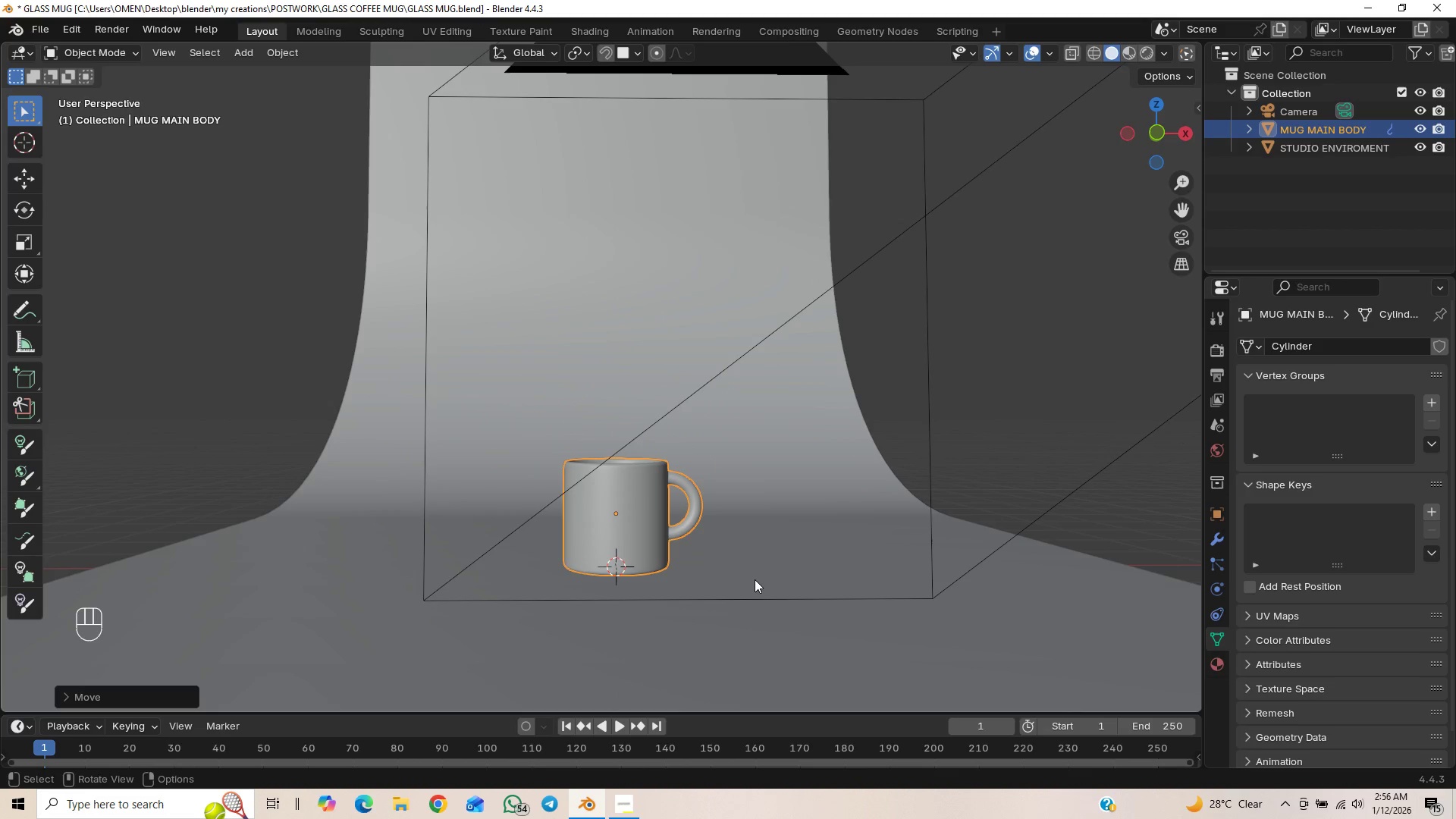 
hold_key(key=ShiftLeft, duration=1.5)
 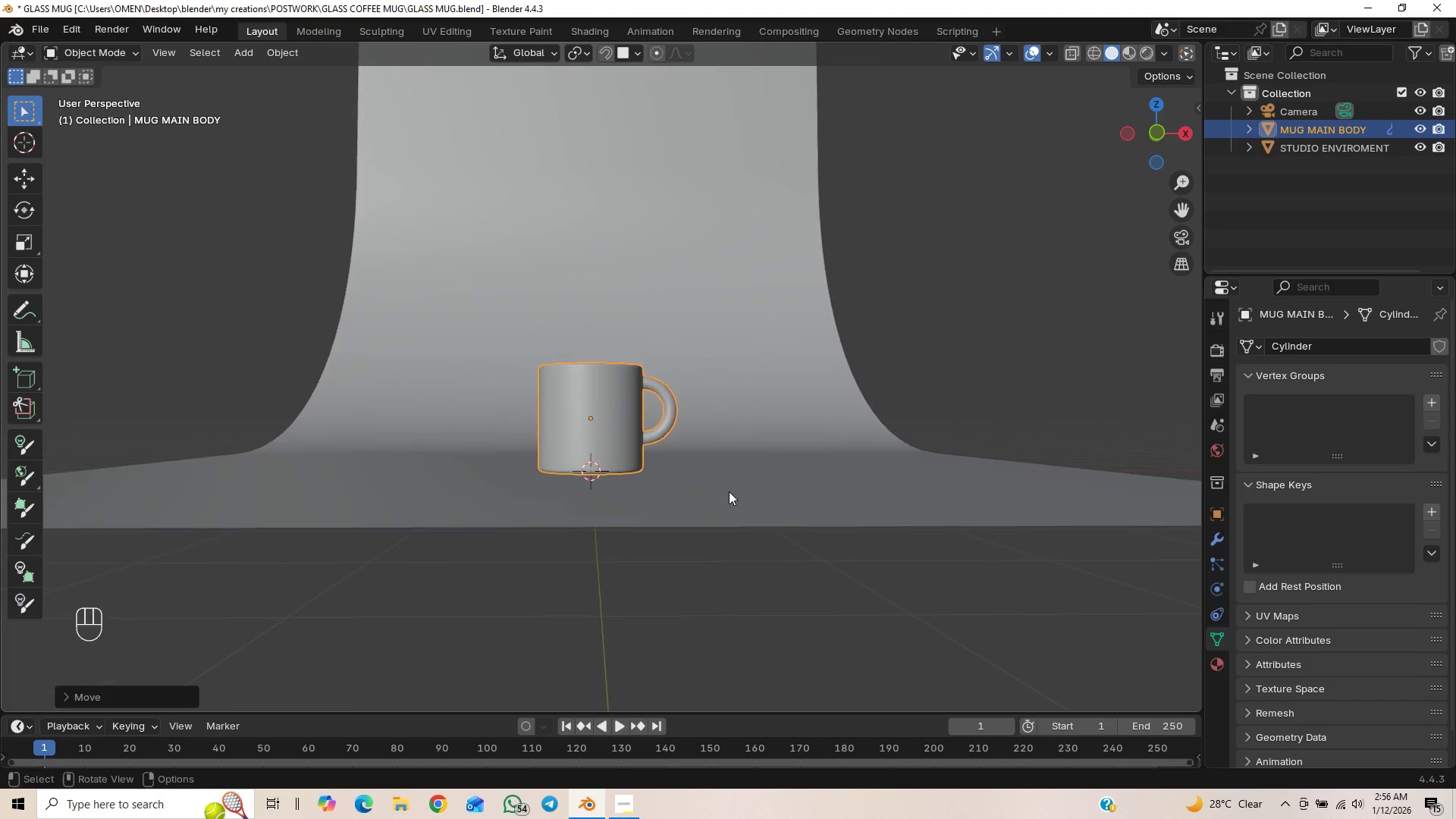 
hold_key(key=ShiftLeft, duration=0.36)
 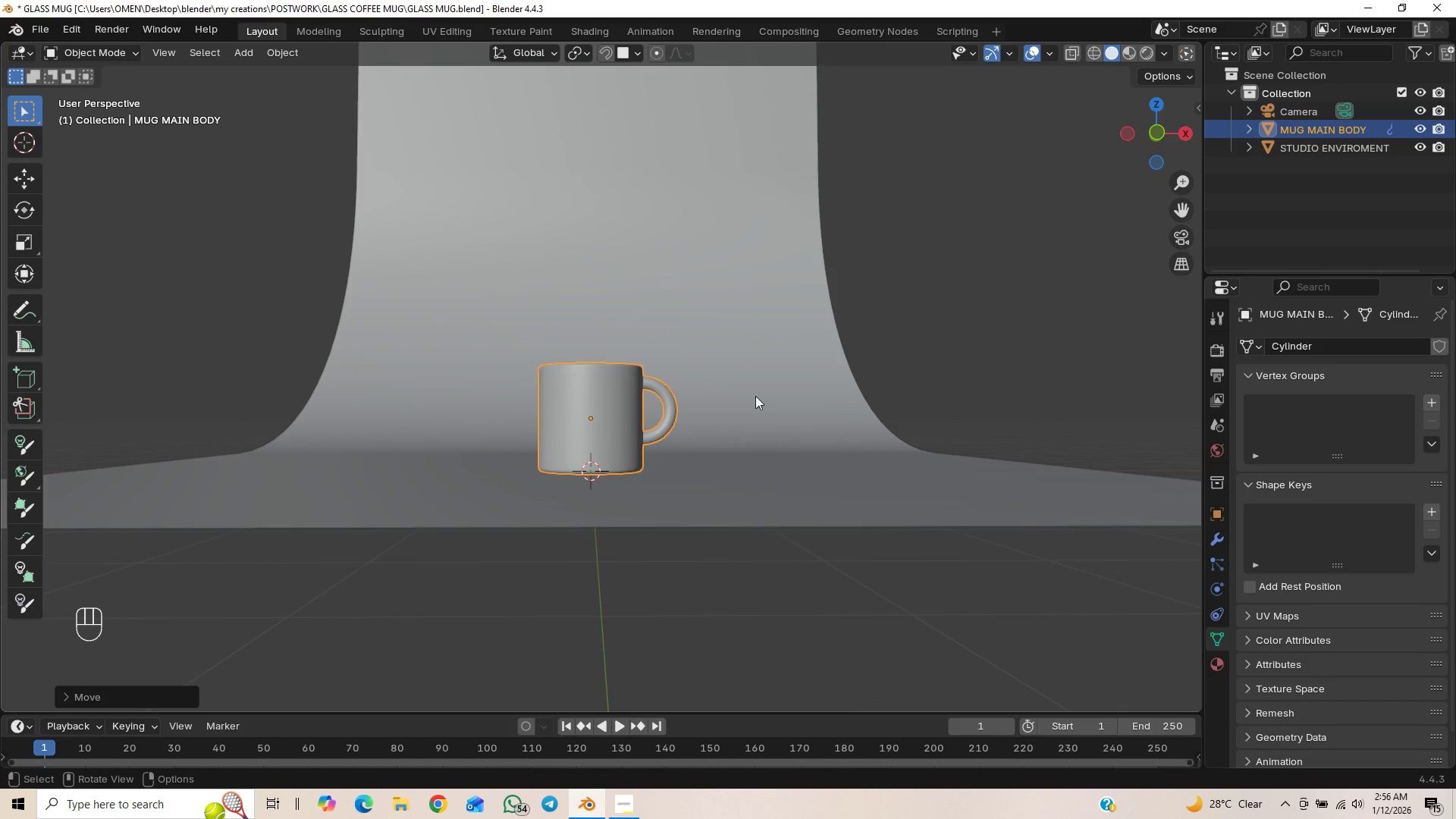 
key(Control+S)
 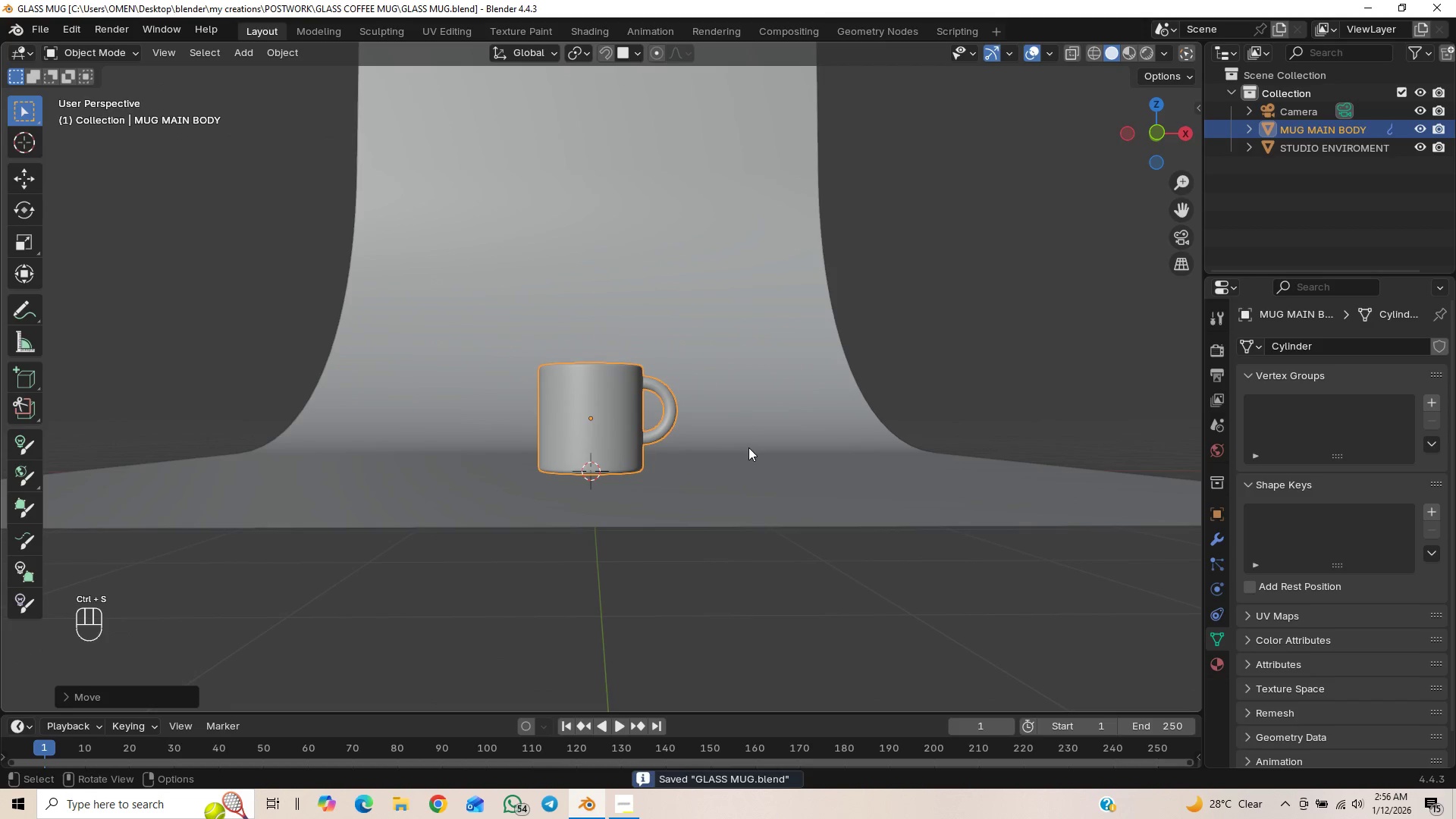 
key(Numpad1)
 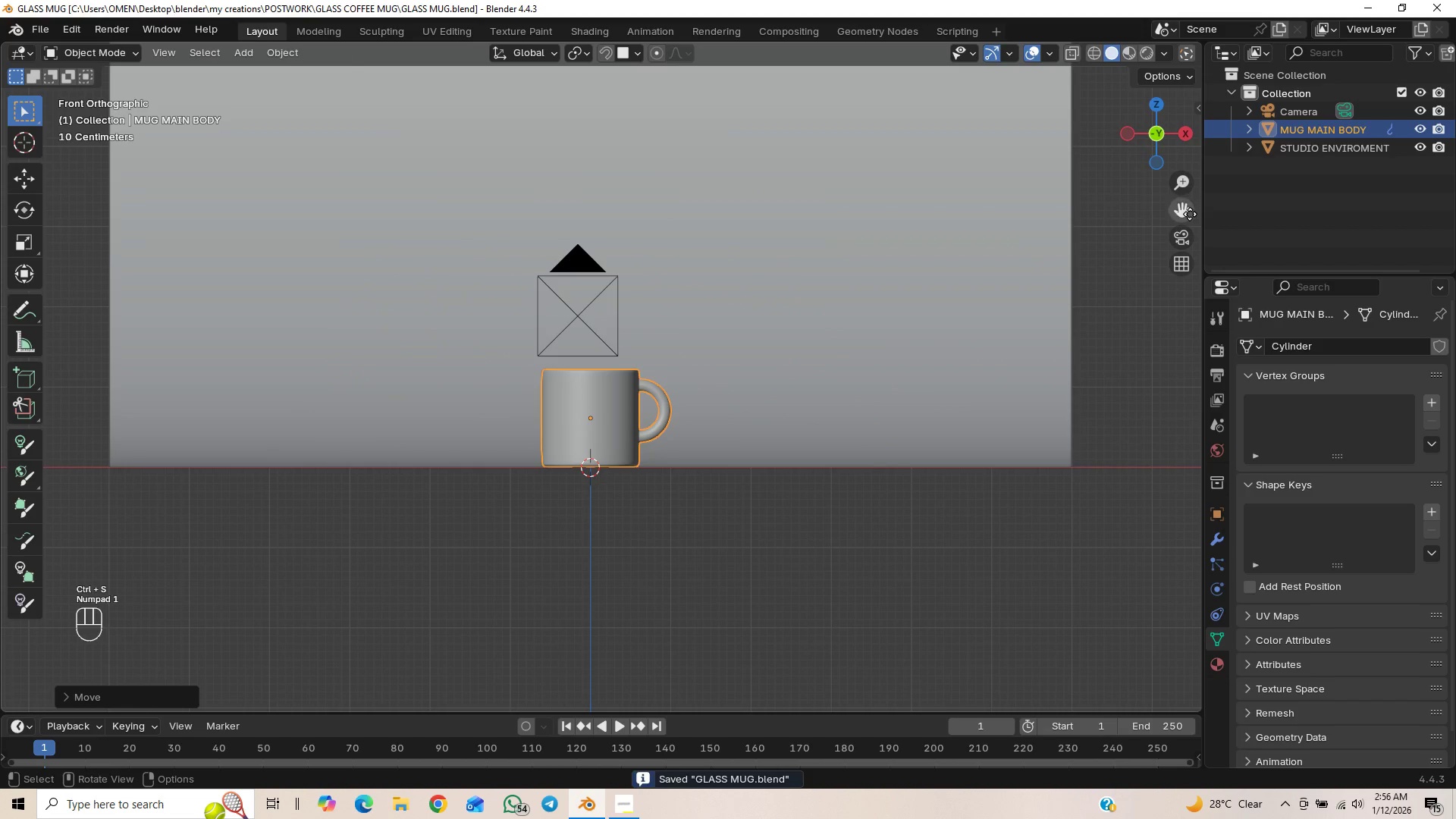 
left_click([1188, 243])
 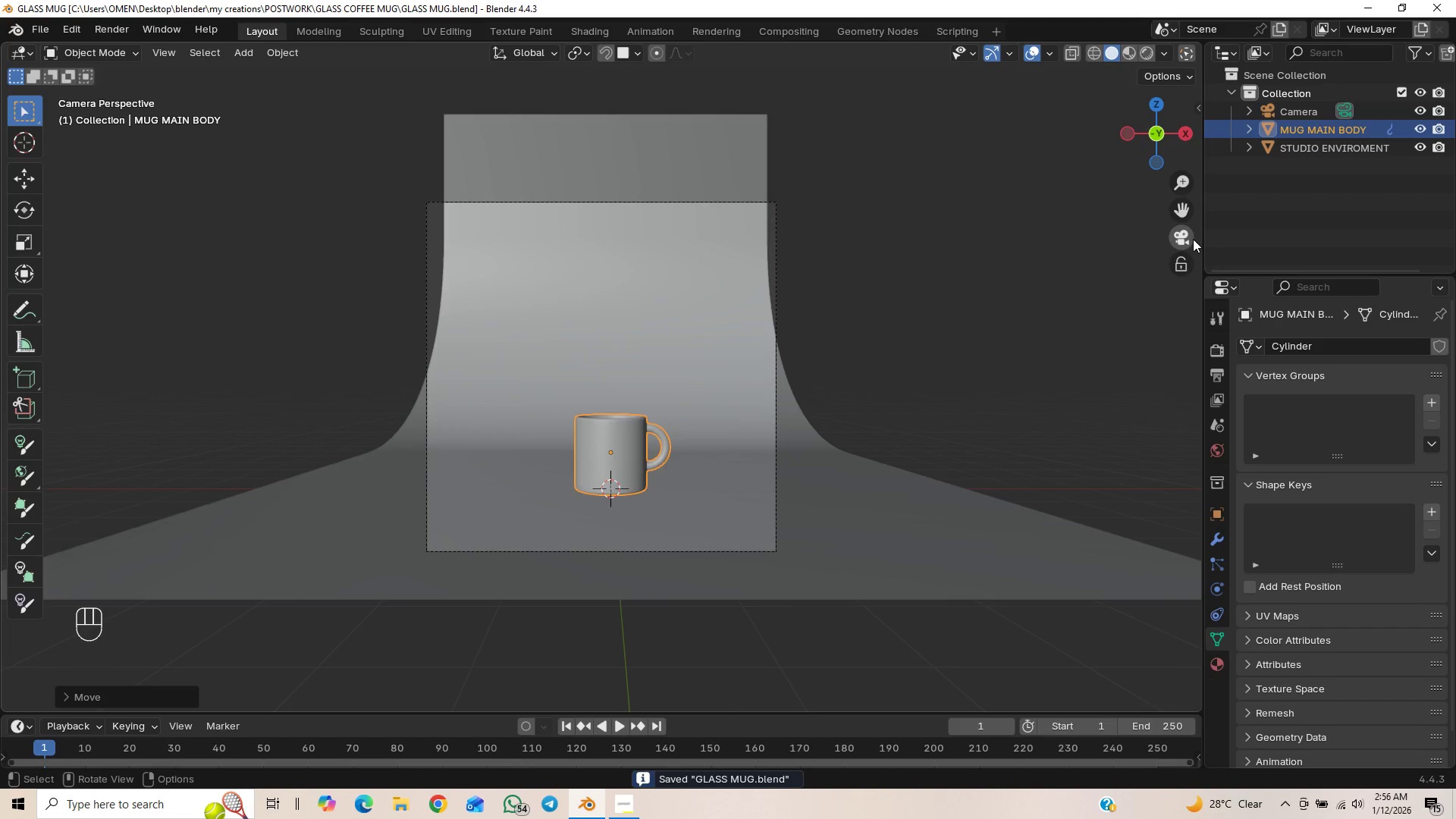 
left_click([1191, 236])
 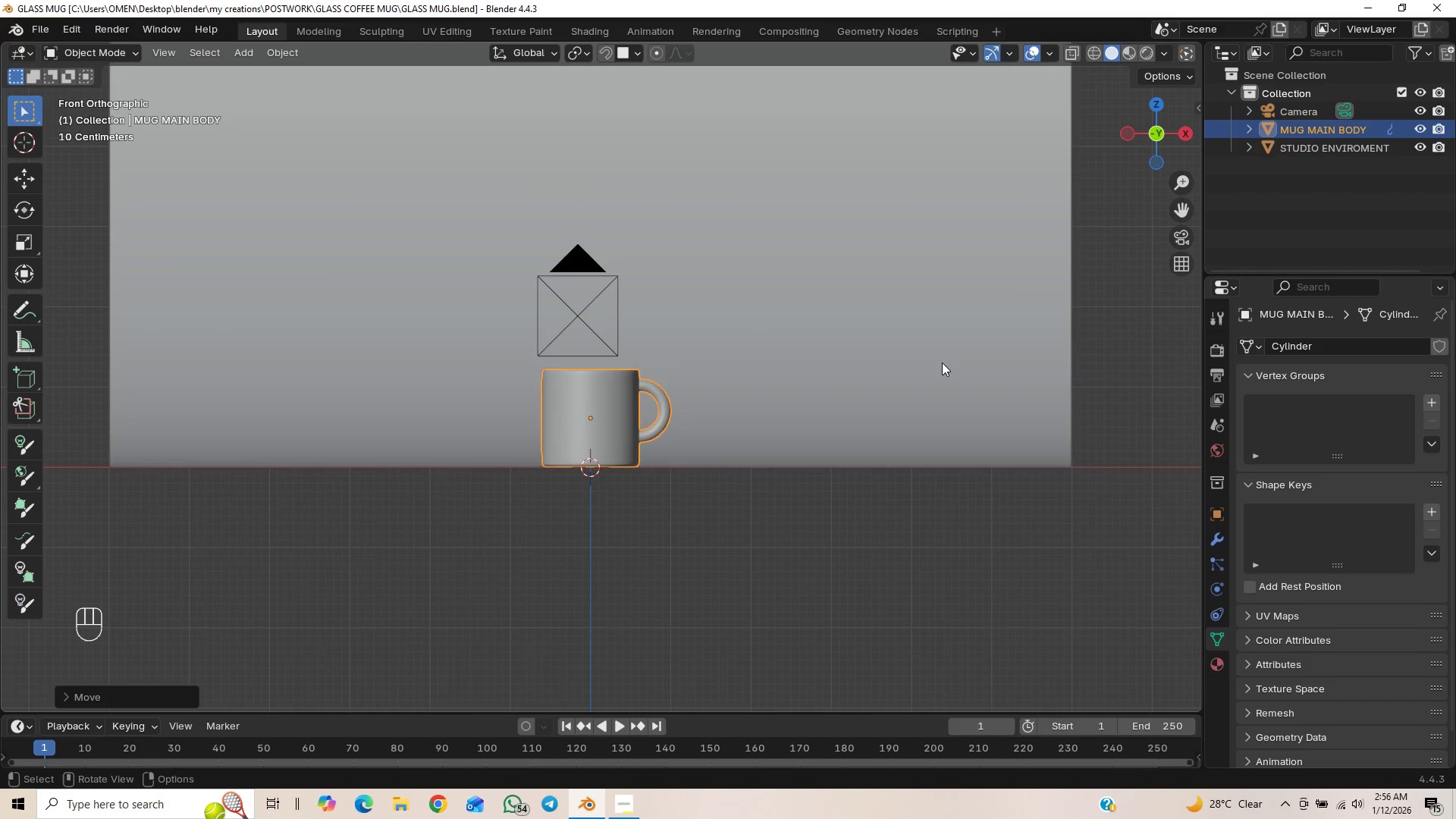 
key(Numpad1)
 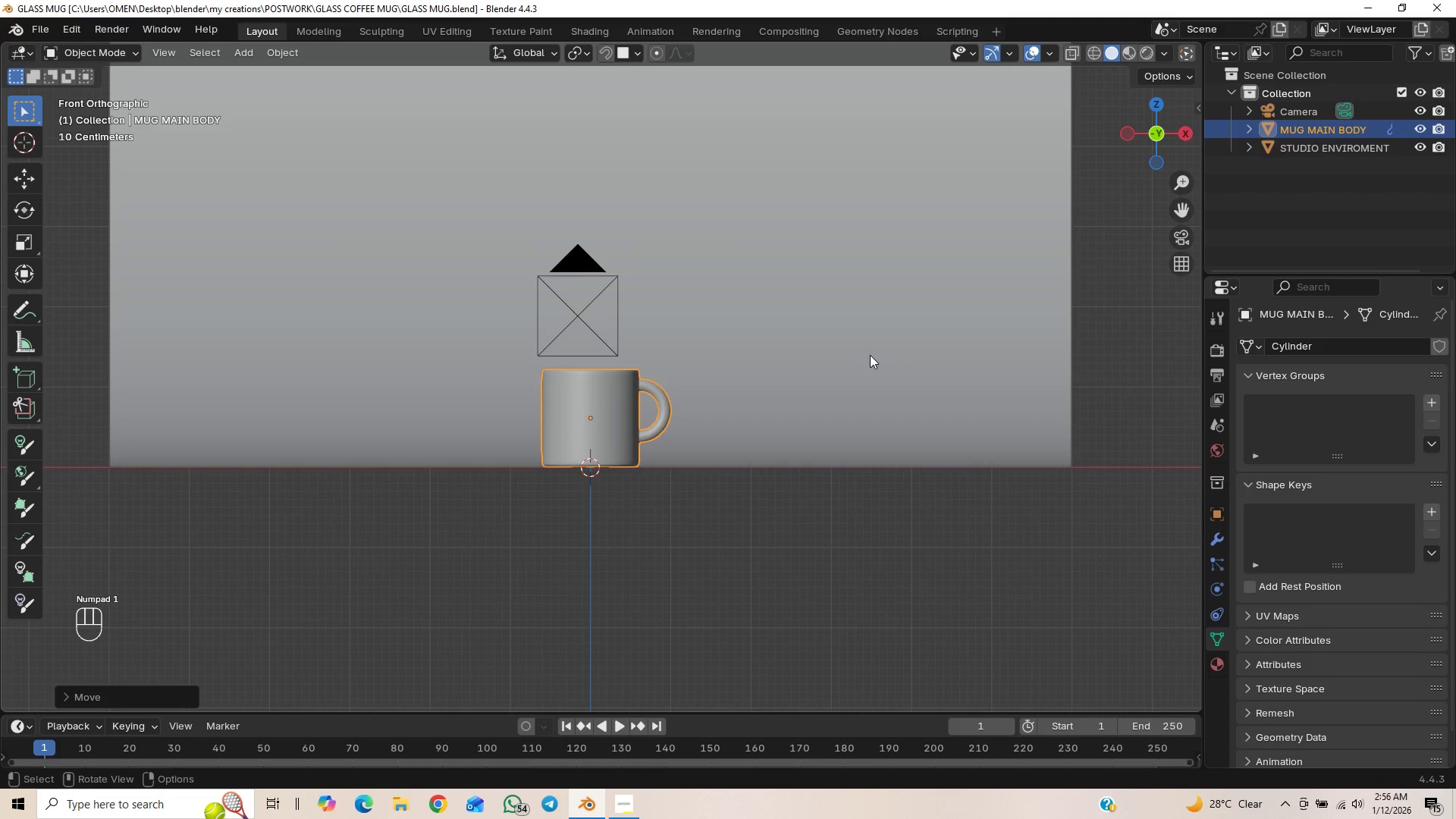 
scroll: coordinate [871, 361], scroll_direction: up, amount: 4.0
 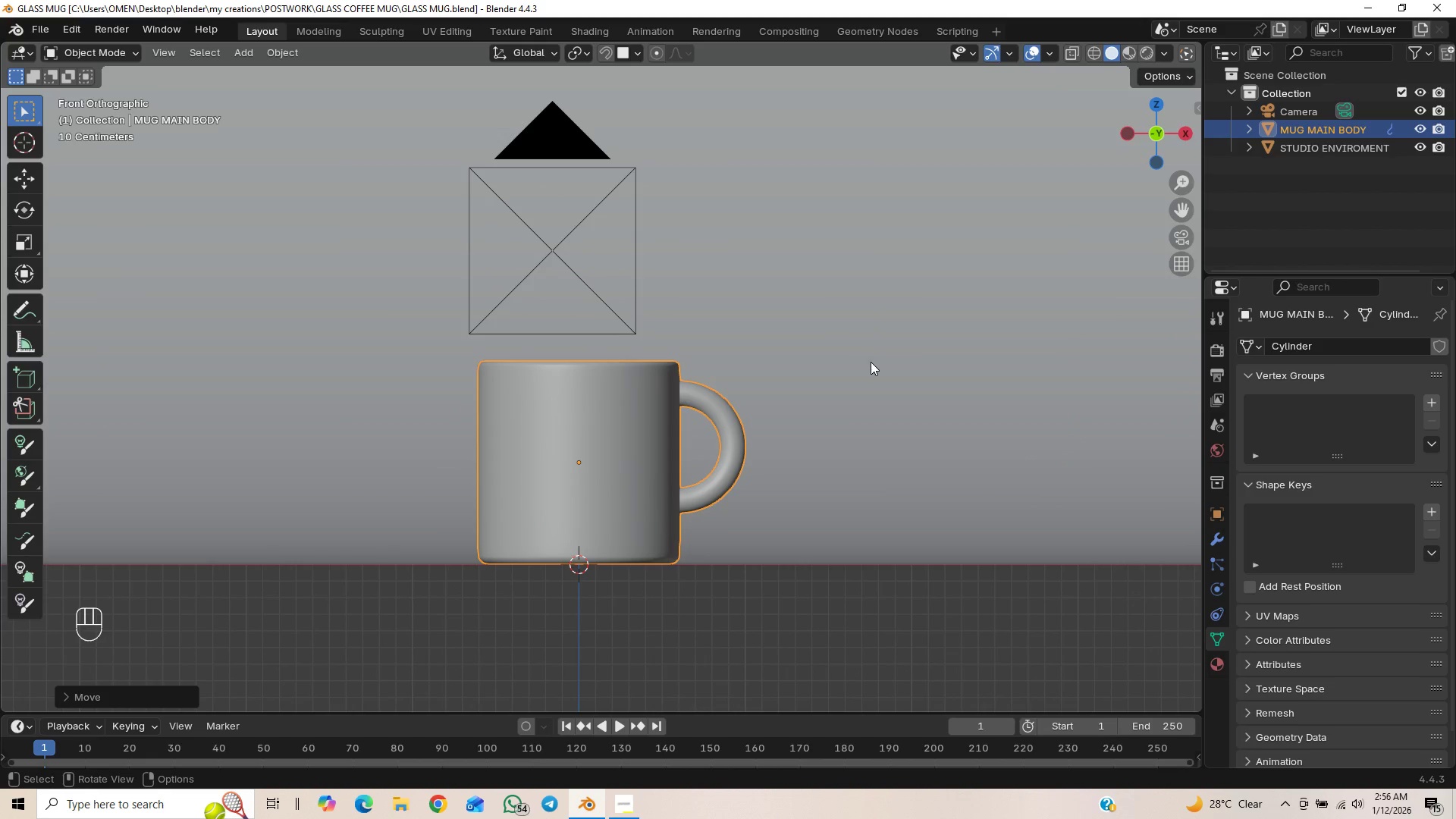 
key(T)
 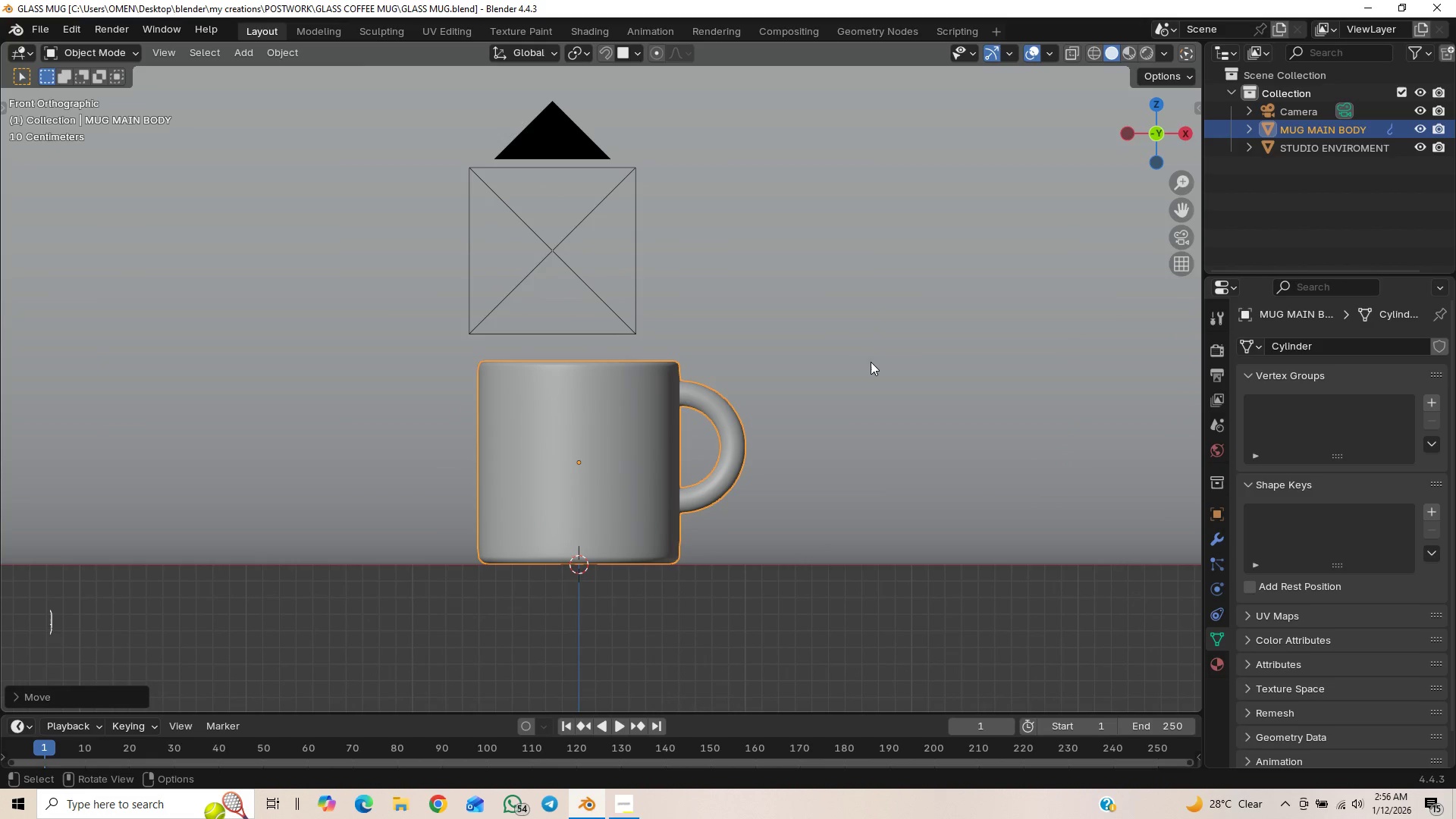 
scroll: coordinate [871, 362], scroll_direction: down, amount: 1.0
 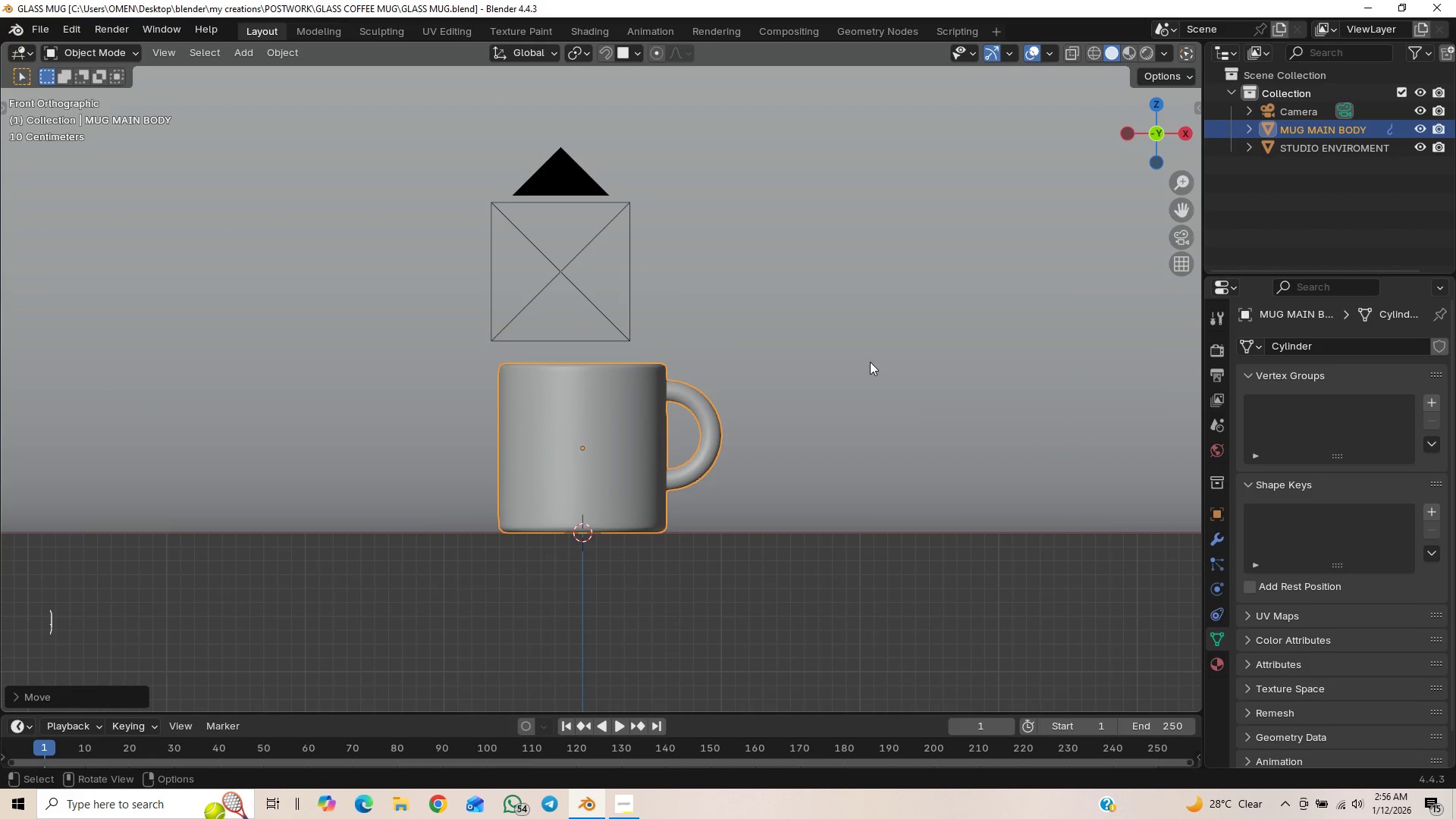 
hold_key(key=ShiftLeft, duration=1.5)
 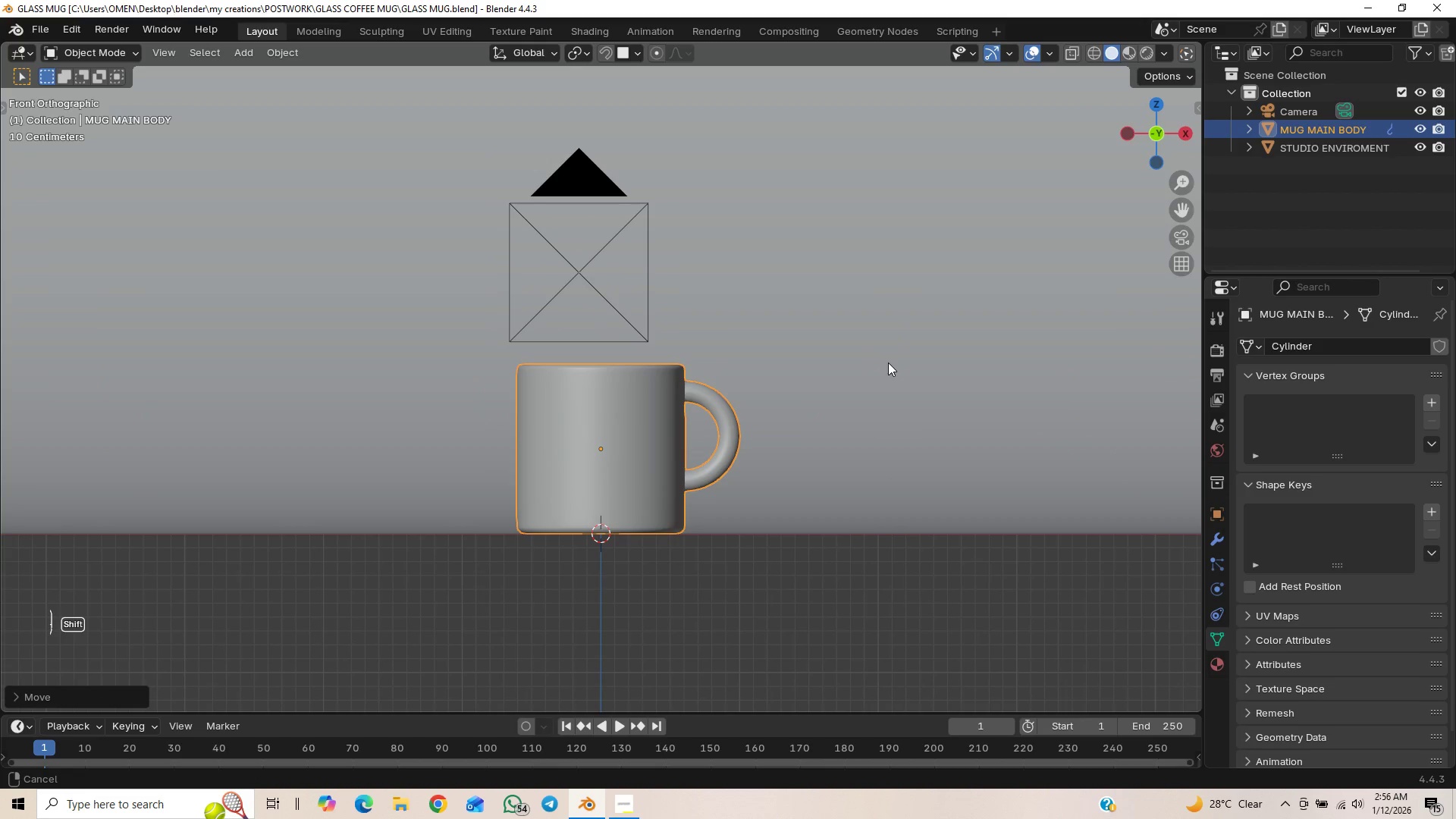 
hold_key(key=ShiftLeft, duration=1.5)
 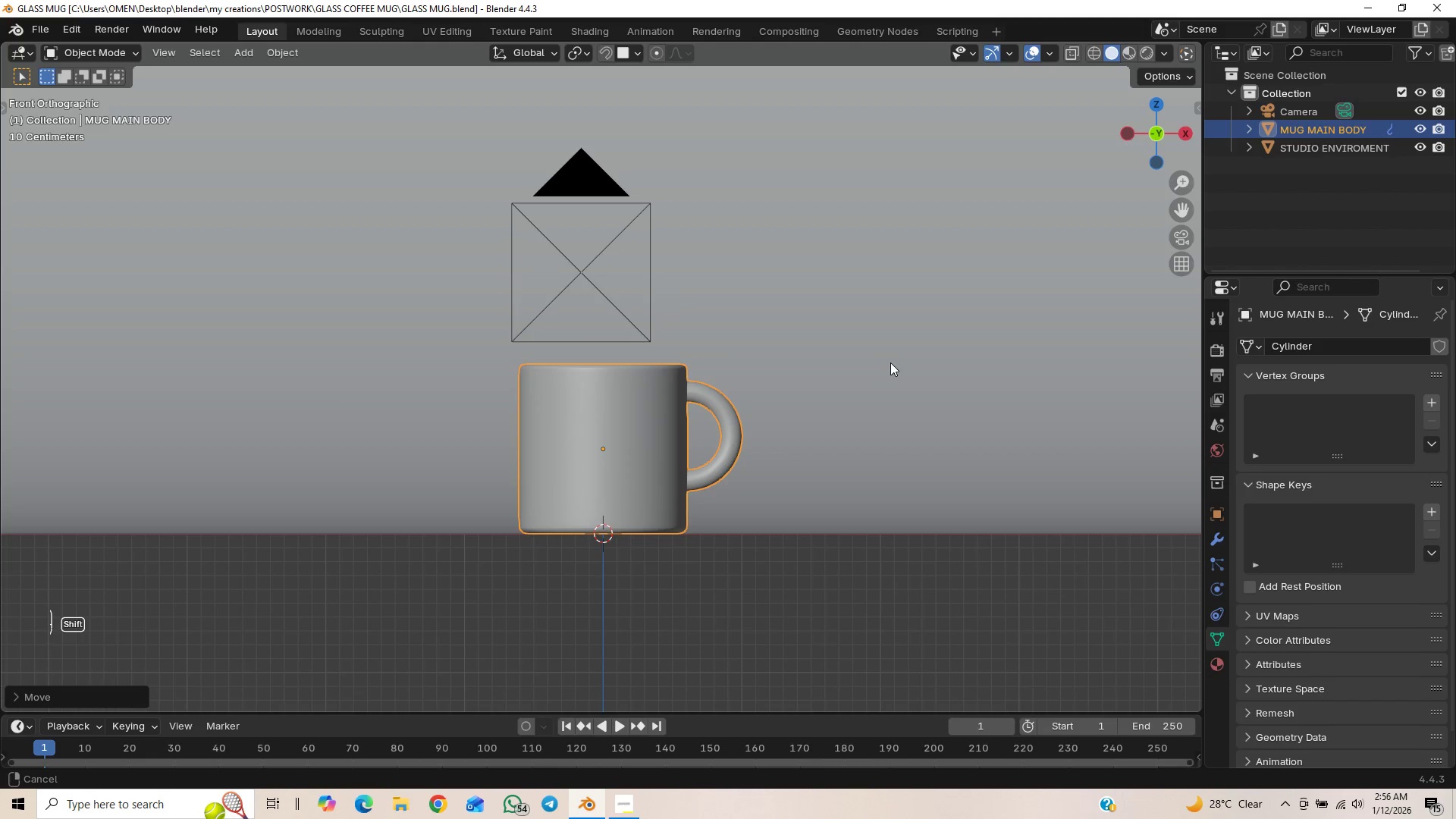 
hold_key(key=ShiftLeft, duration=1.52)
 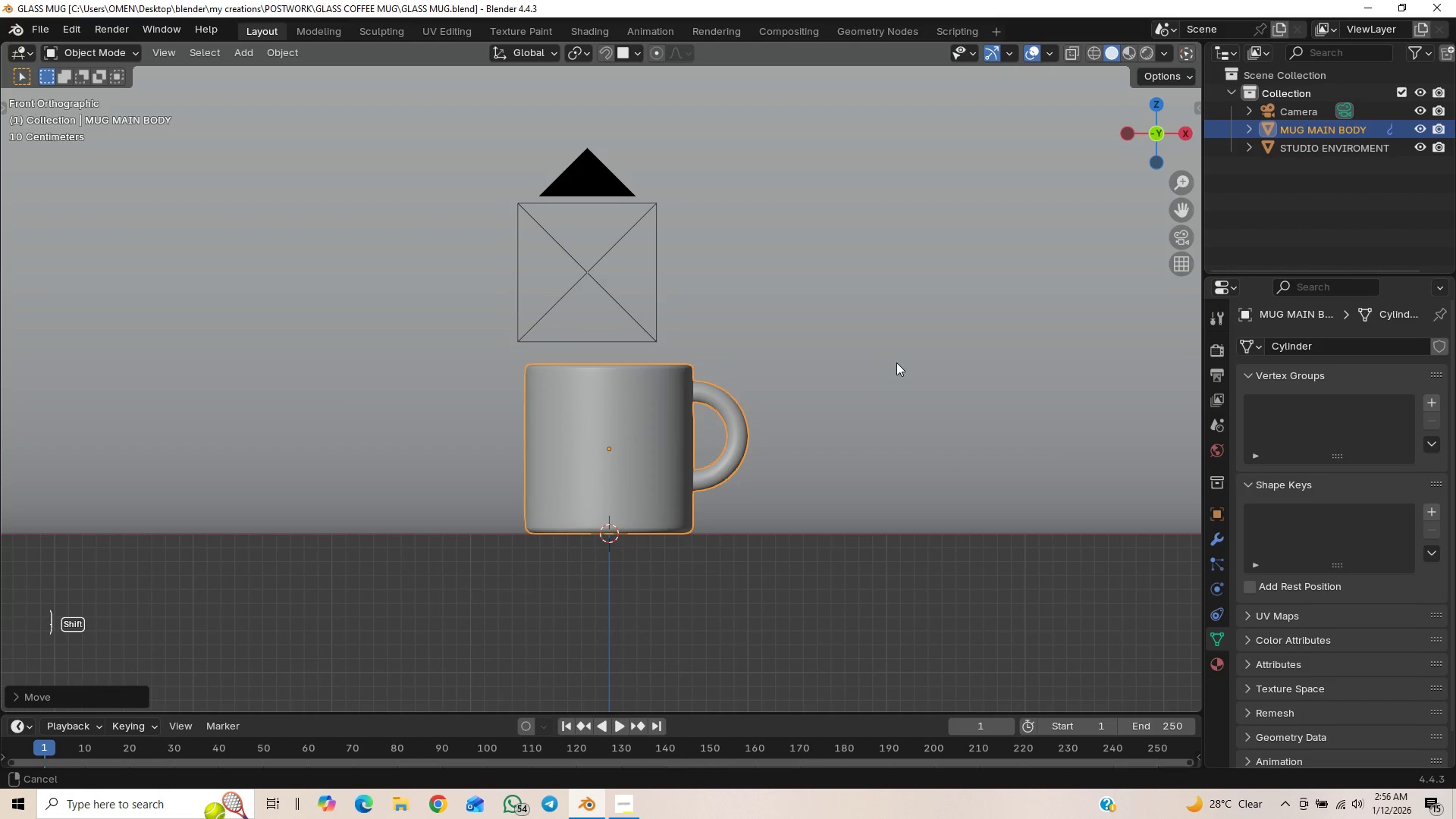 
hold_key(key=ShiftLeft, duration=1.5)
 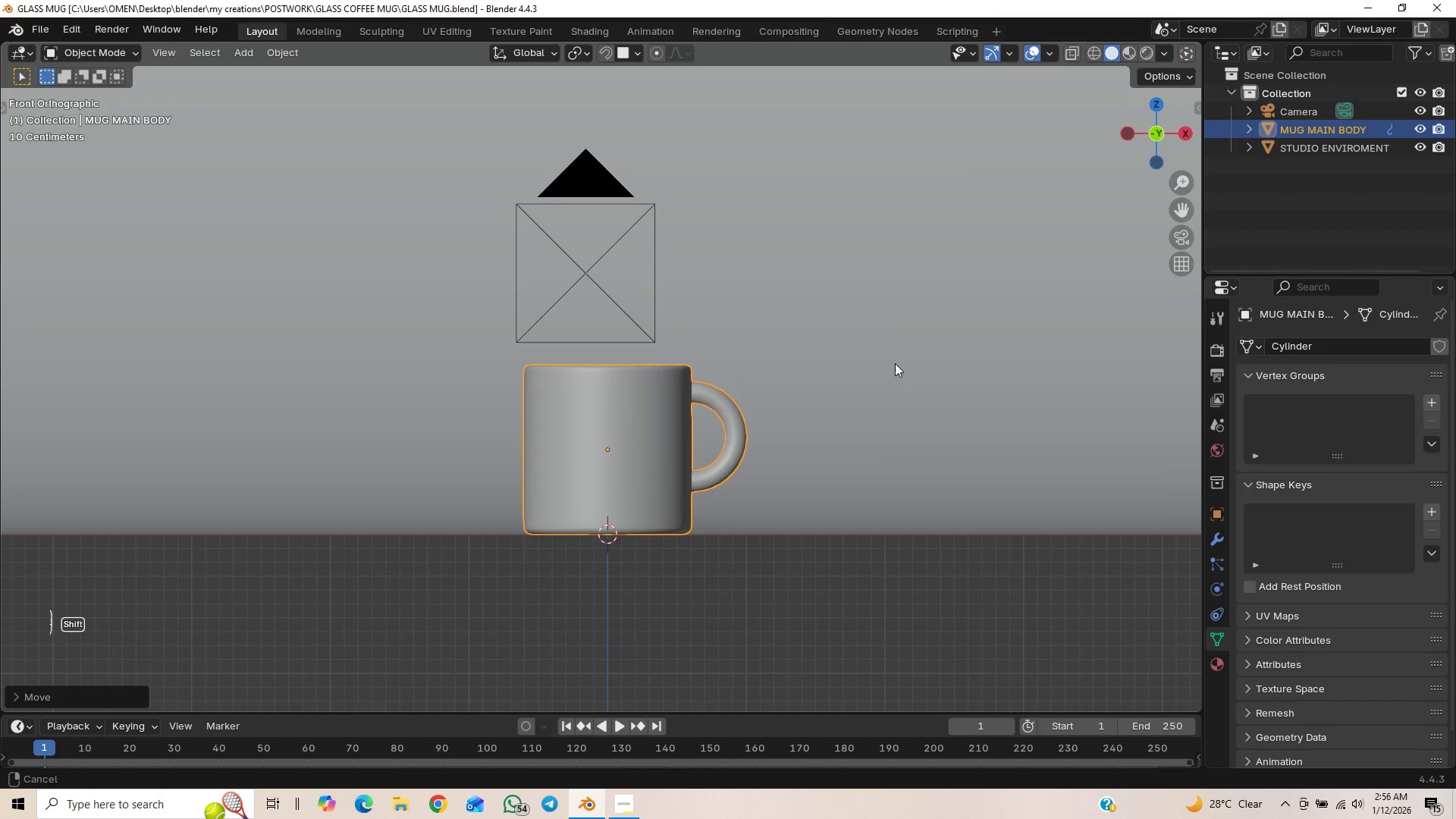 
hold_key(key=ShiftLeft, duration=1.52)
 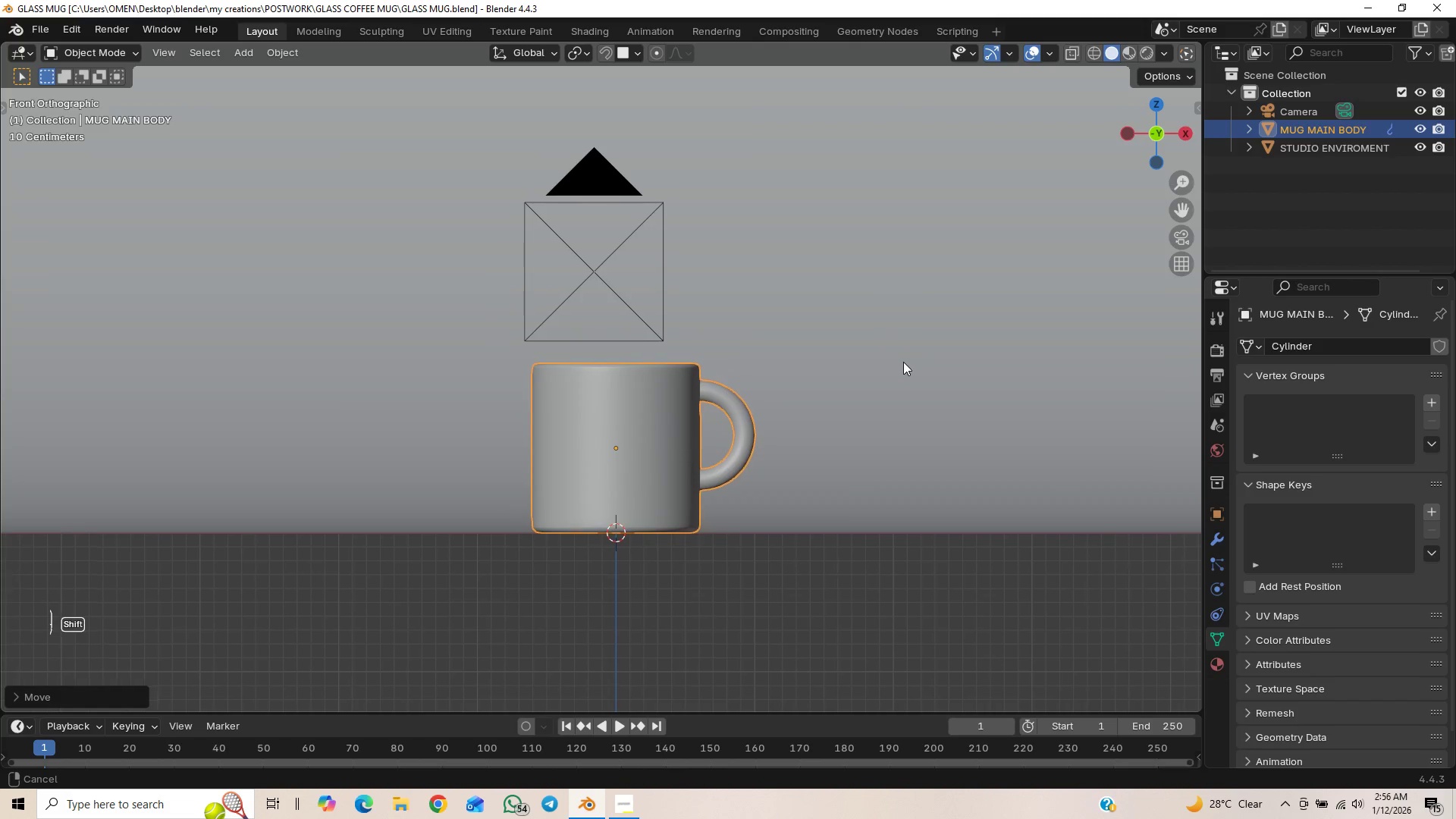 
hold_key(key=ShiftLeft, duration=1.5)
 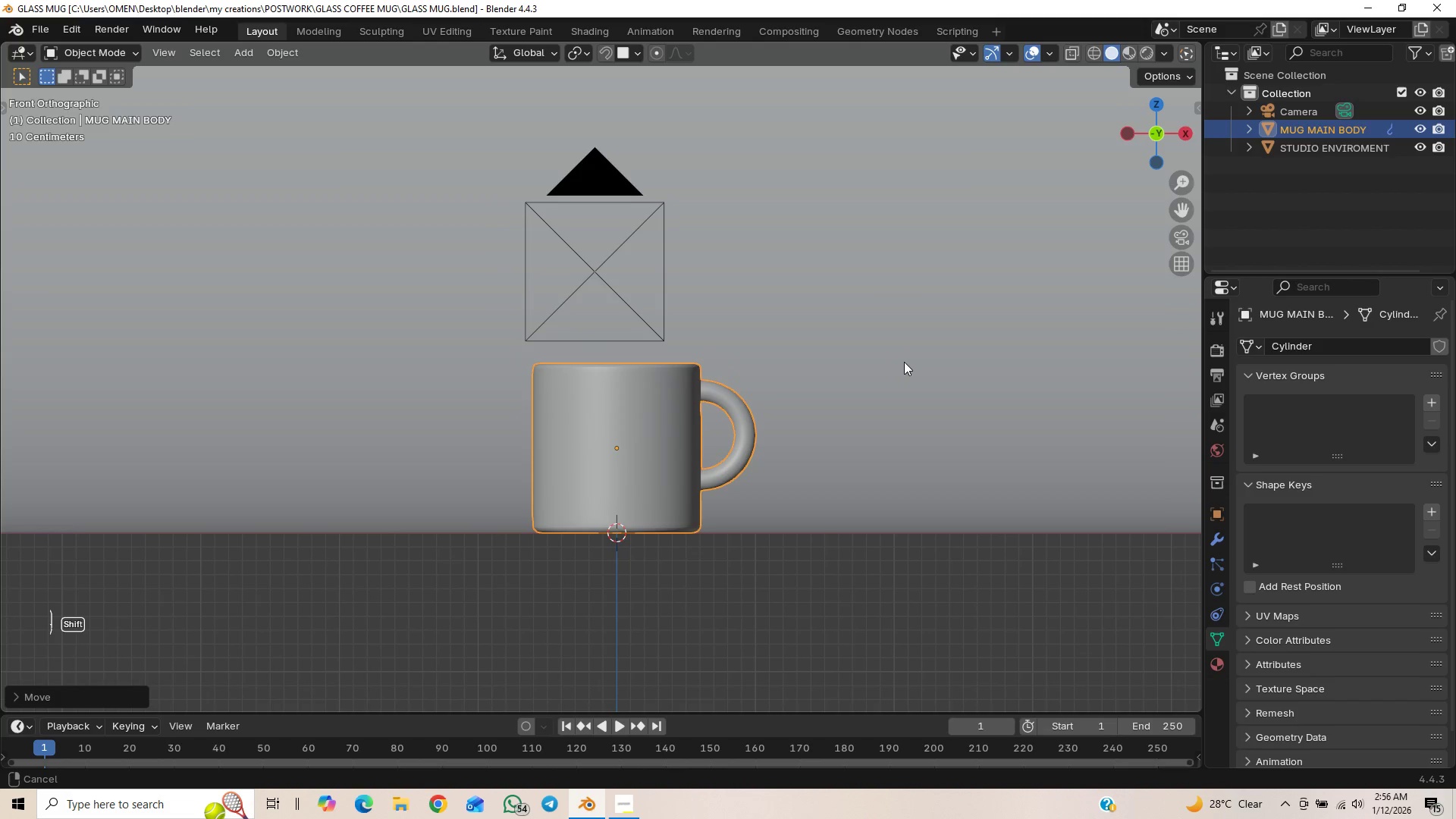 
hold_key(key=ShiftLeft, duration=1.51)
 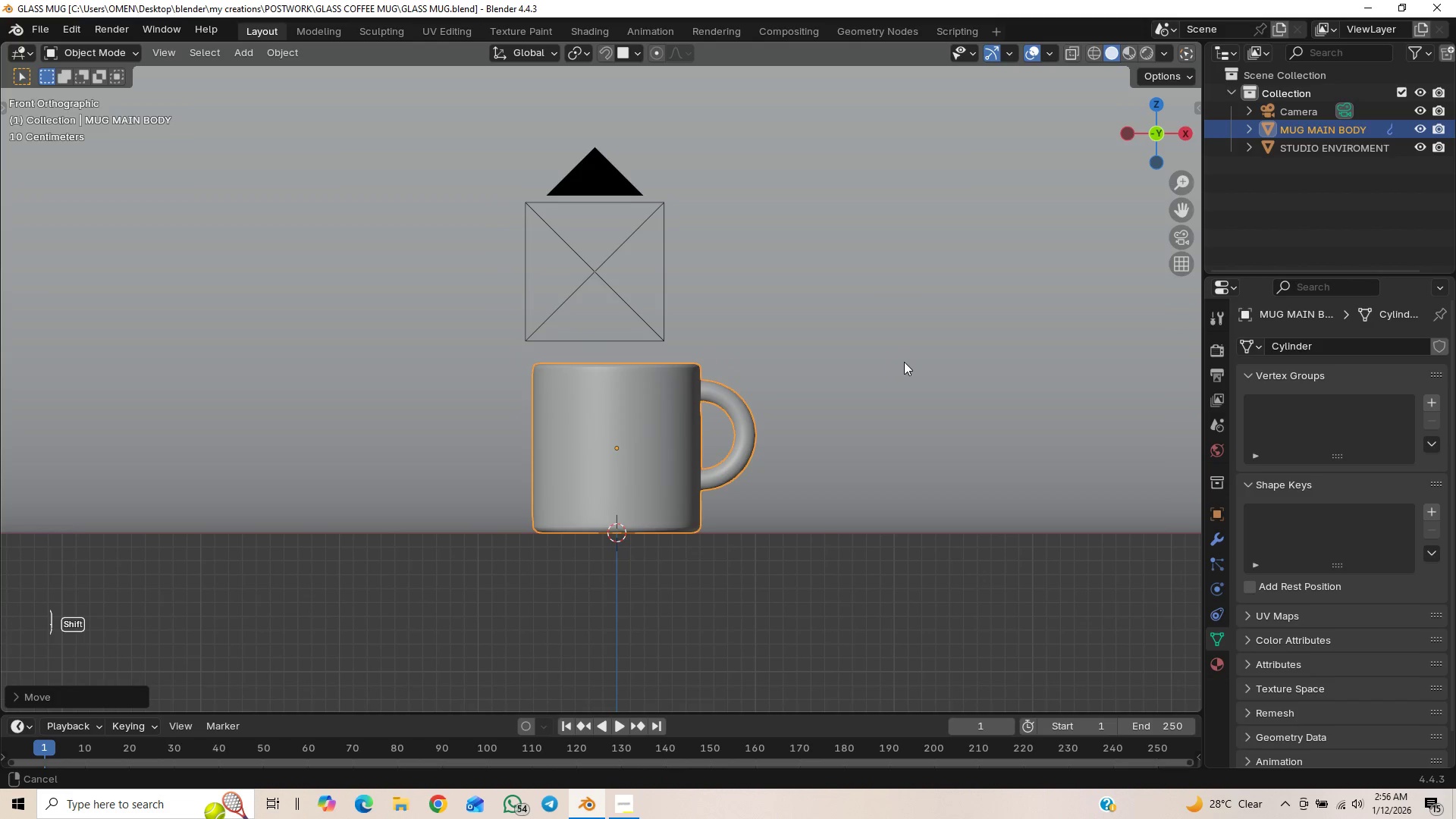 
hold_key(key=ShiftLeft, duration=1.5)
 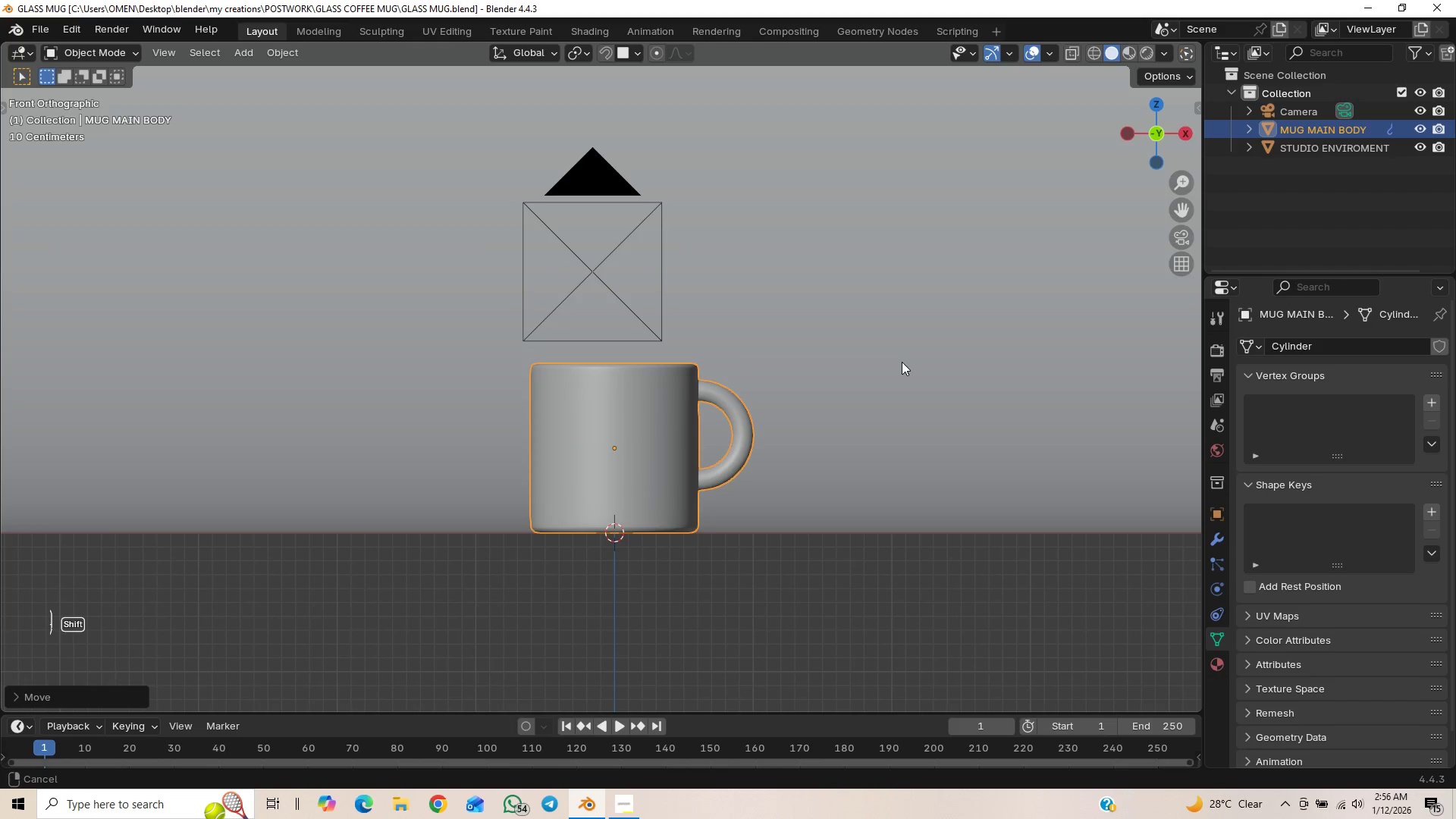 
hold_key(key=ShiftLeft, duration=1.2)
 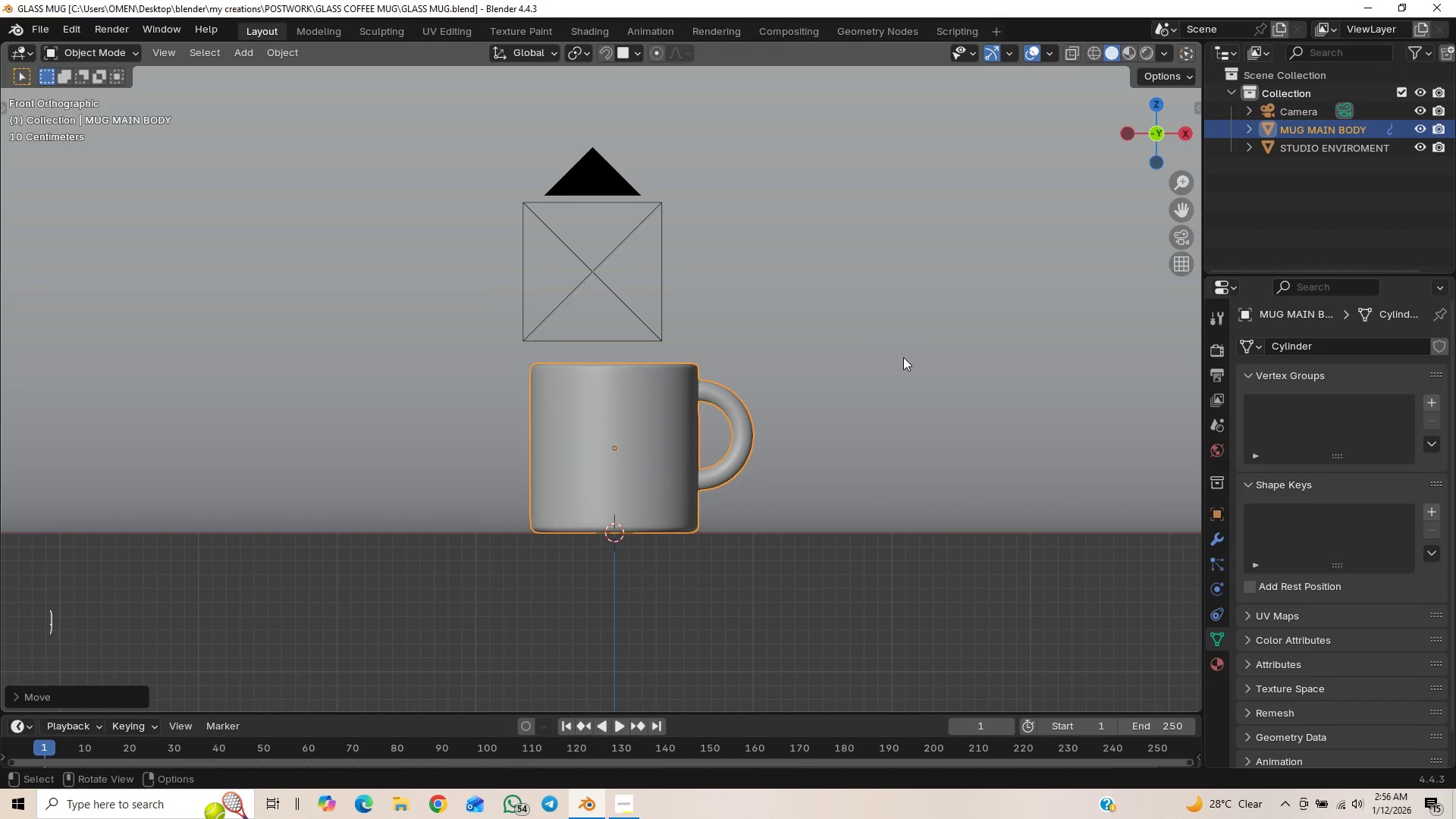 
key(Alt+Control+Numpad0)
 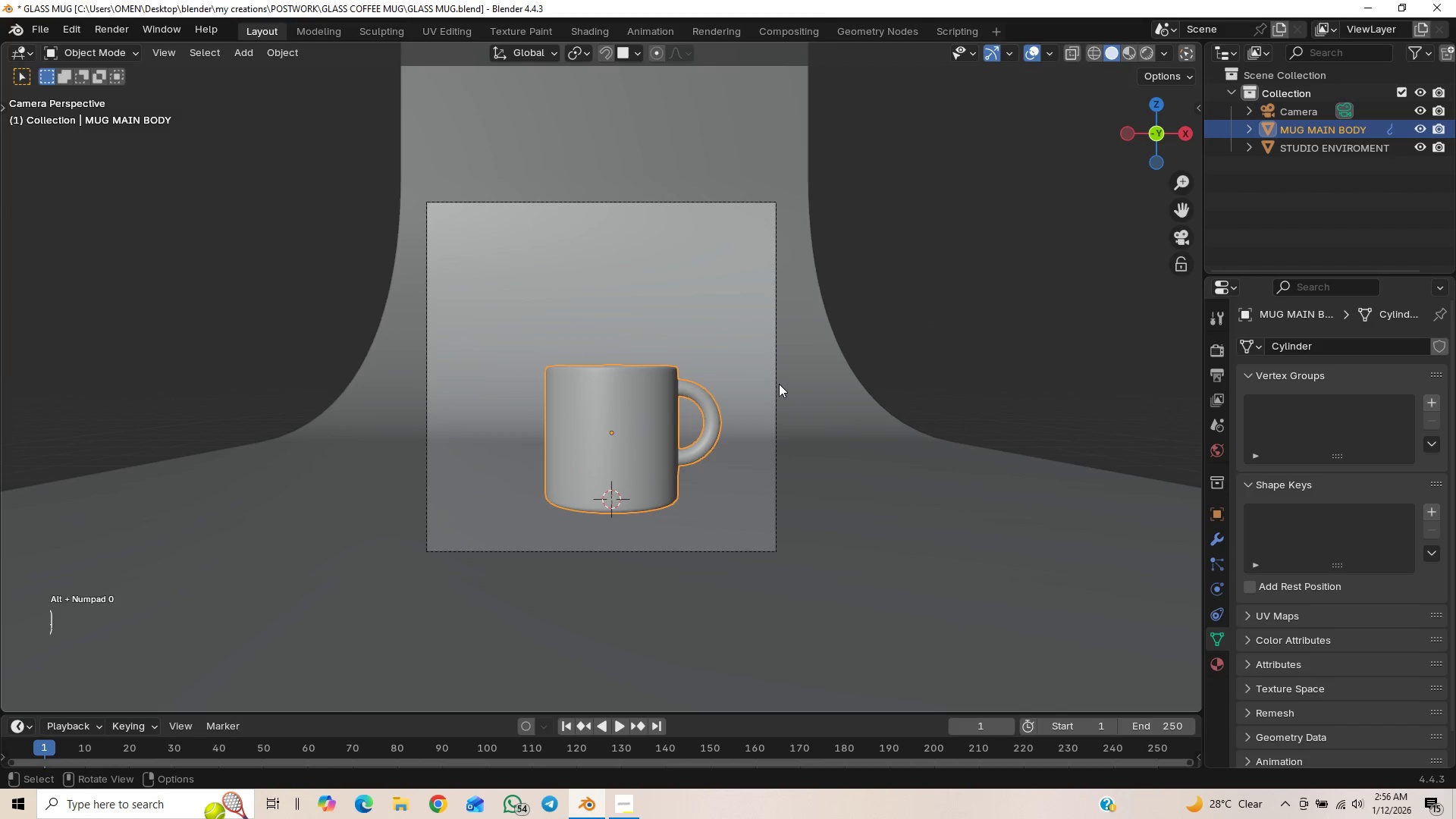 
left_click([777, 387])
 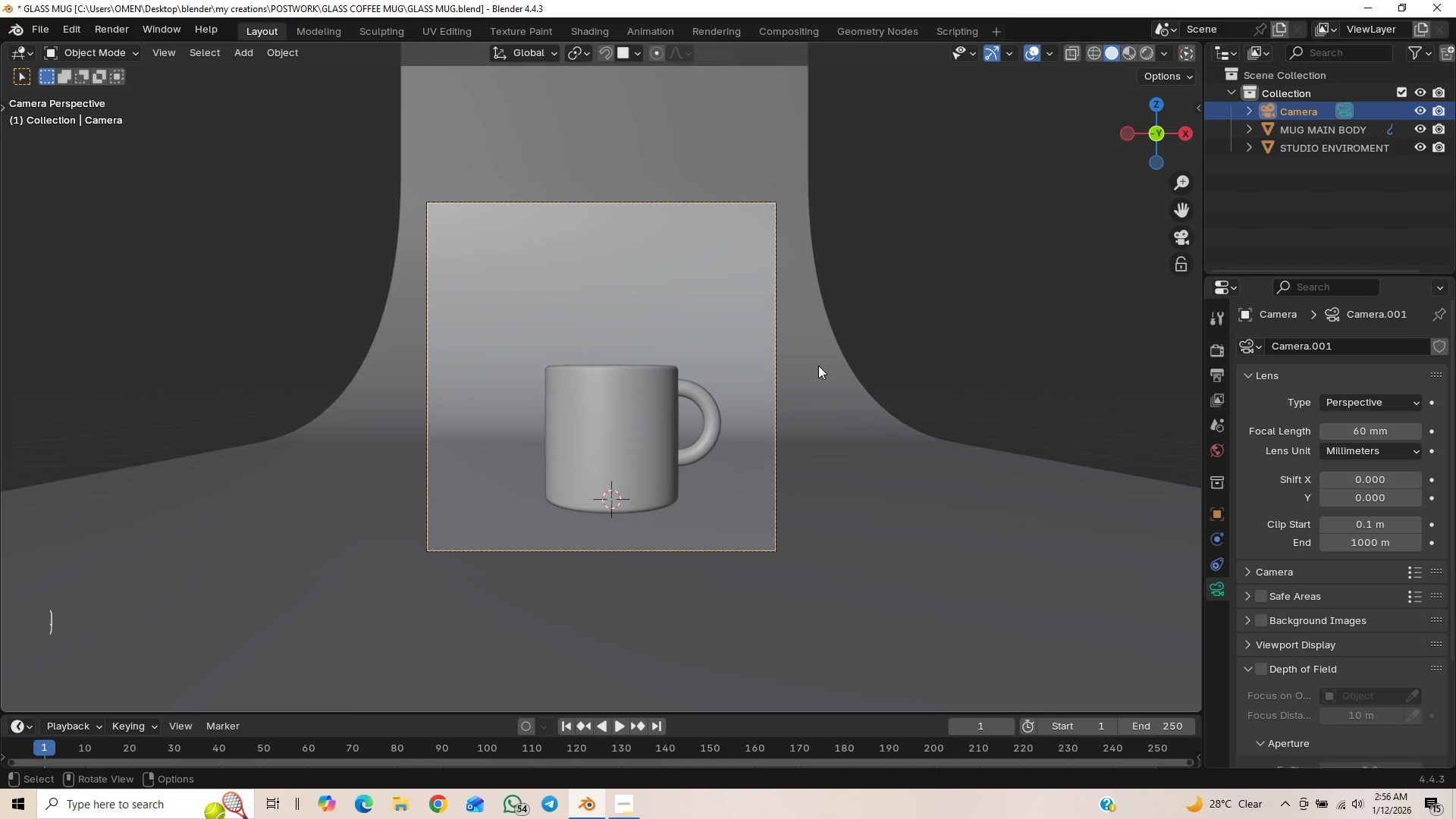 
type(gx)
 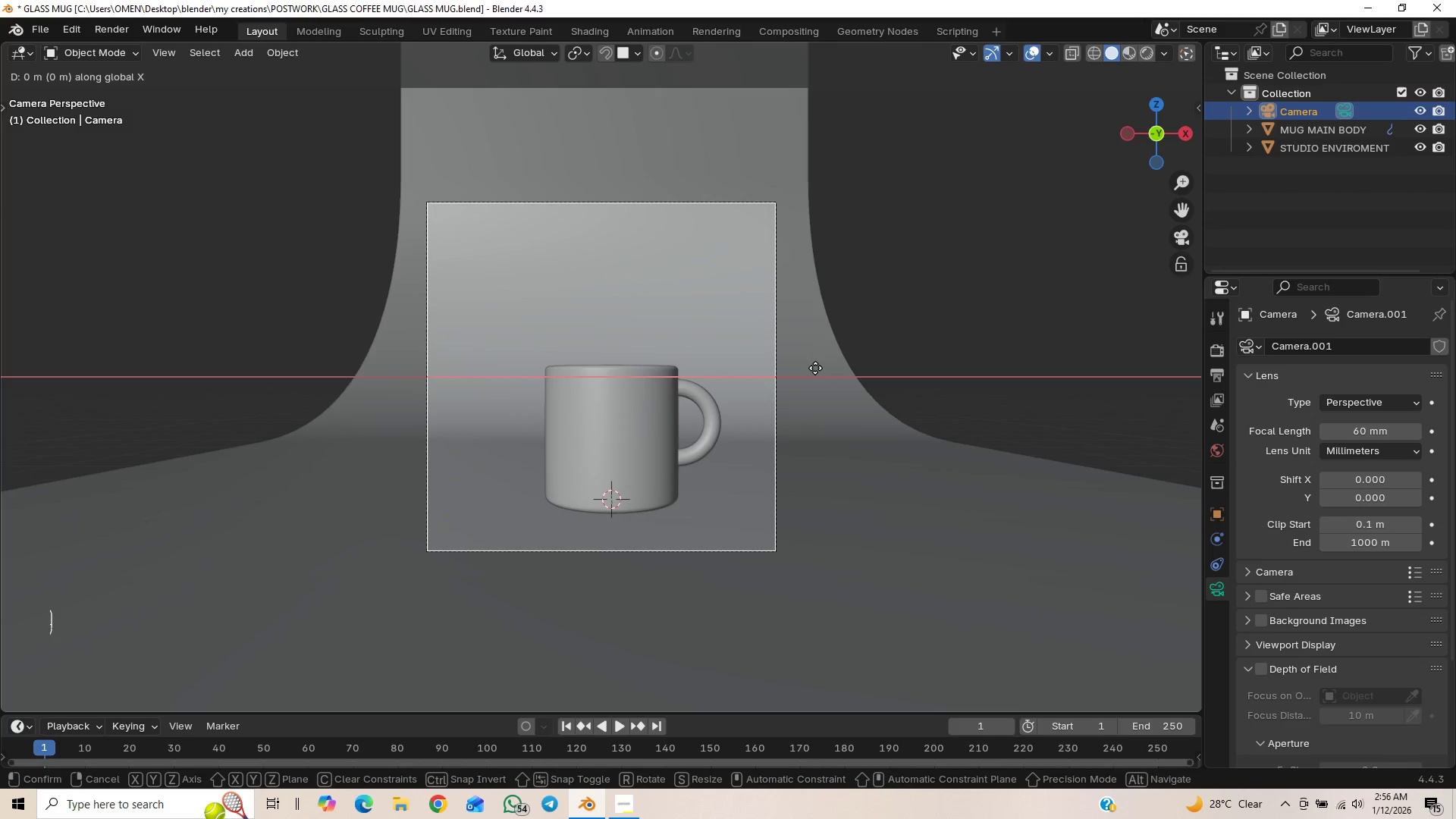 
hold_key(key=ShiftLeft, duration=1.53)
 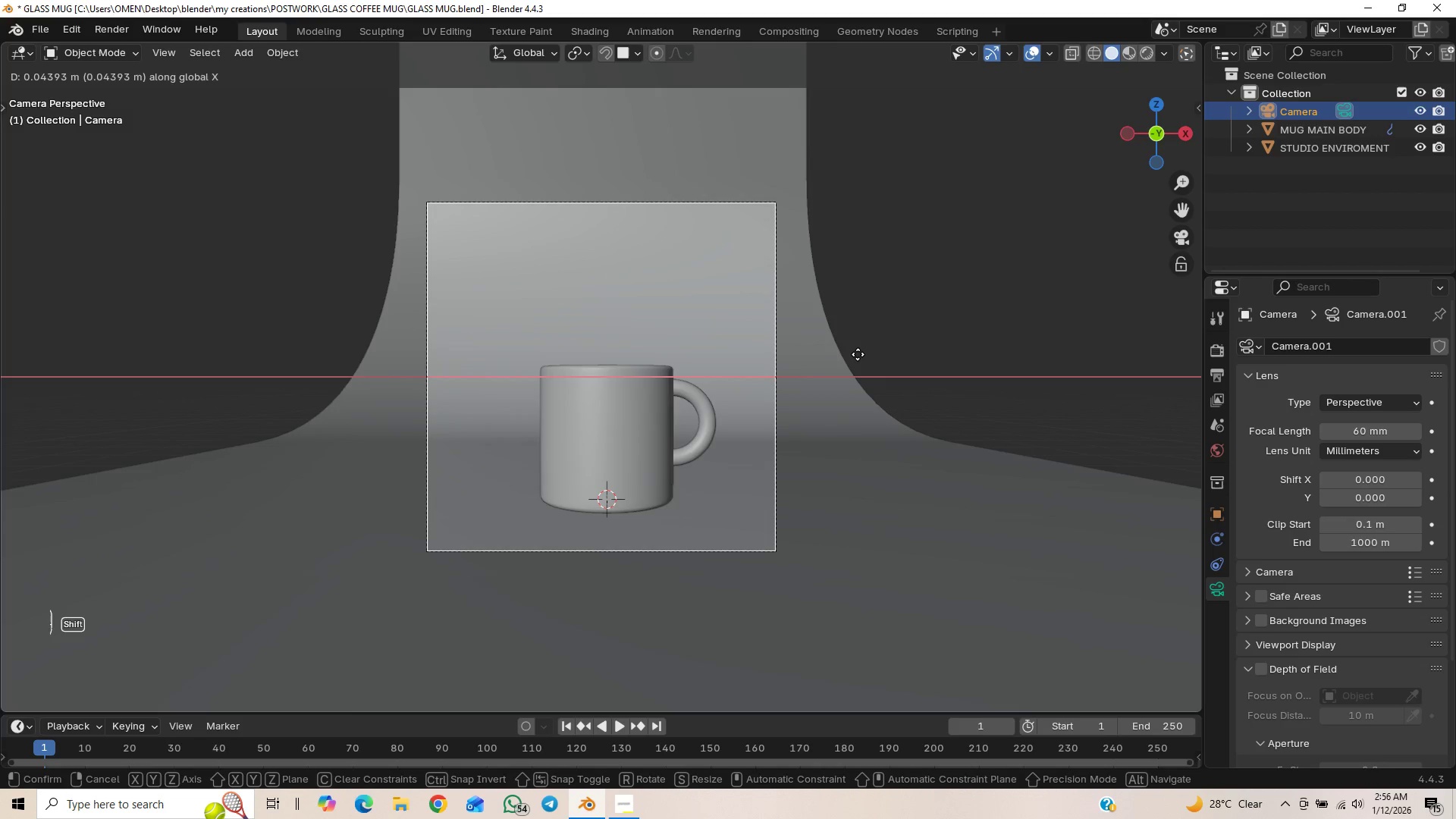 
hold_key(key=ShiftLeft, duration=1.5)
 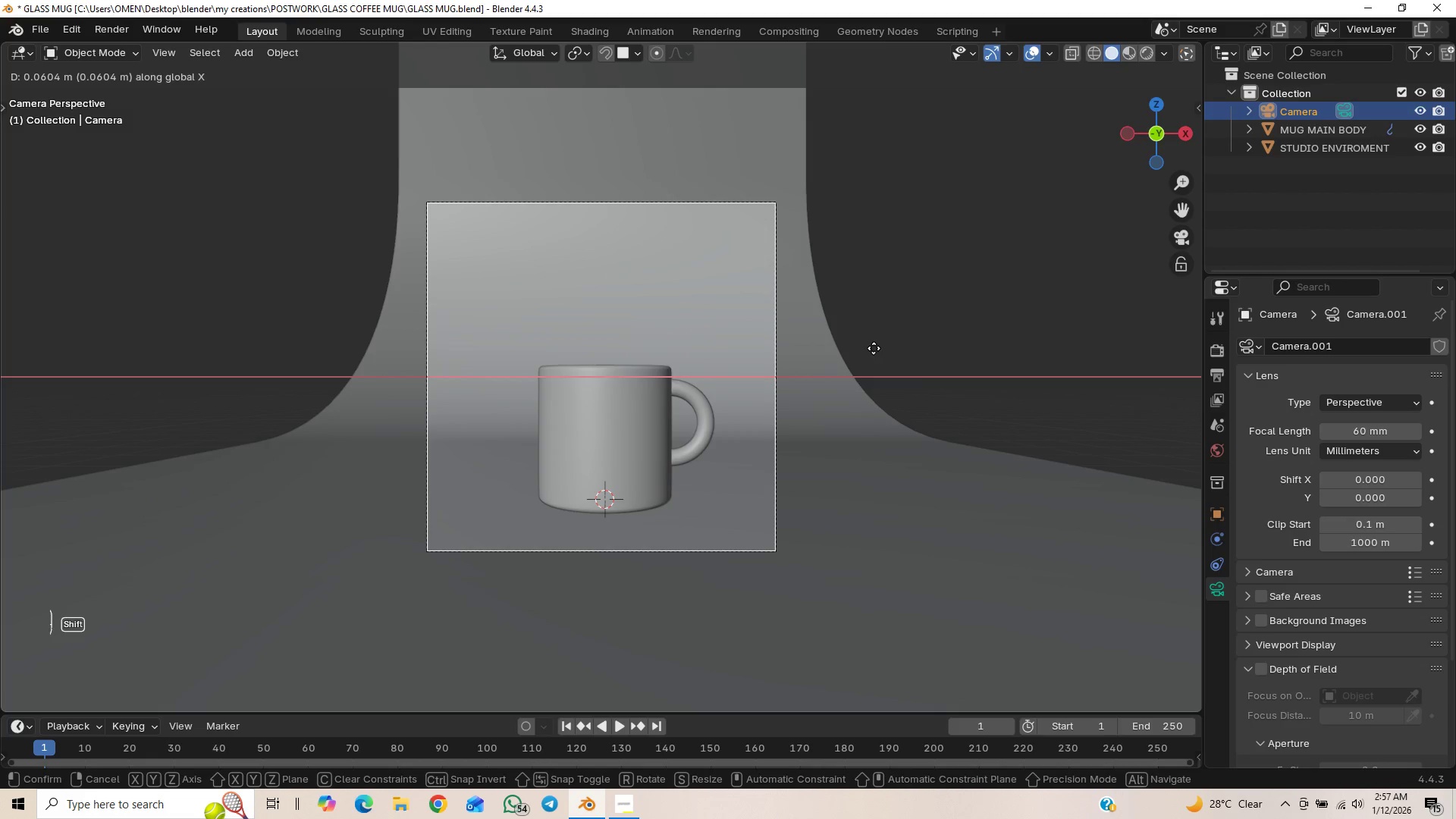 
hold_key(key=ShiftLeft, duration=1.52)
 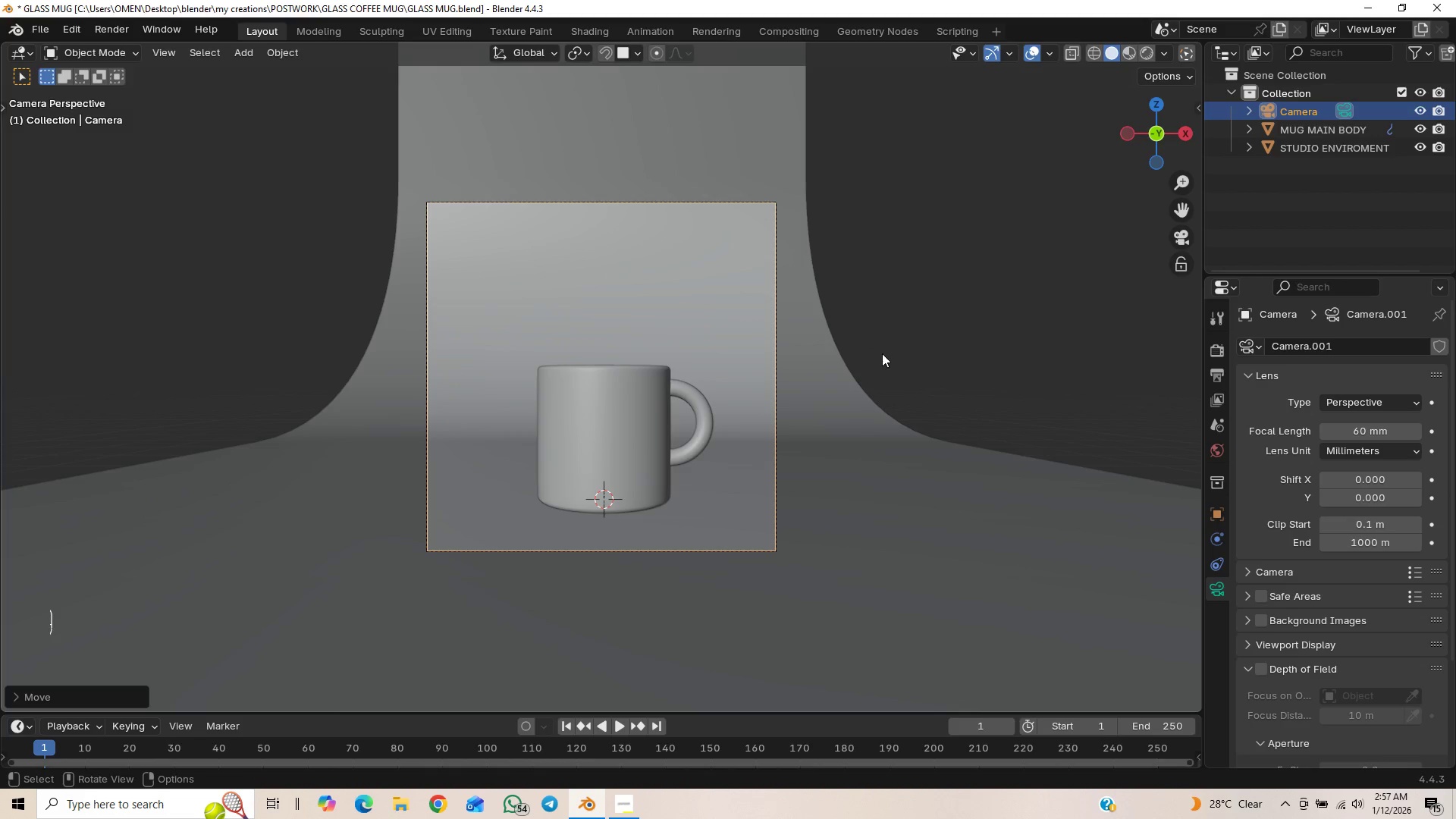 
hold_key(key=ShiftLeft, duration=0.36)
left_click([883, 347])
 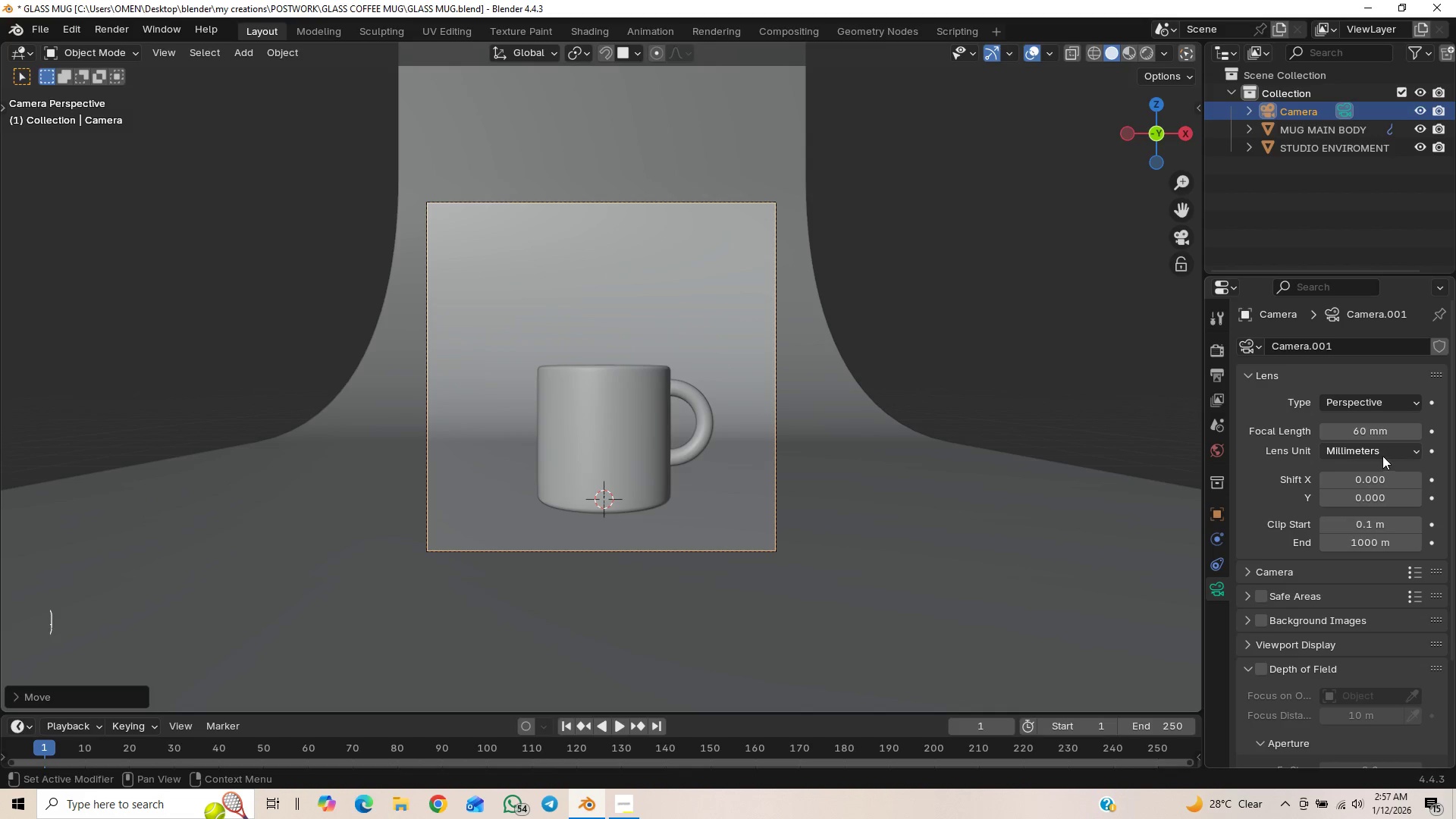 
left_click_drag(start_coordinate=[1380, 431], to_coordinate=[205, 438])
 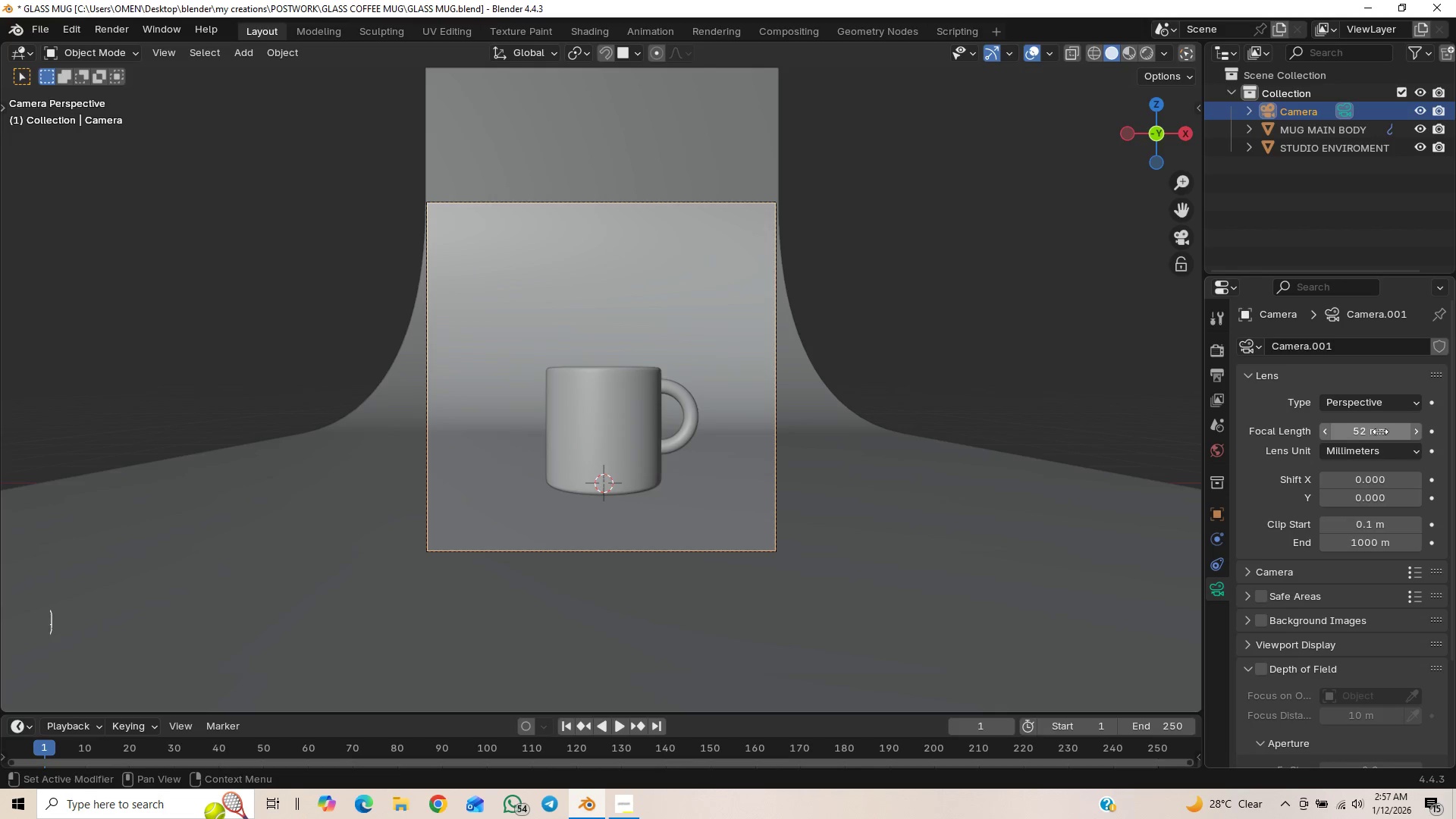 
left_click([1380, 431])
 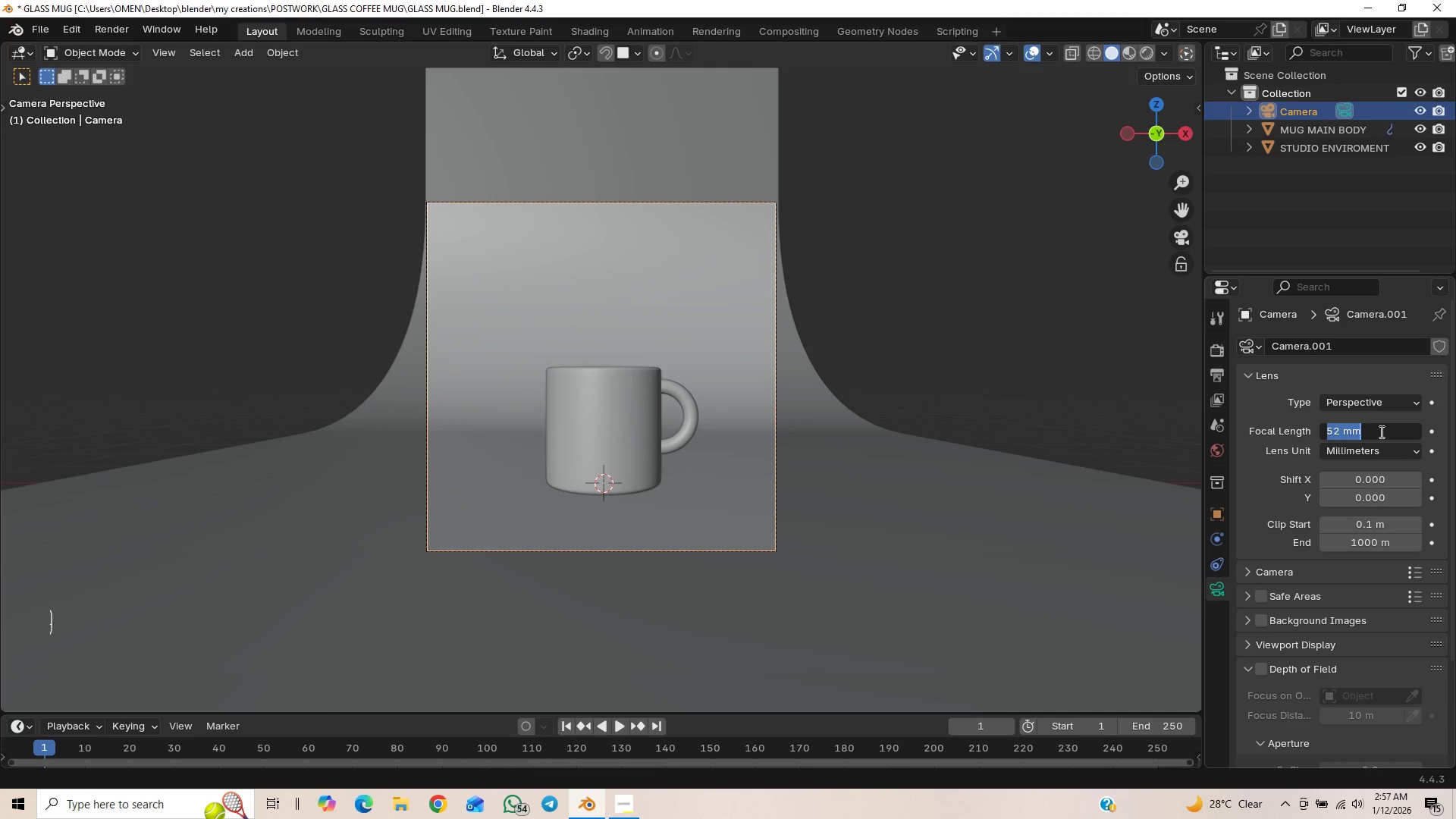 
type(55)
 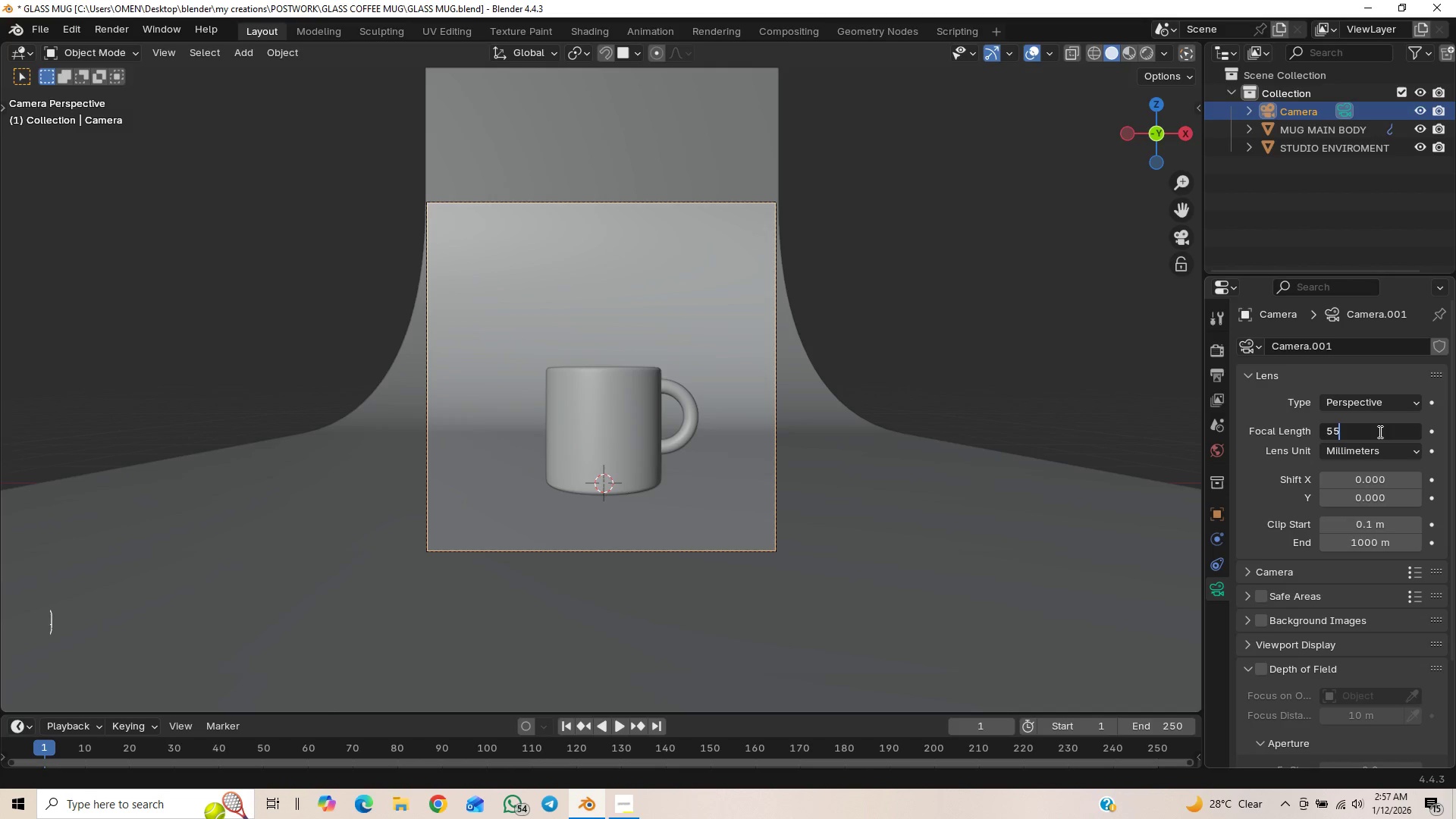 
key(Enter)
 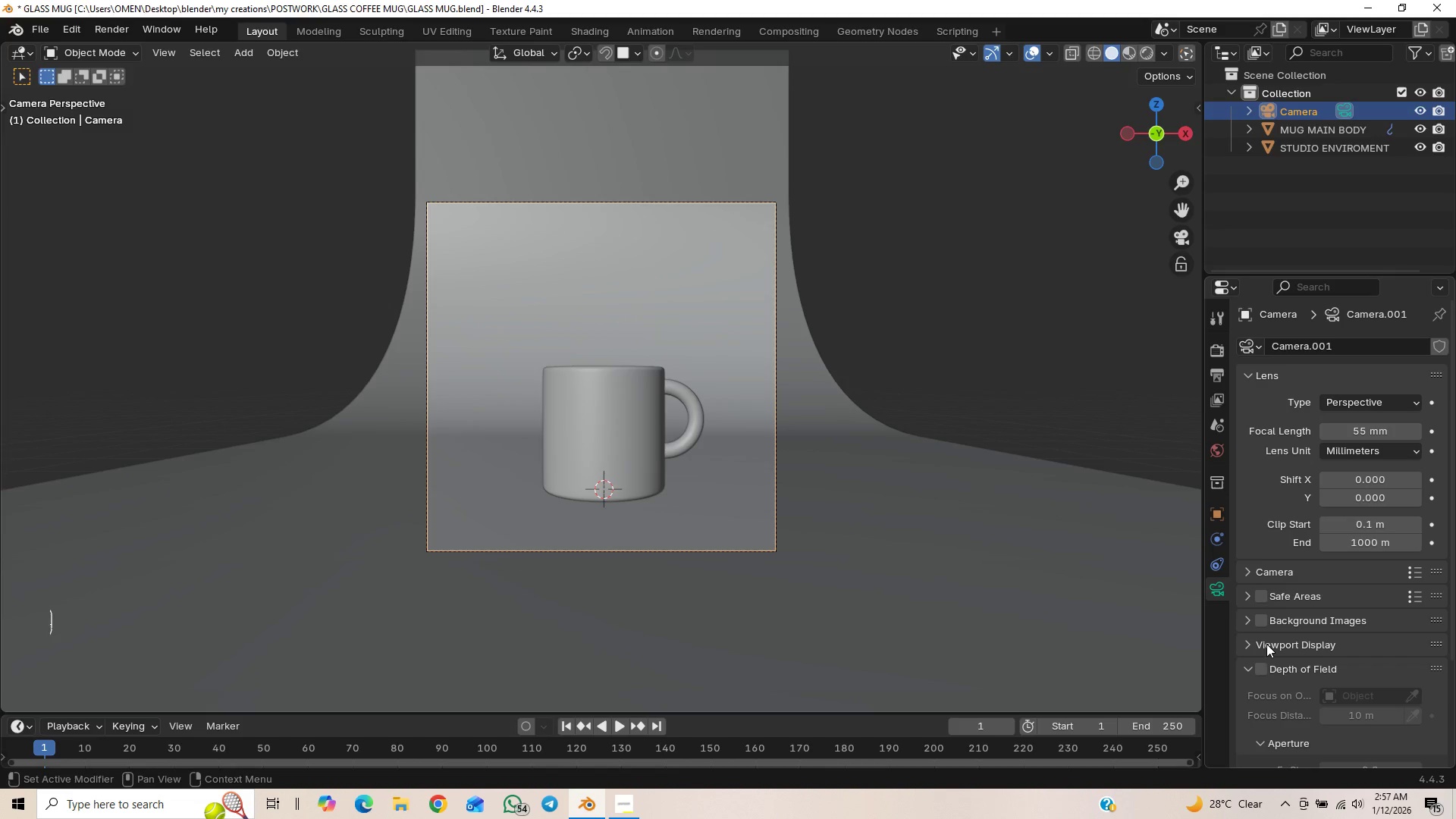 
left_click([1265, 671])
 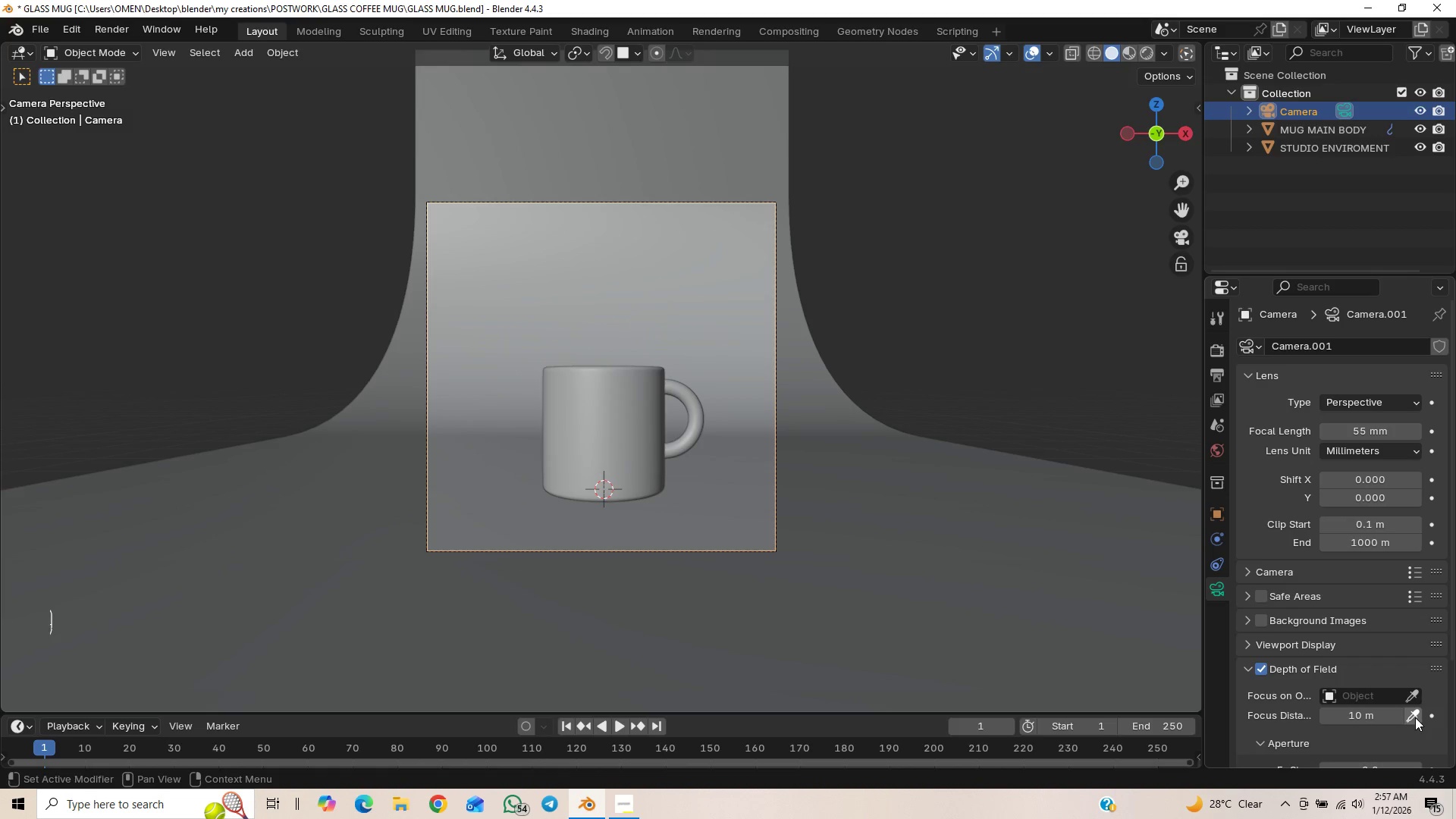 
left_click([1414, 694])
 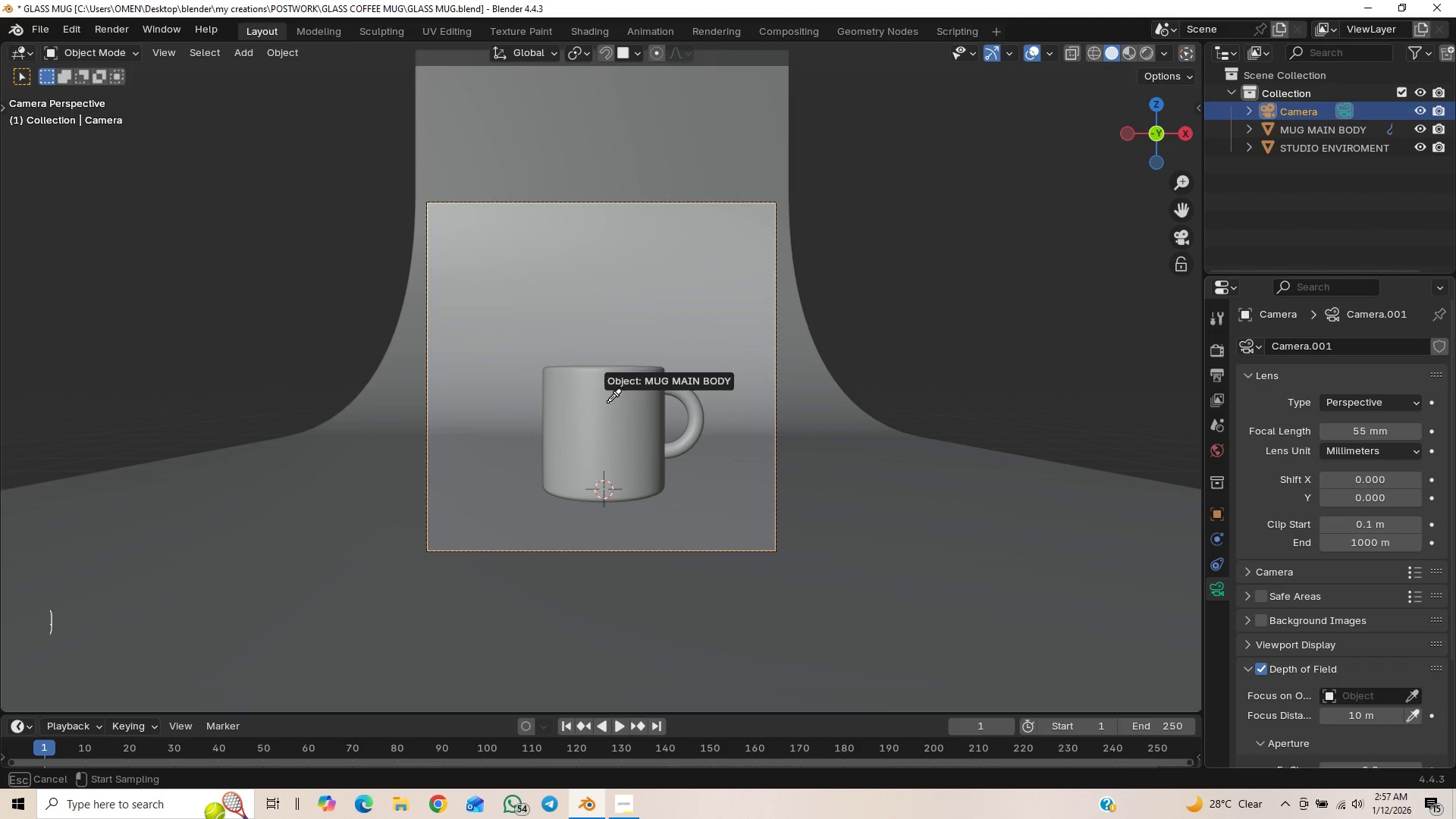 
left_click([607, 402])
 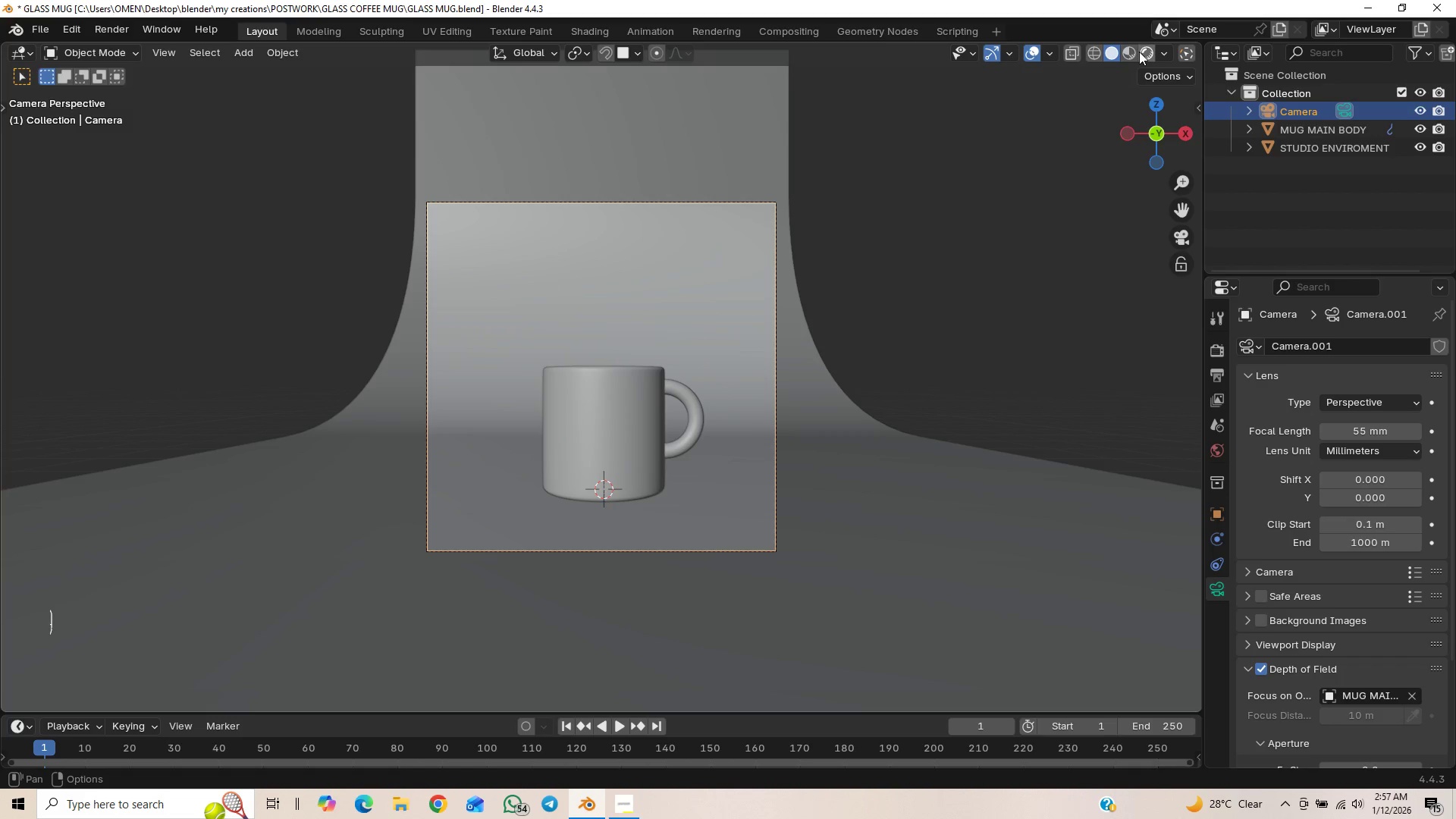 
left_click([1129, 50])
 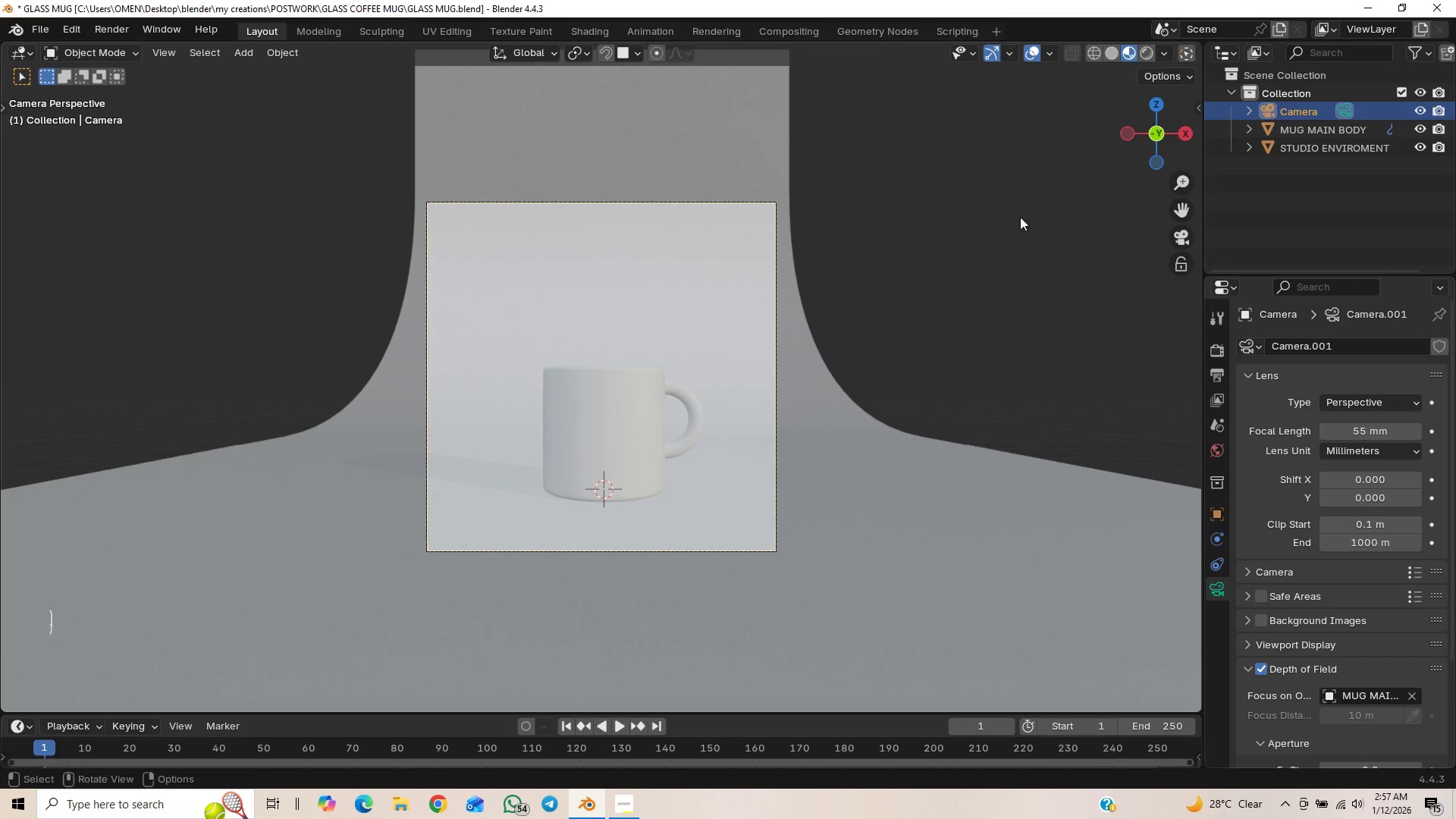 
left_click([1146, 55])
 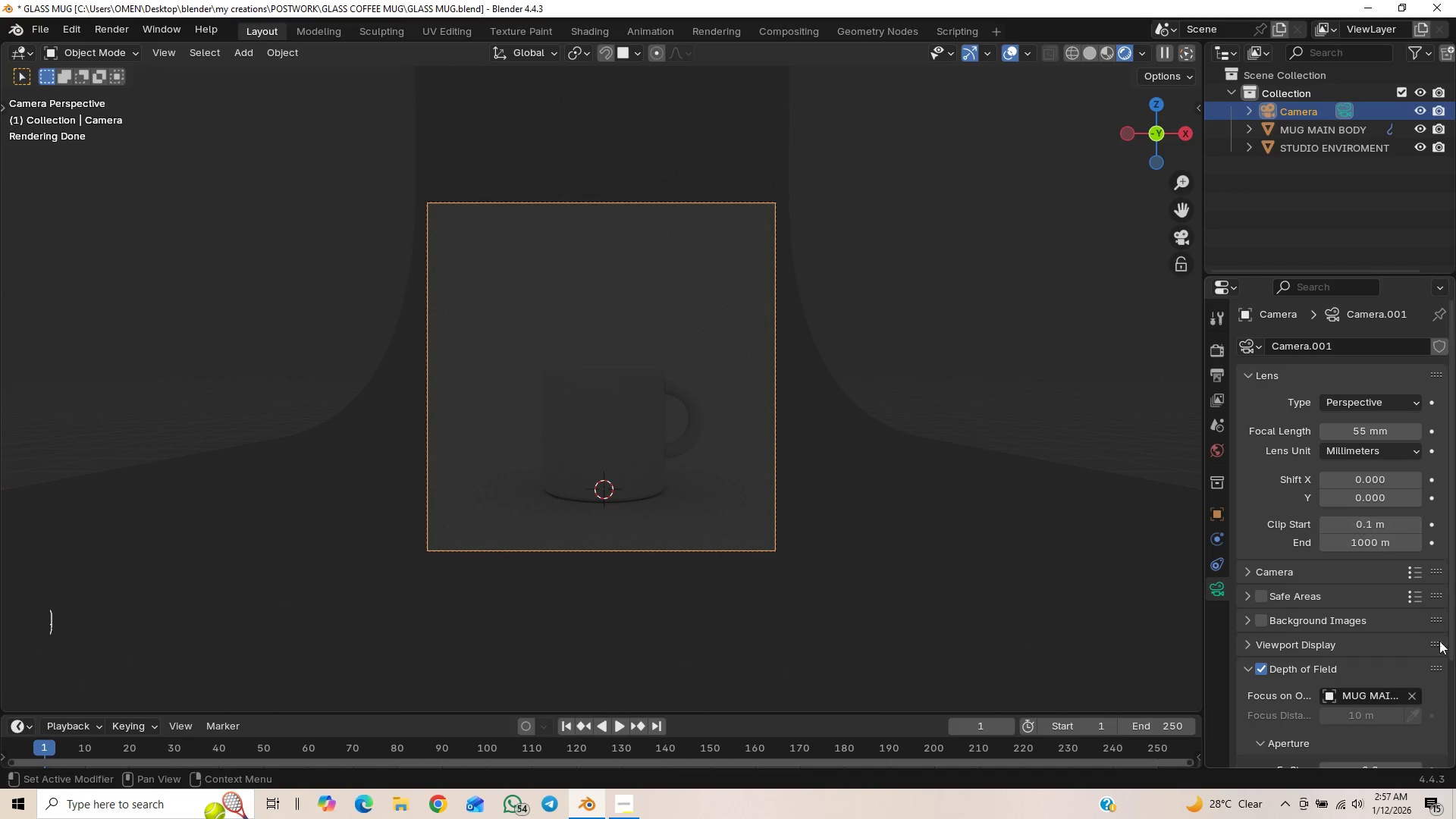 
scroll: coordinate [1369, 706], scroll_direction: down, amount: 2.0
 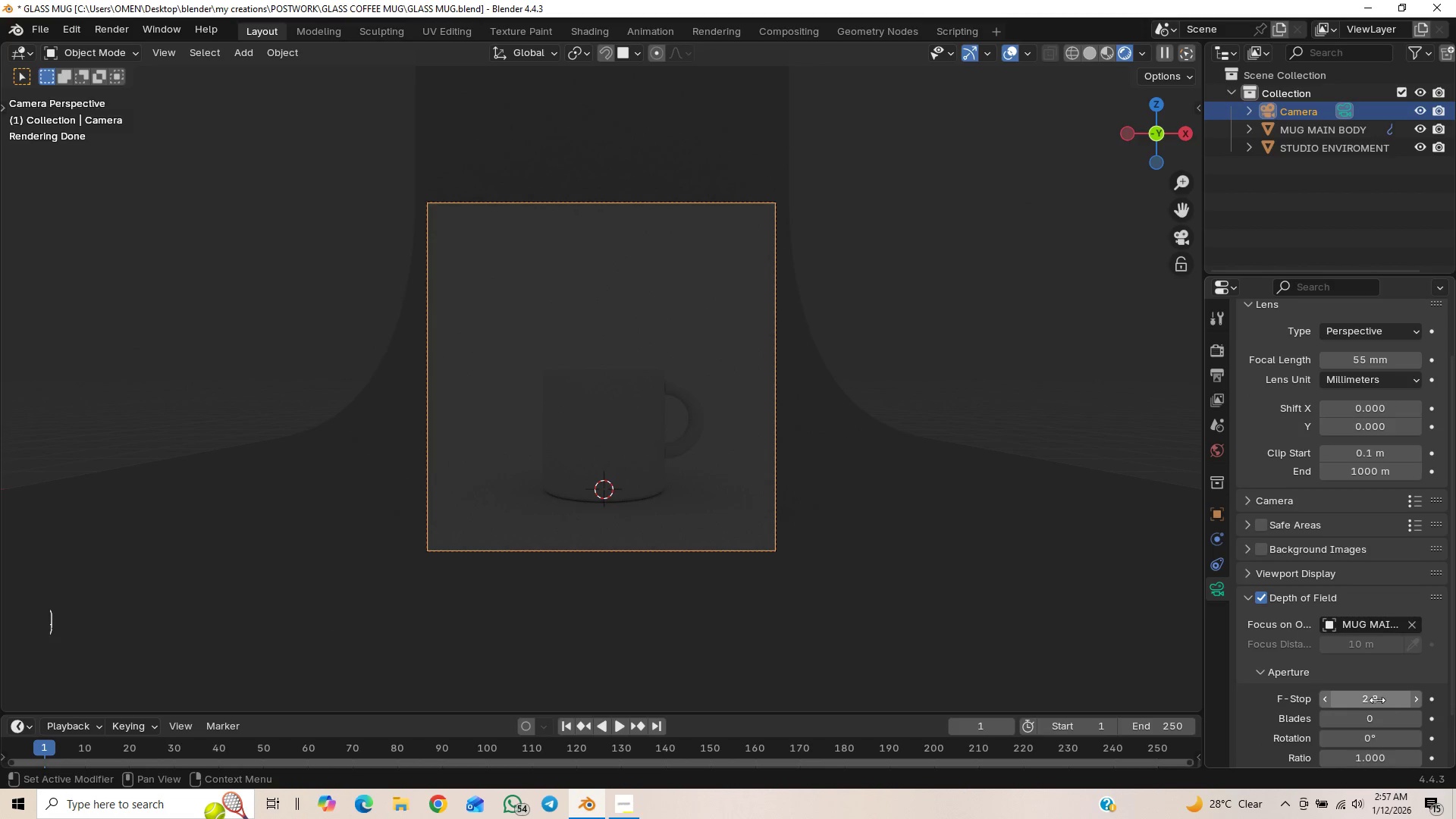 
left_click([1377, 695])
 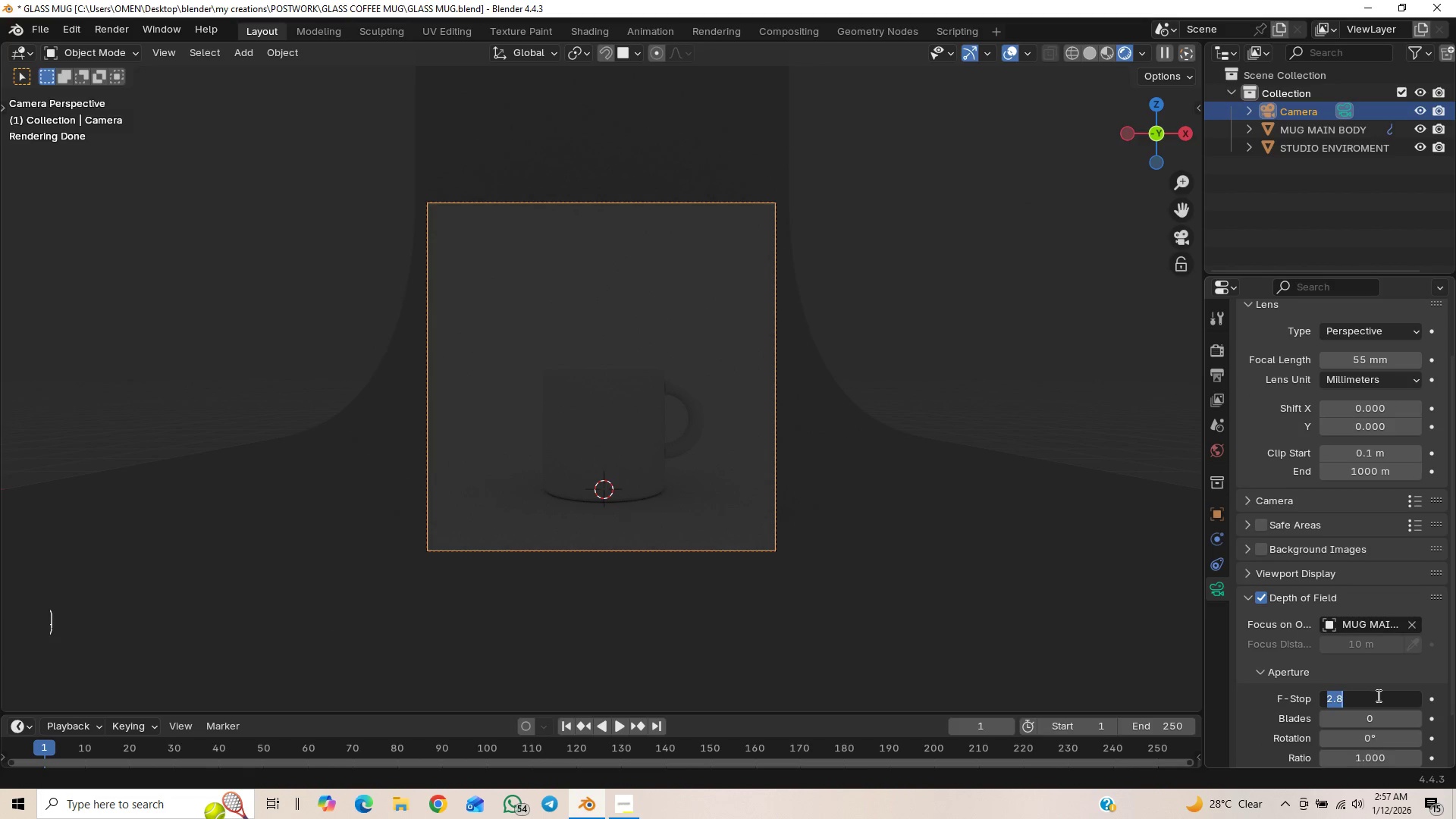 
key(1)
 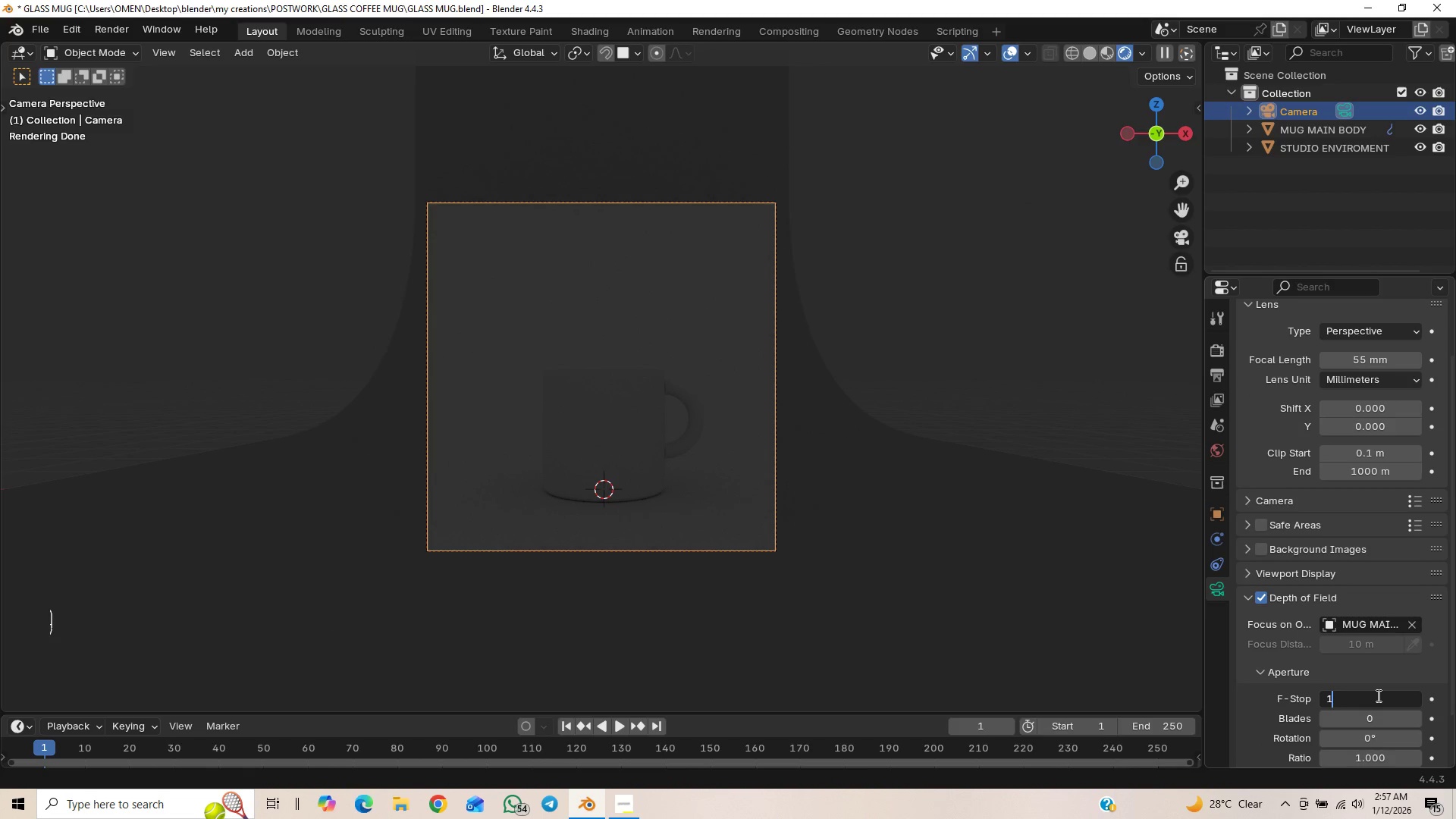 
key(Period)
 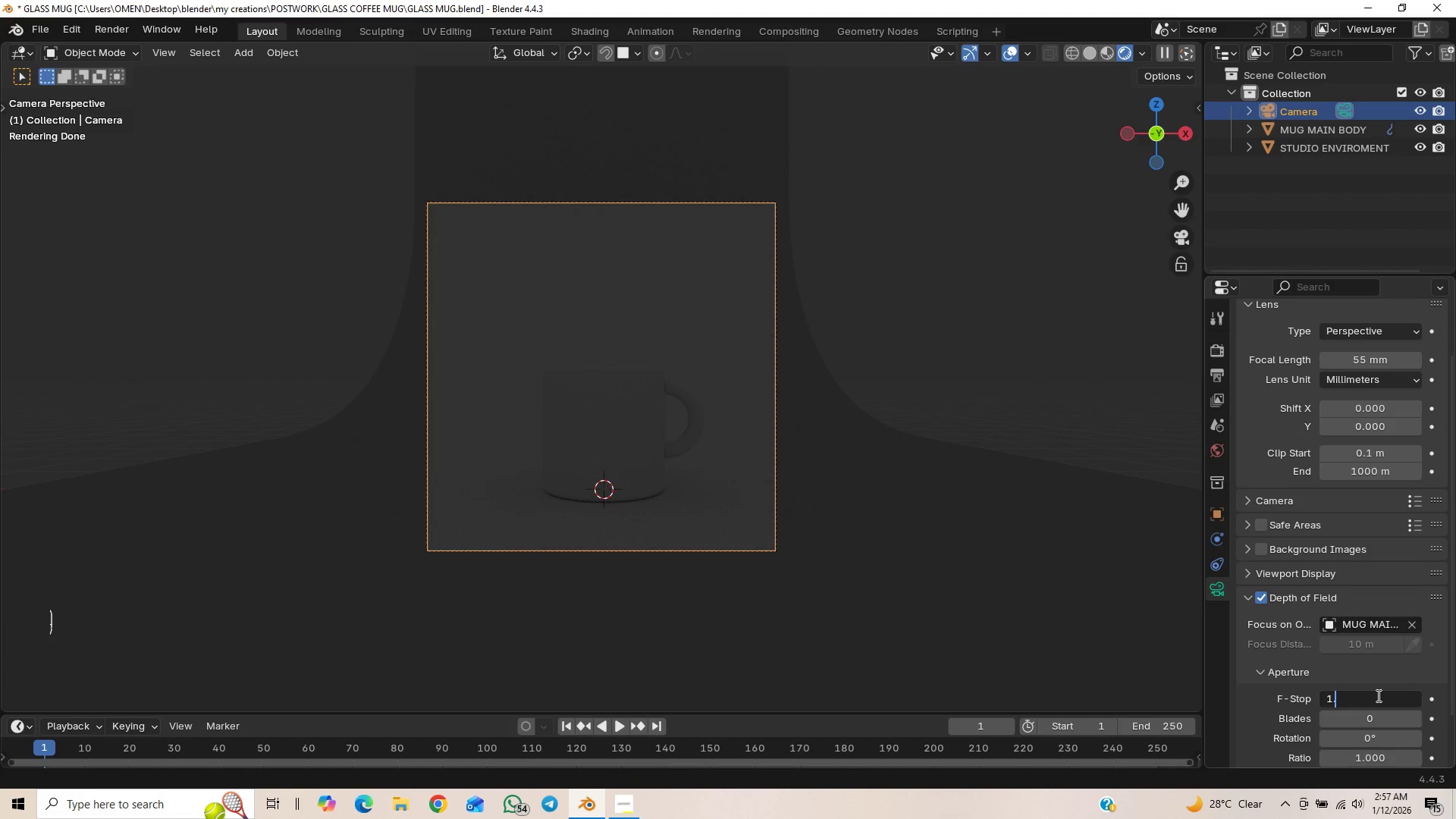 
key(8)
 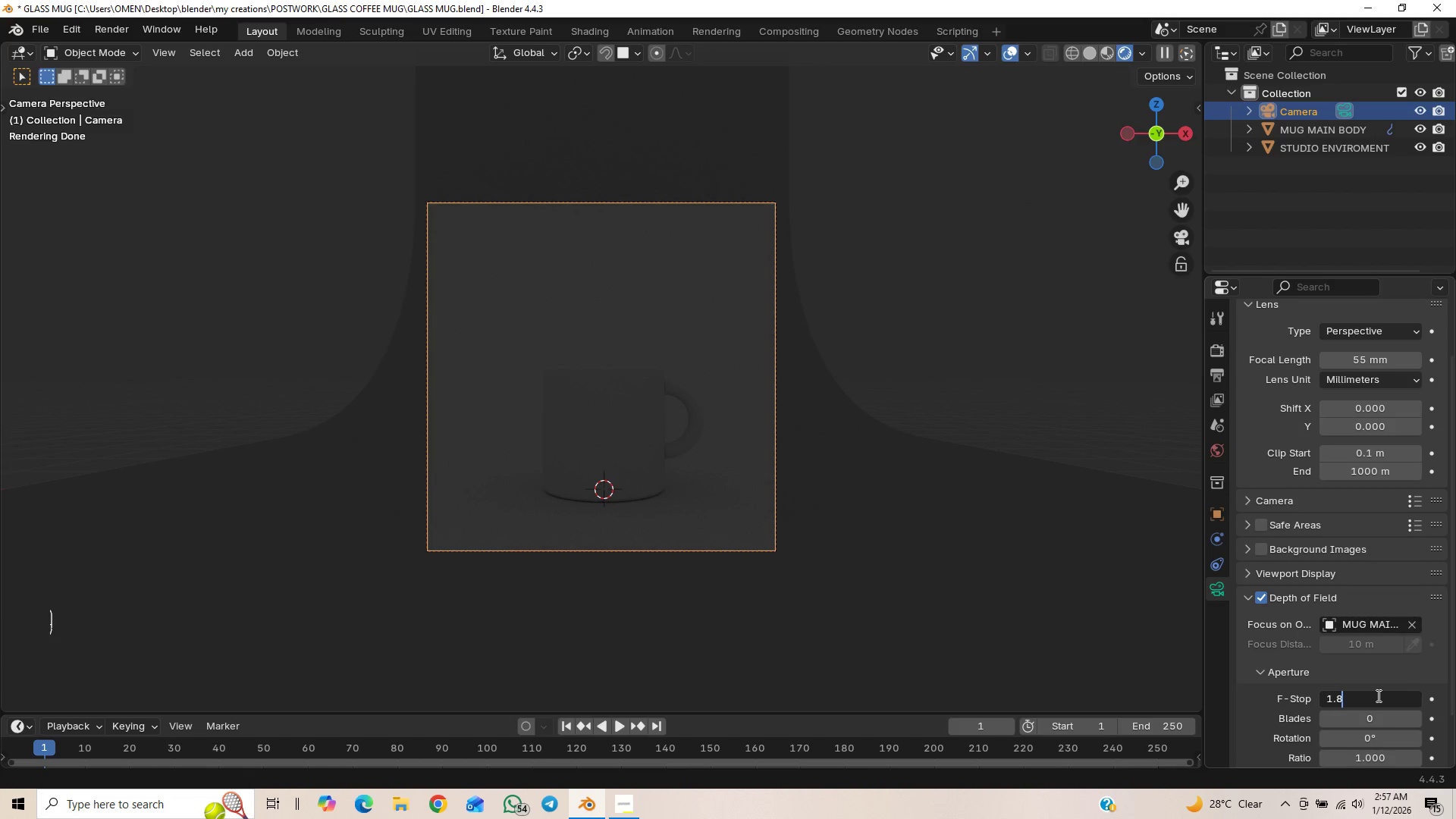 
key(Enter)
 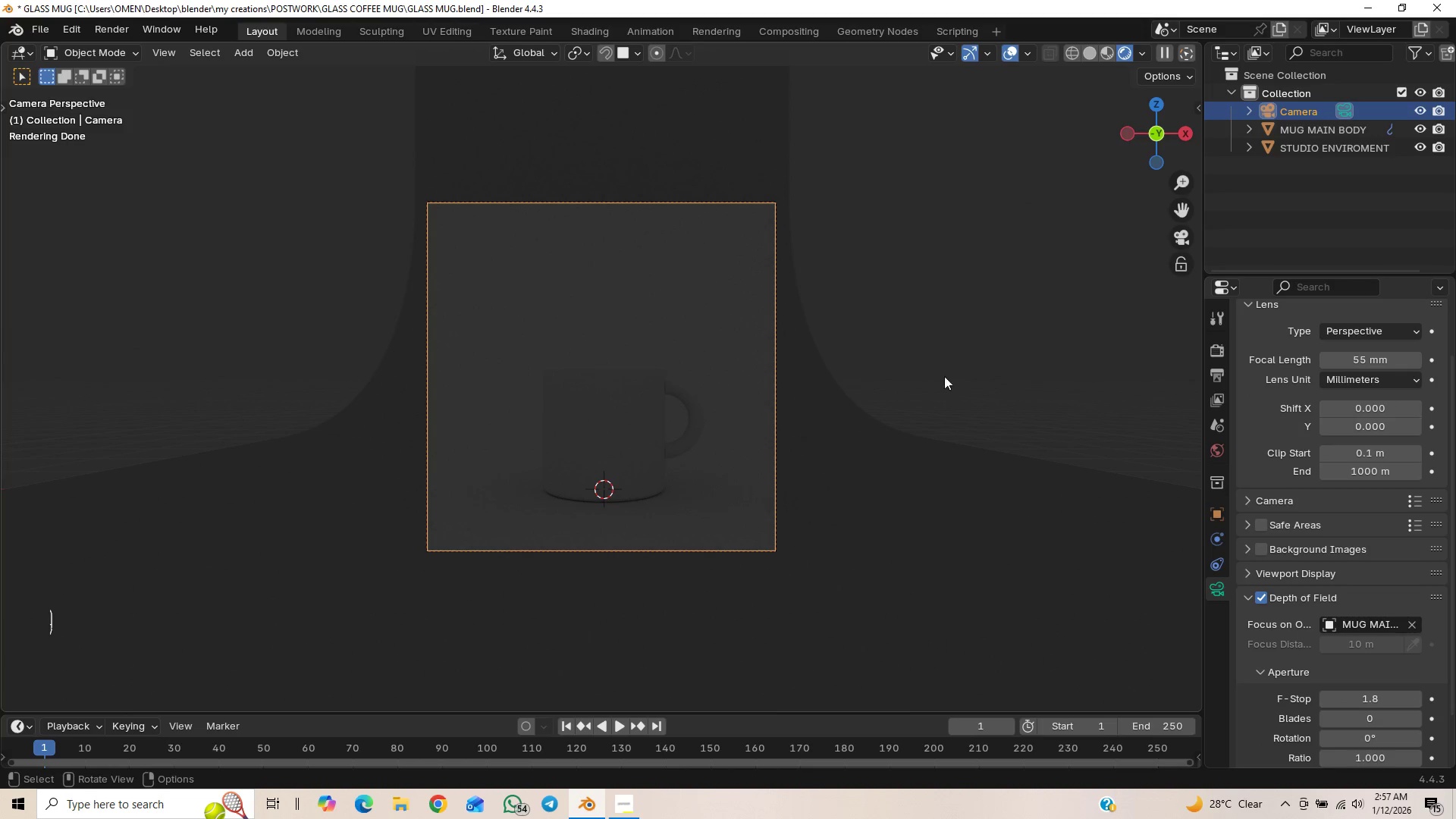 
wait(10.36)
 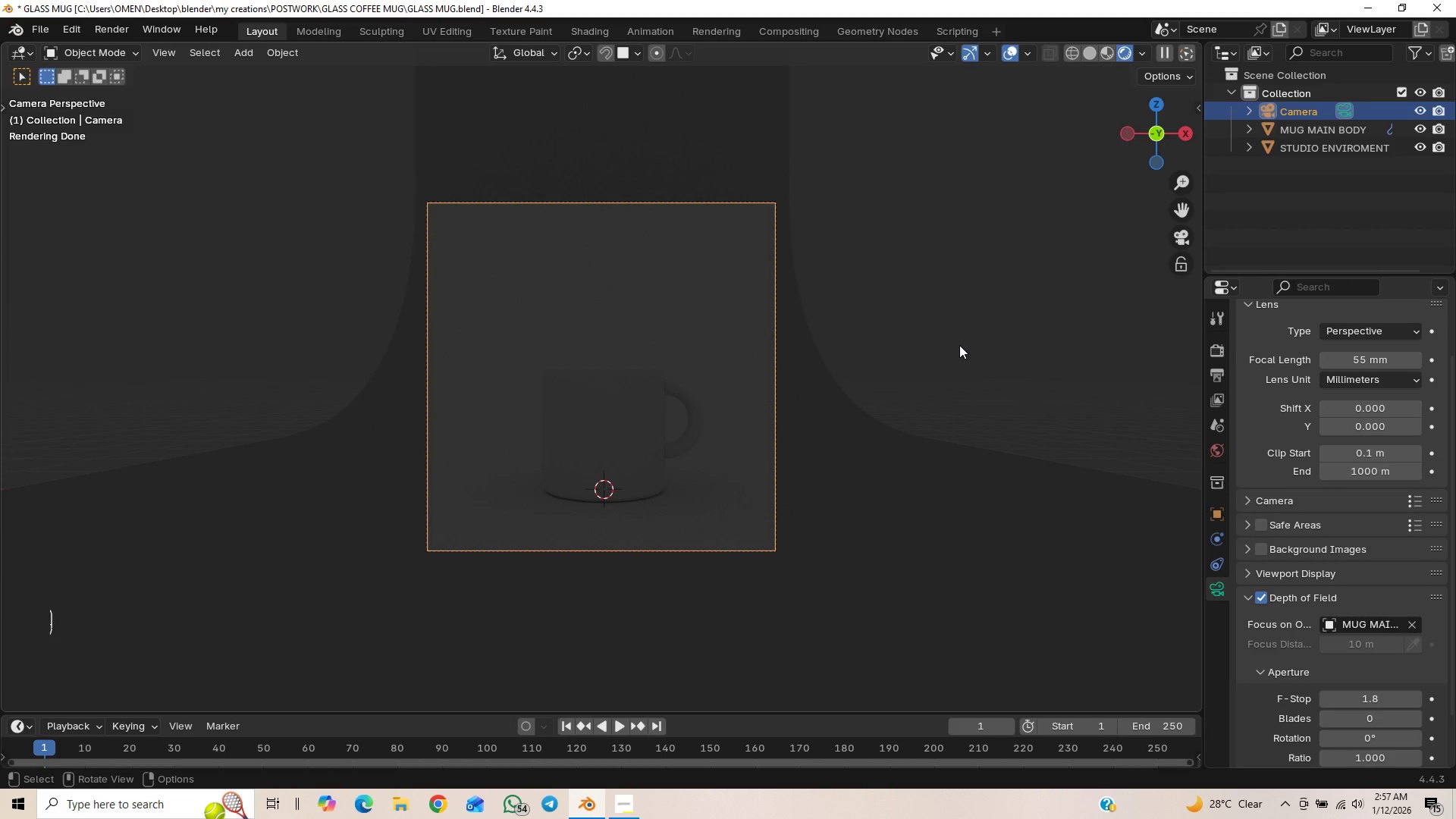 
key(Control+S)
 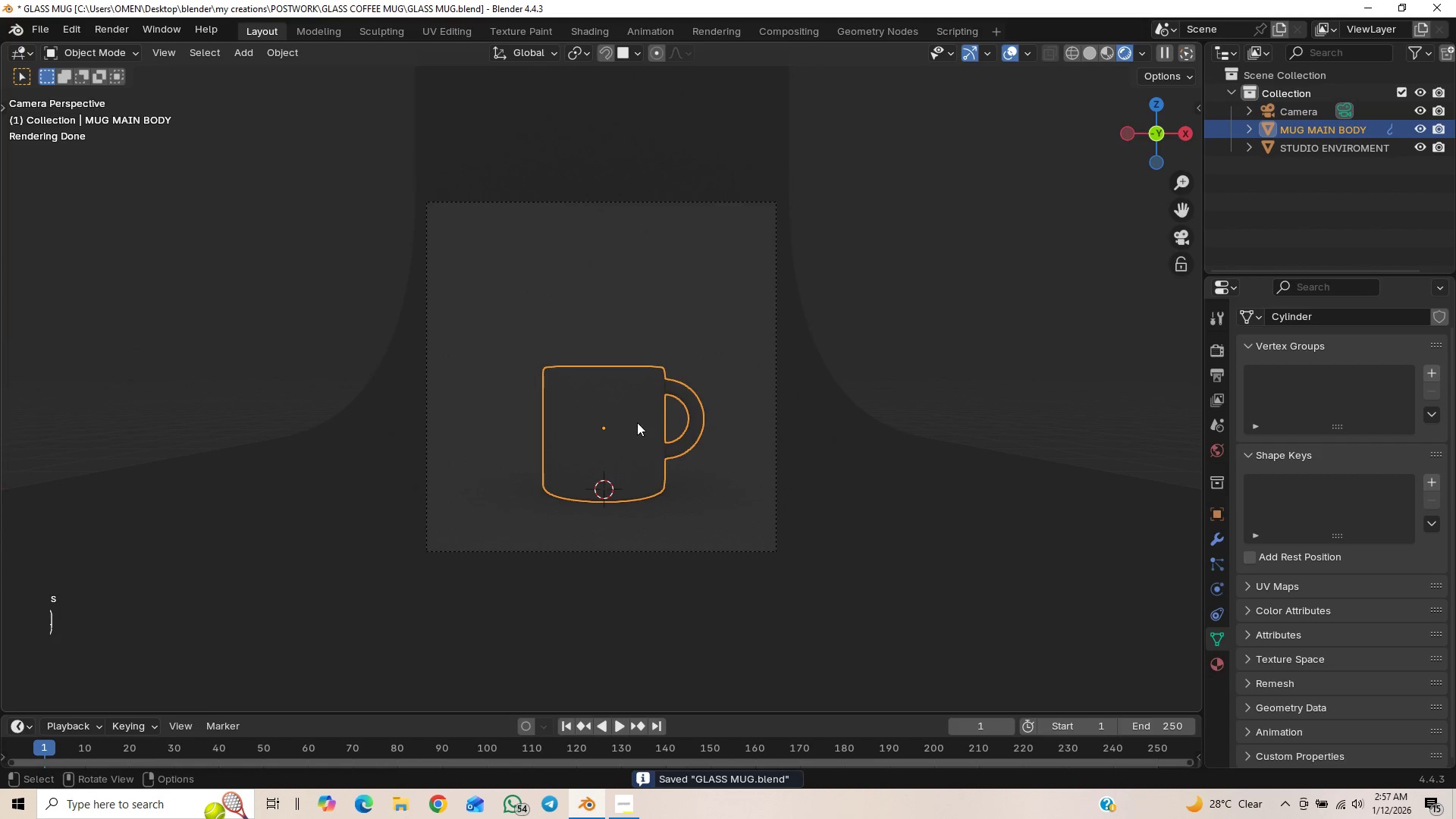 
hold_key(key=ShiftLeft, duration=1.16)
 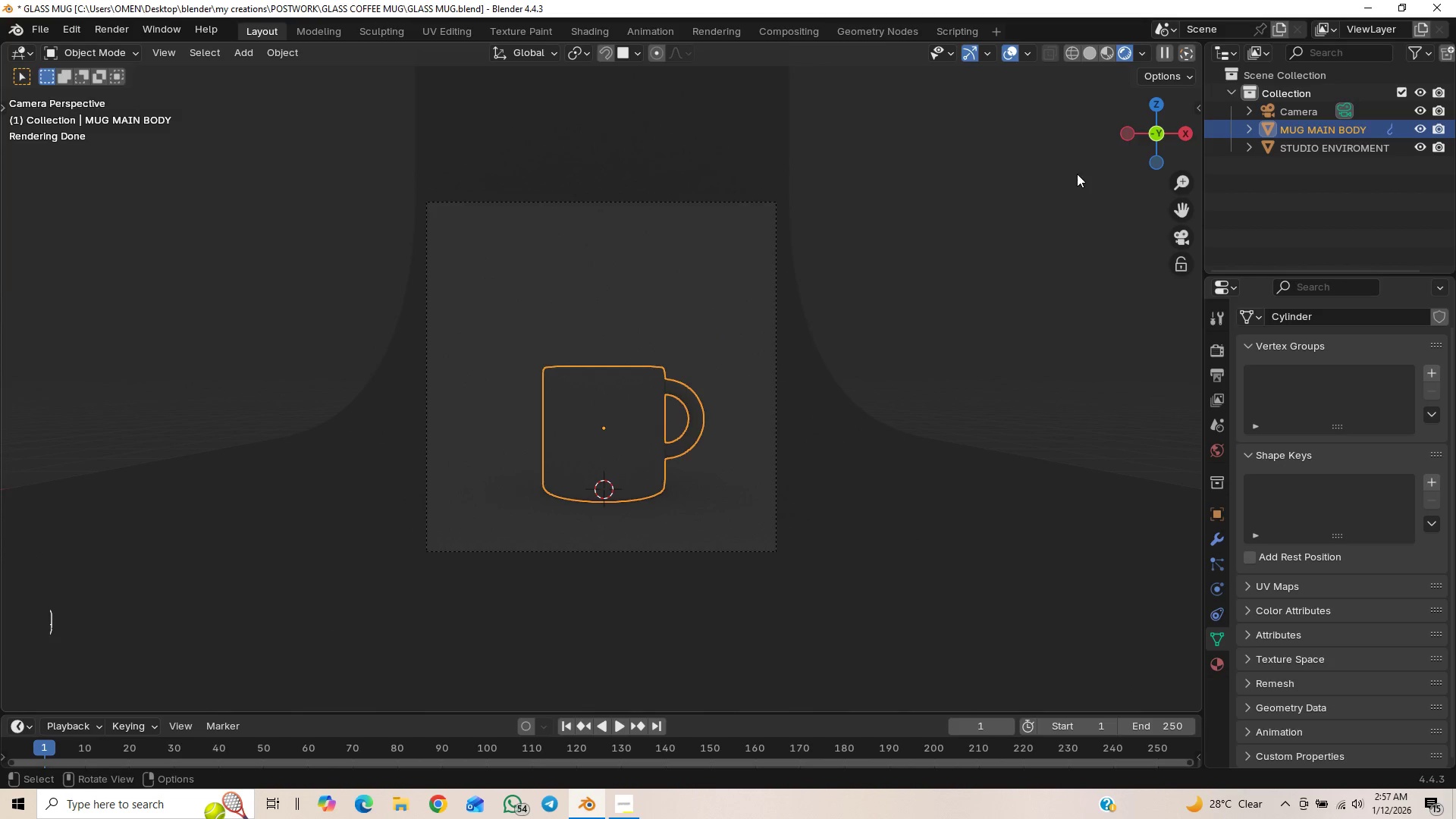 
wait(5.11)
 